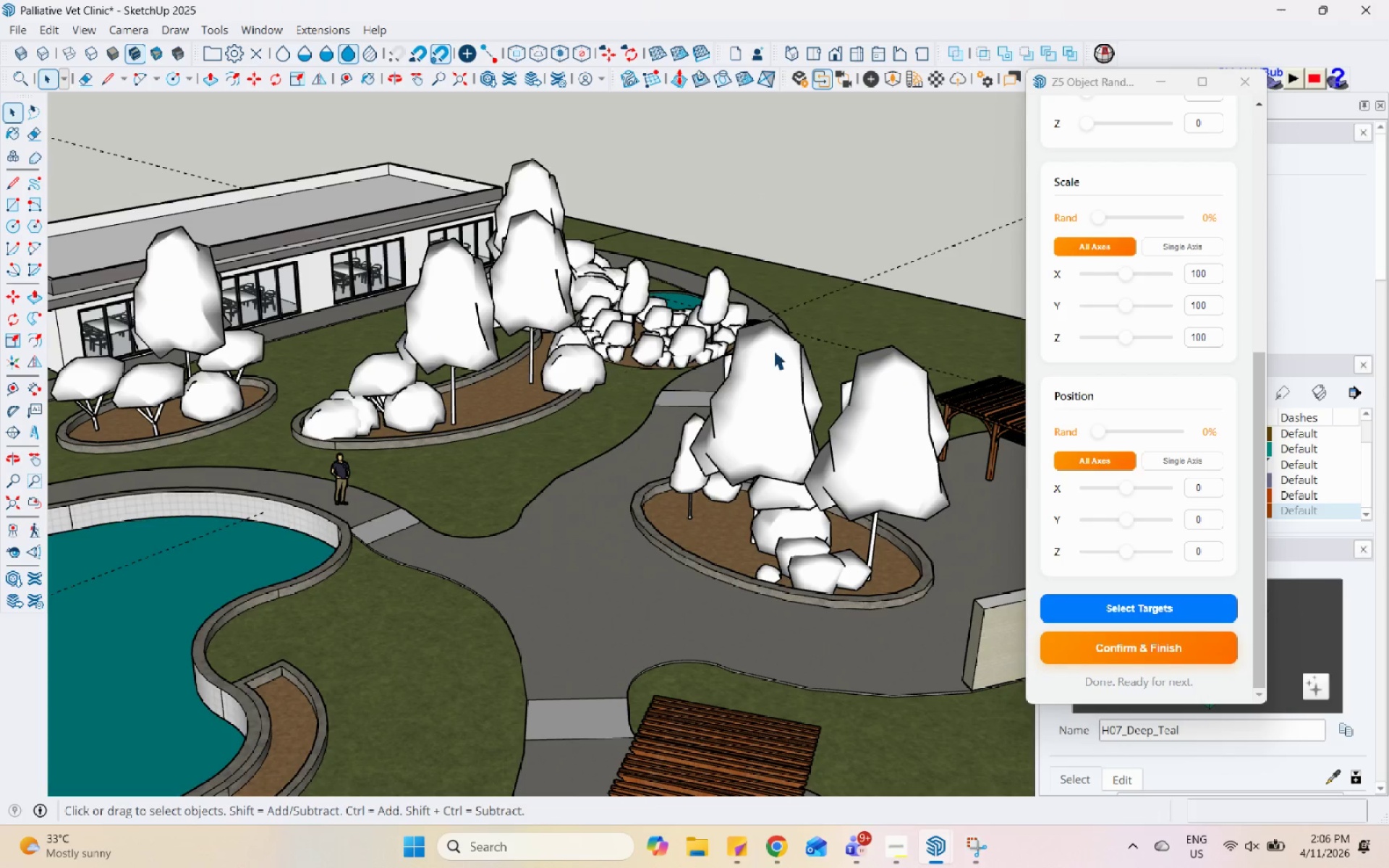 
key(Control+Z)
 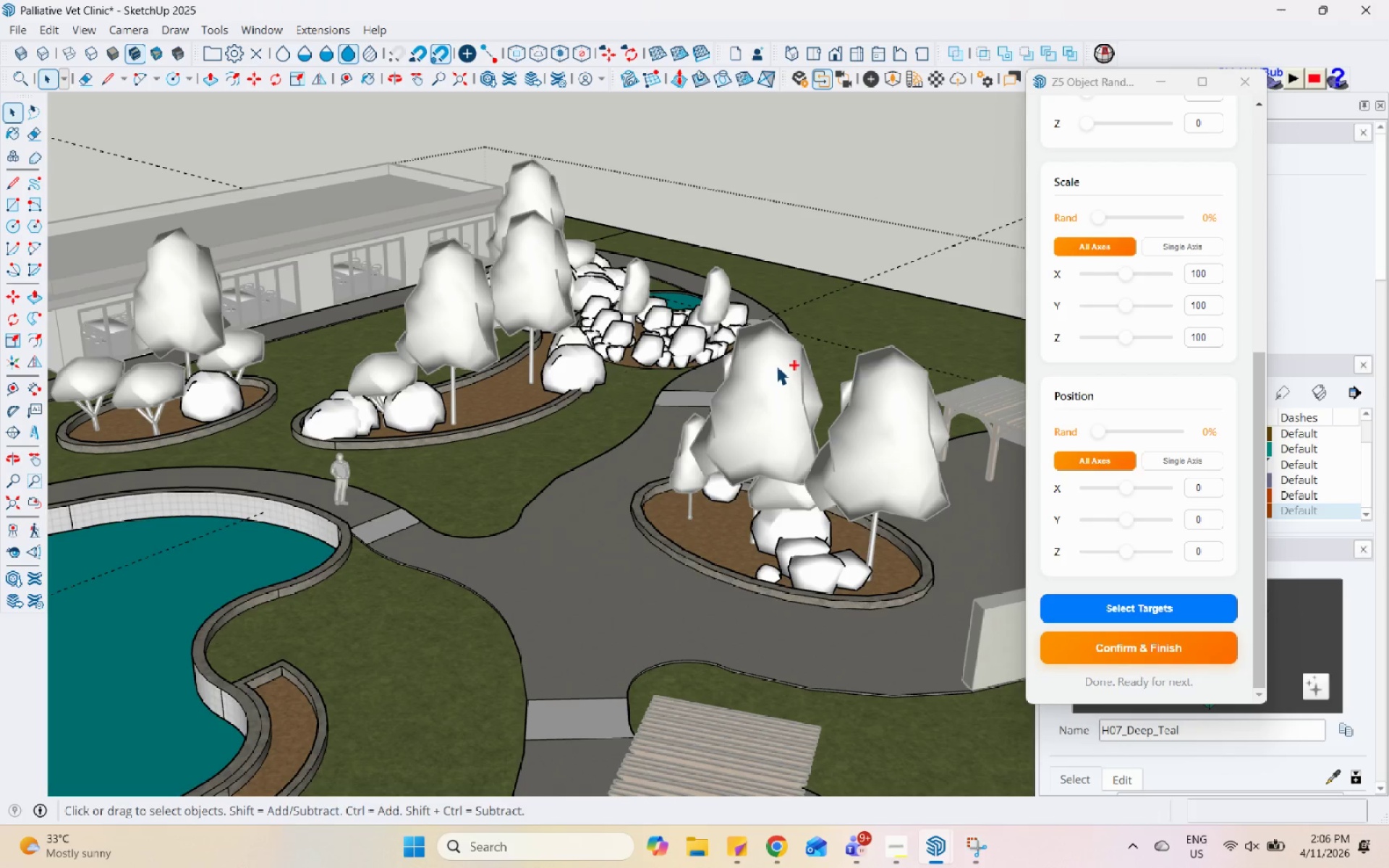 
key(Control+Z)
 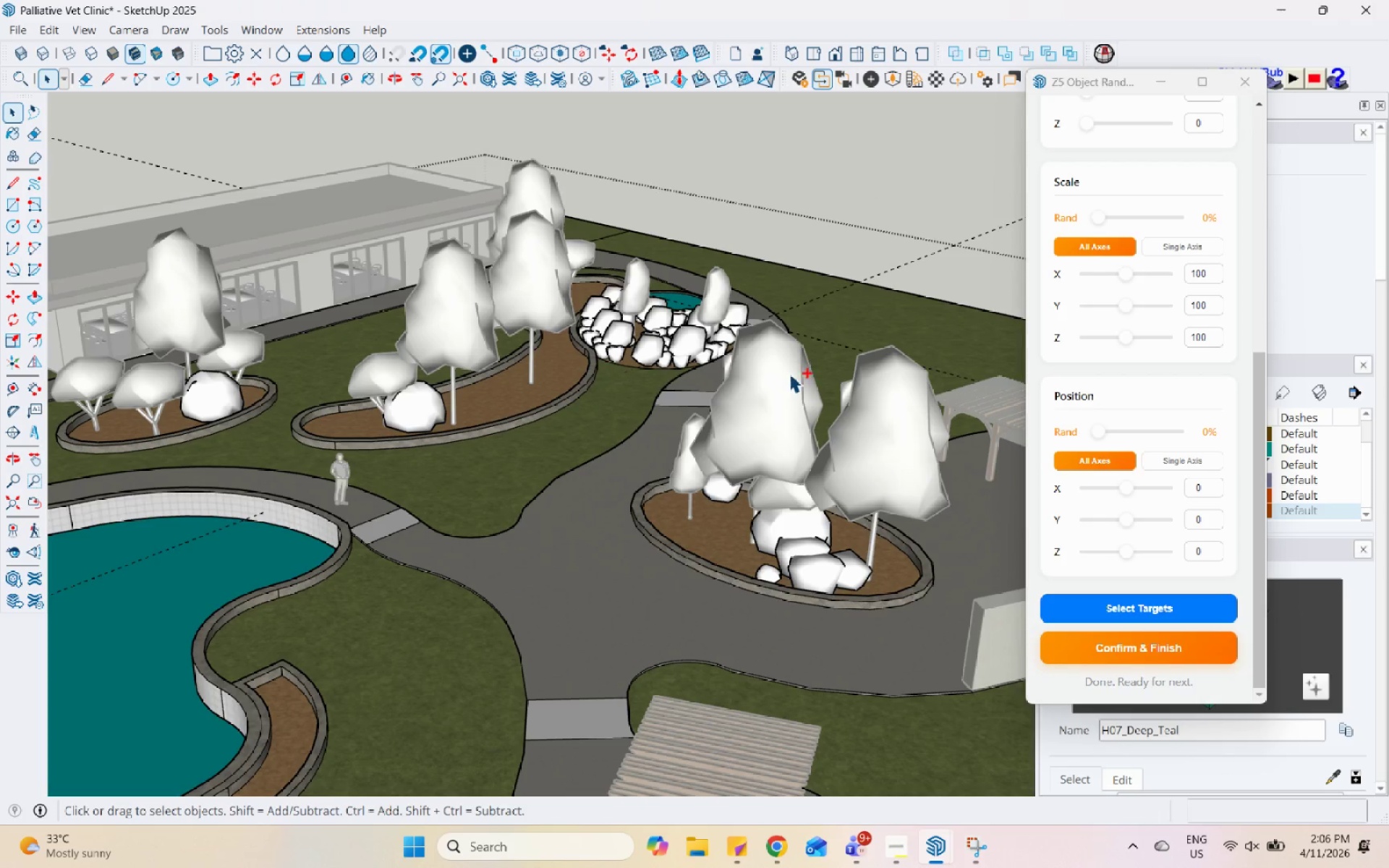 
key(Control+Z)
 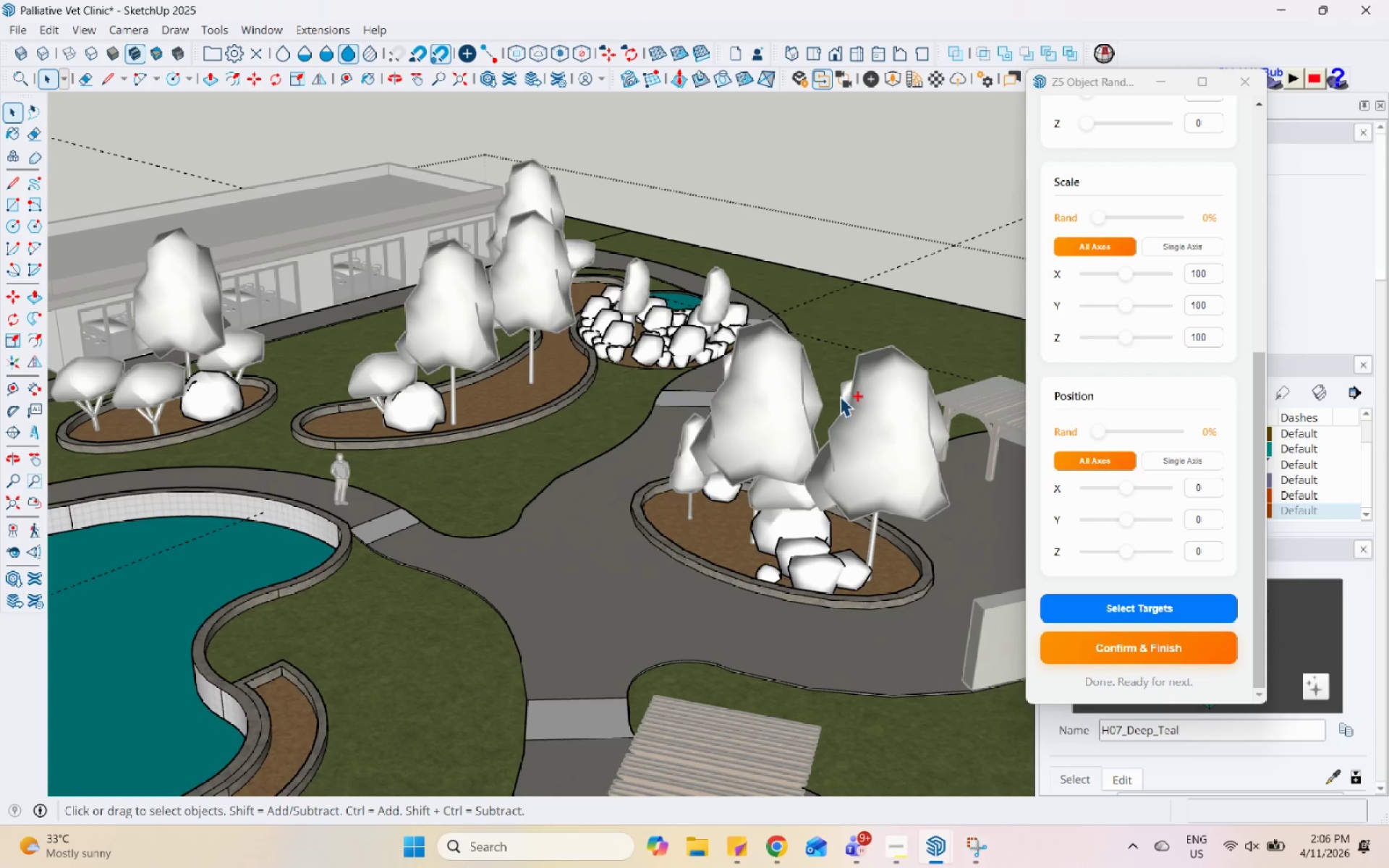 
key(Control+Z)
 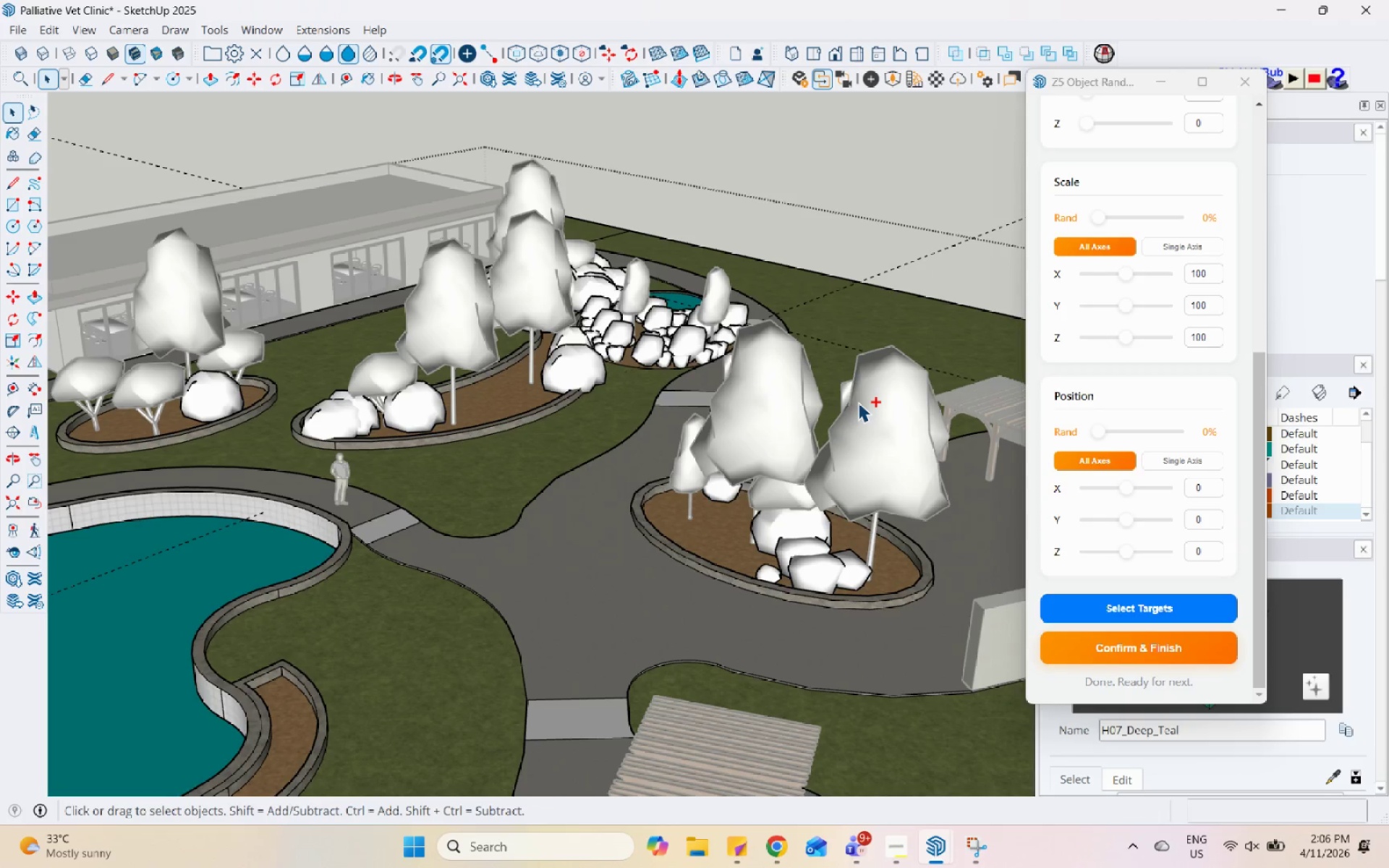 
key(Control+Z)
 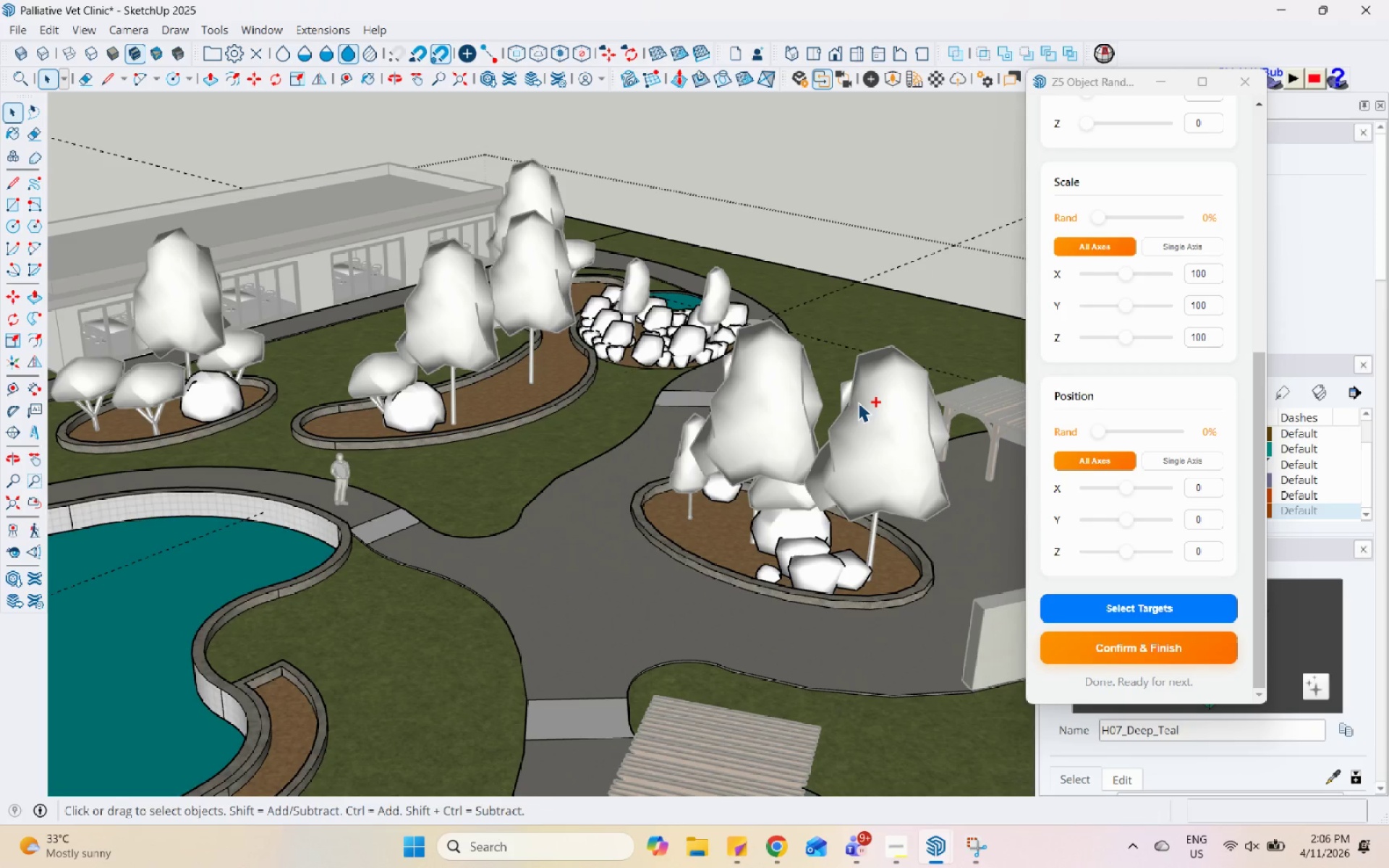 
key(Control+Z)
 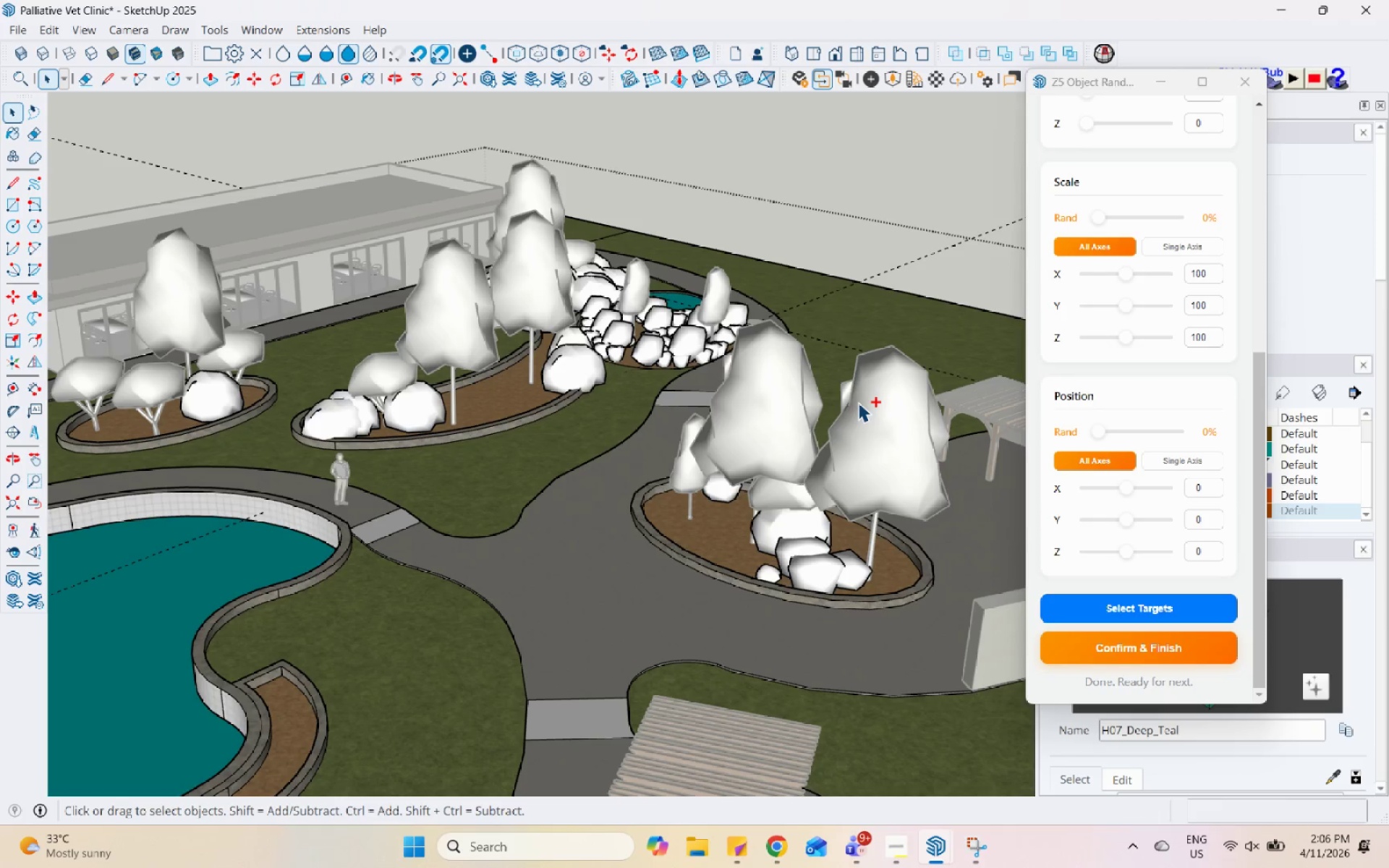 
key(Control+Z)
 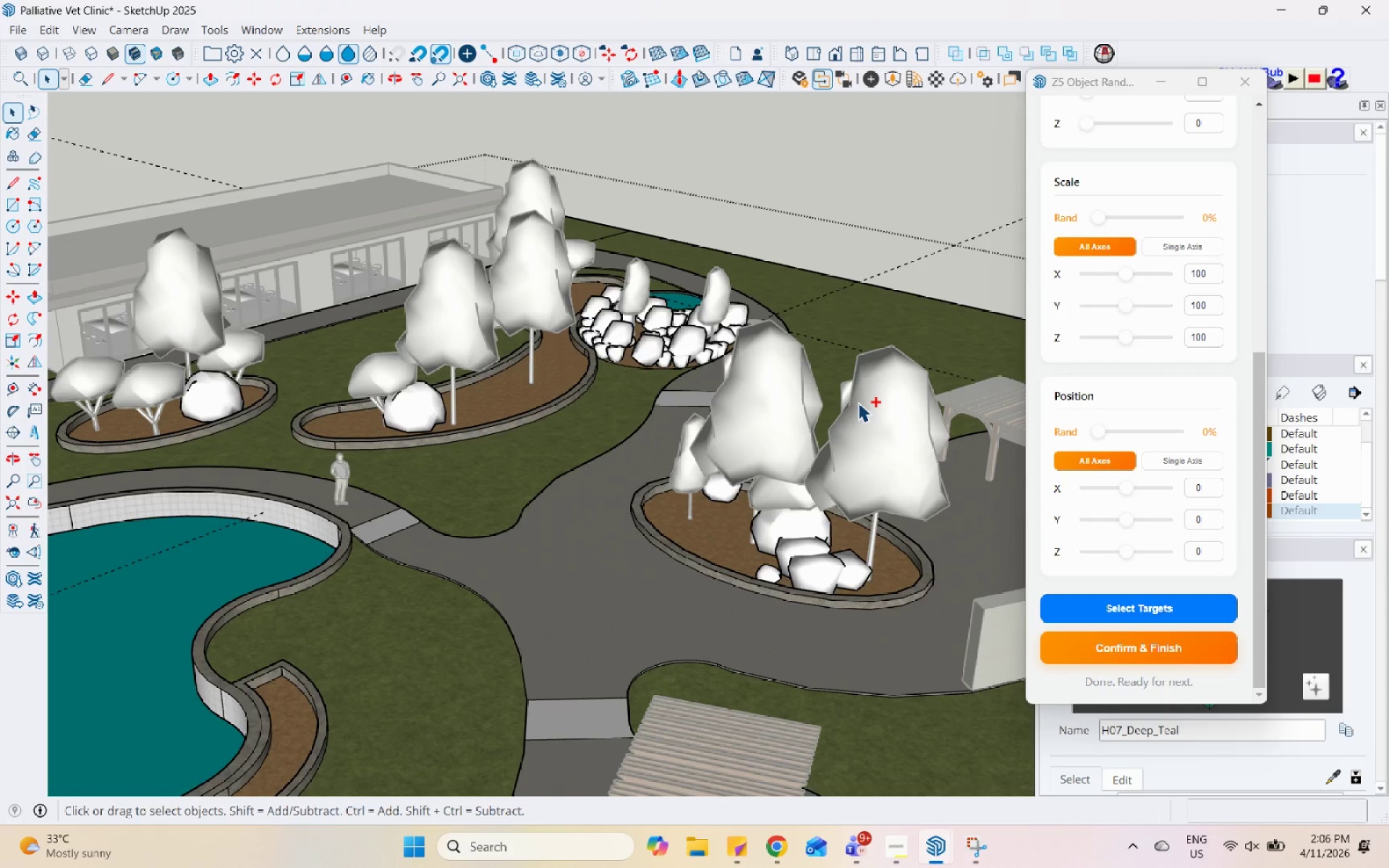 
key(Control+Z)
 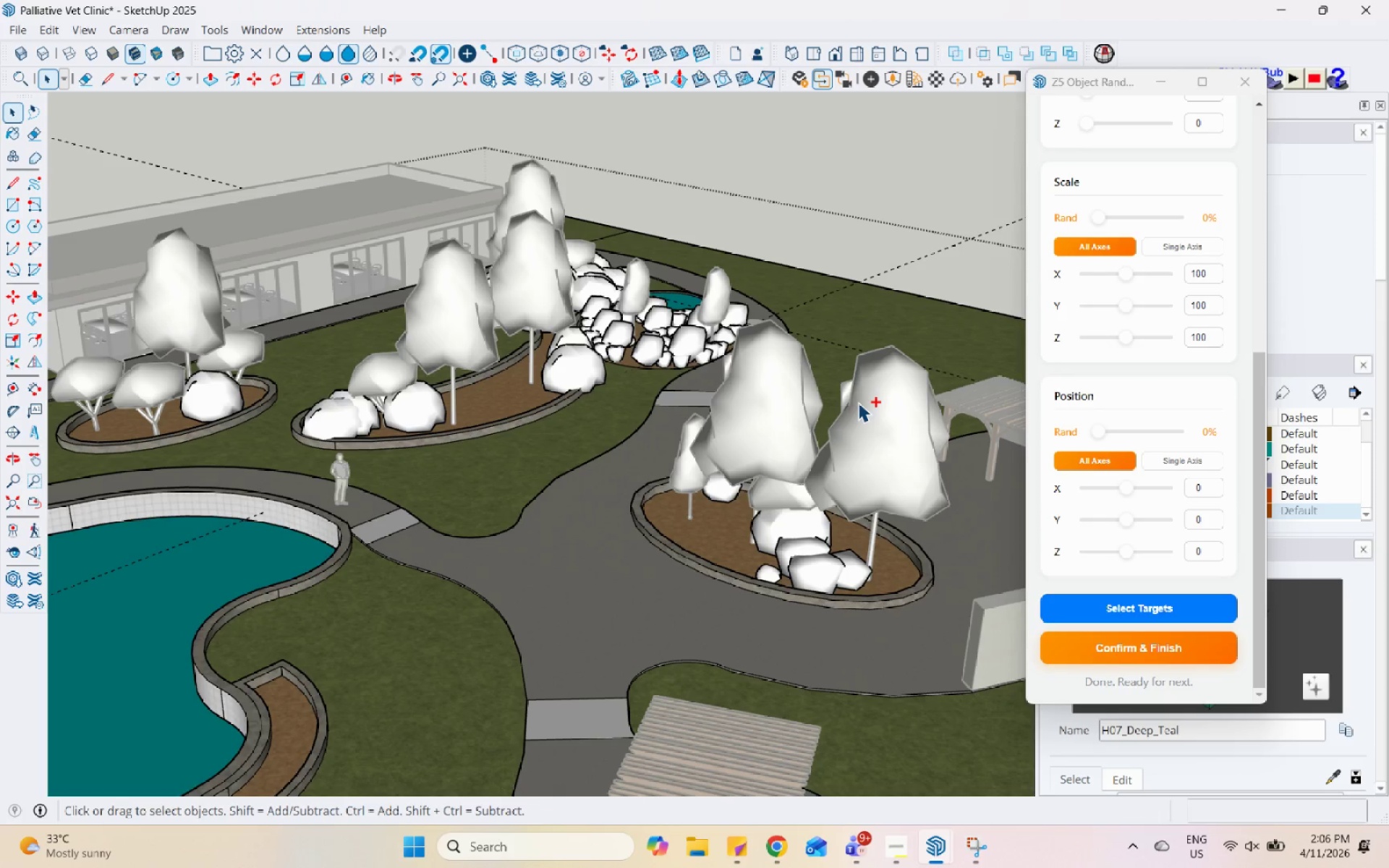 
key(Control+Z)
 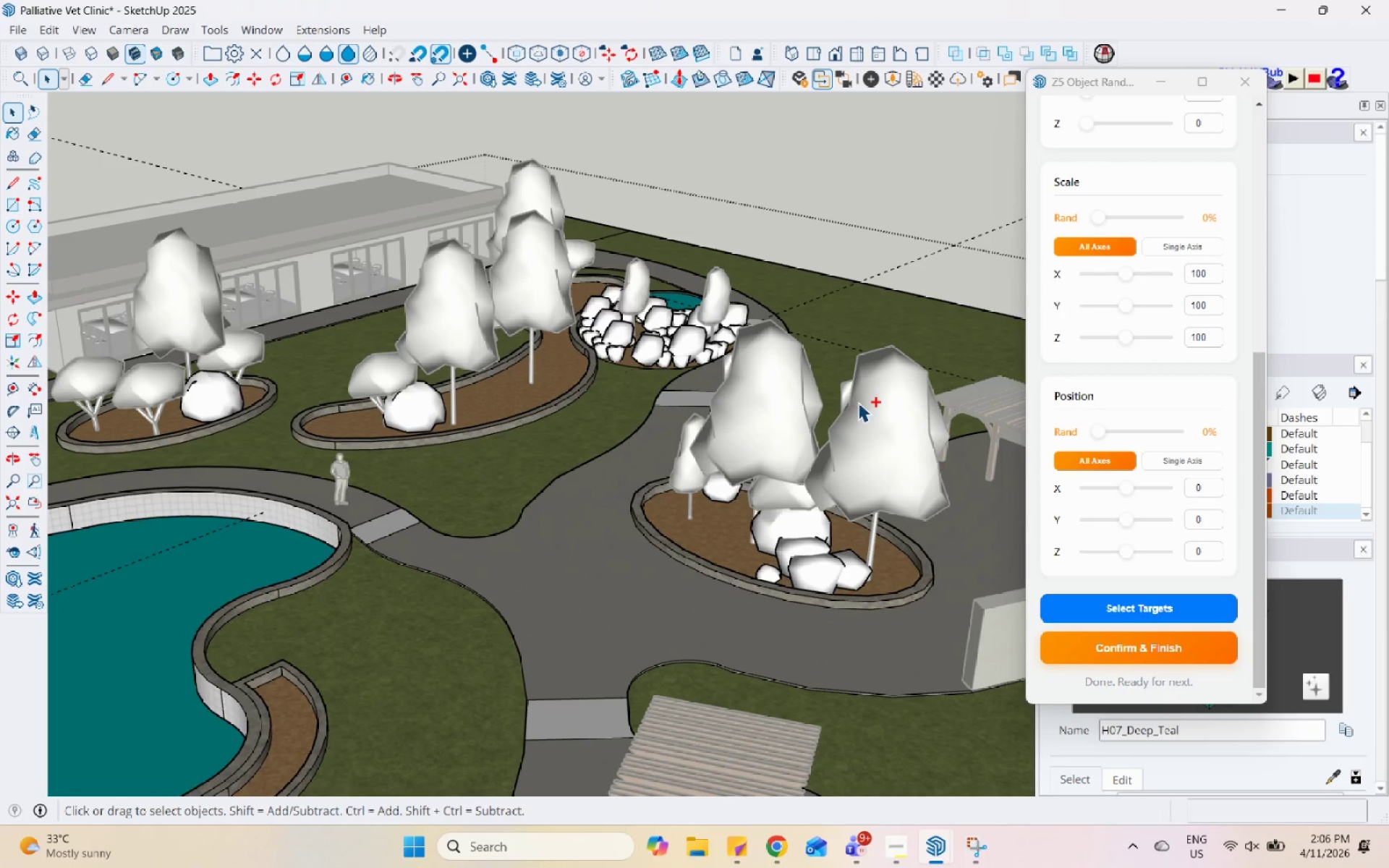 
key(Control+Z)
 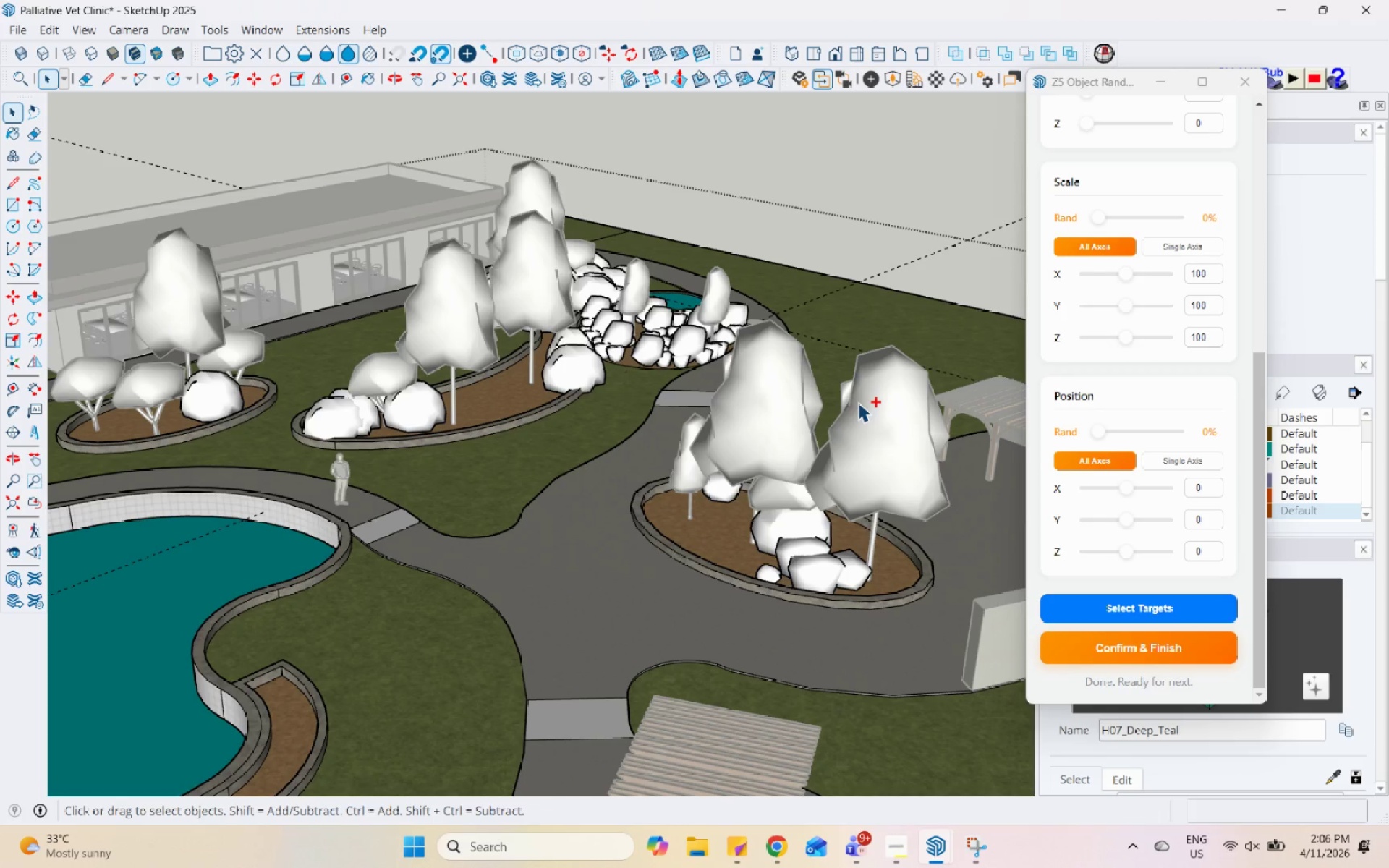 
key(Control+Z)
 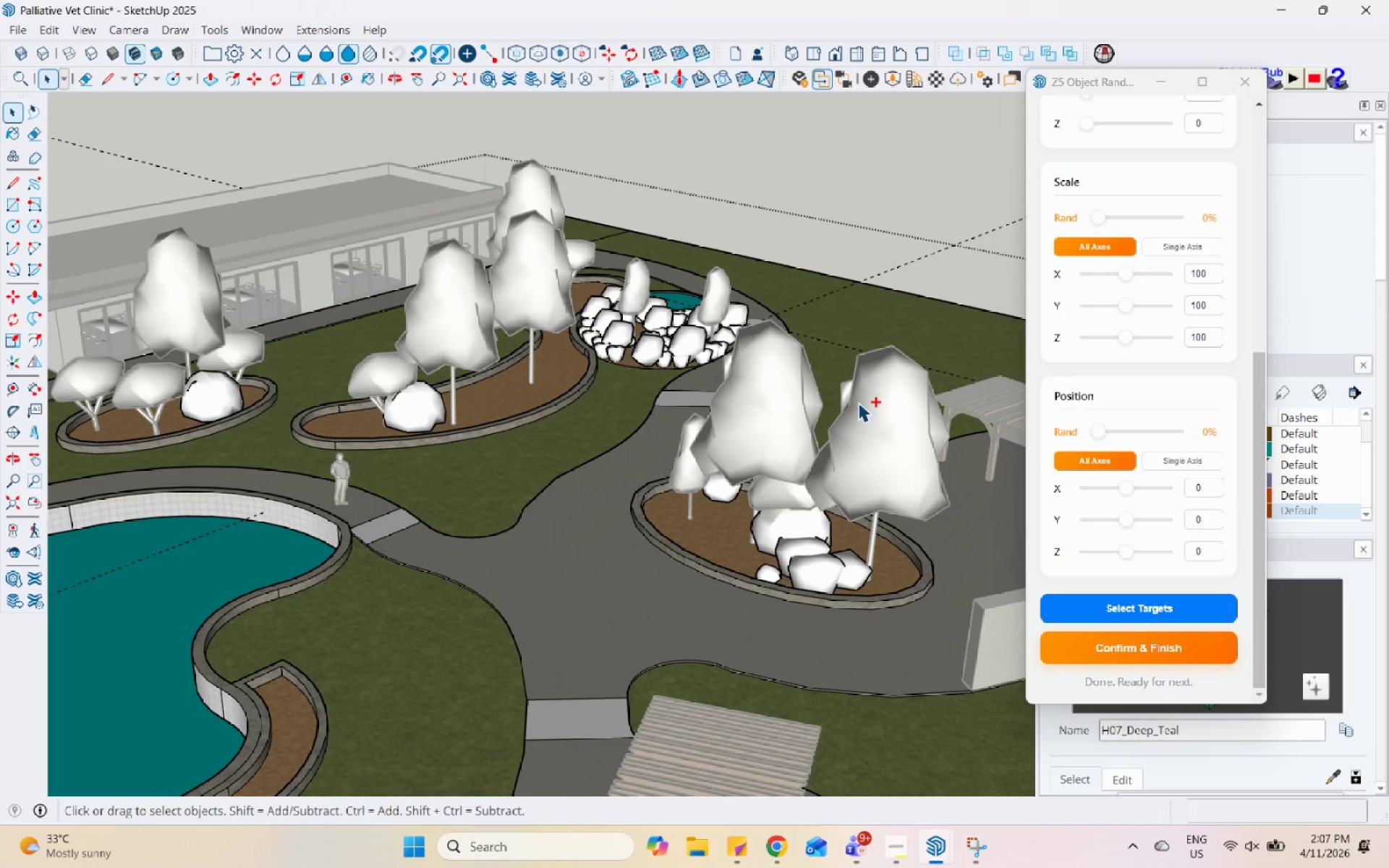 
key(Control+Z)
 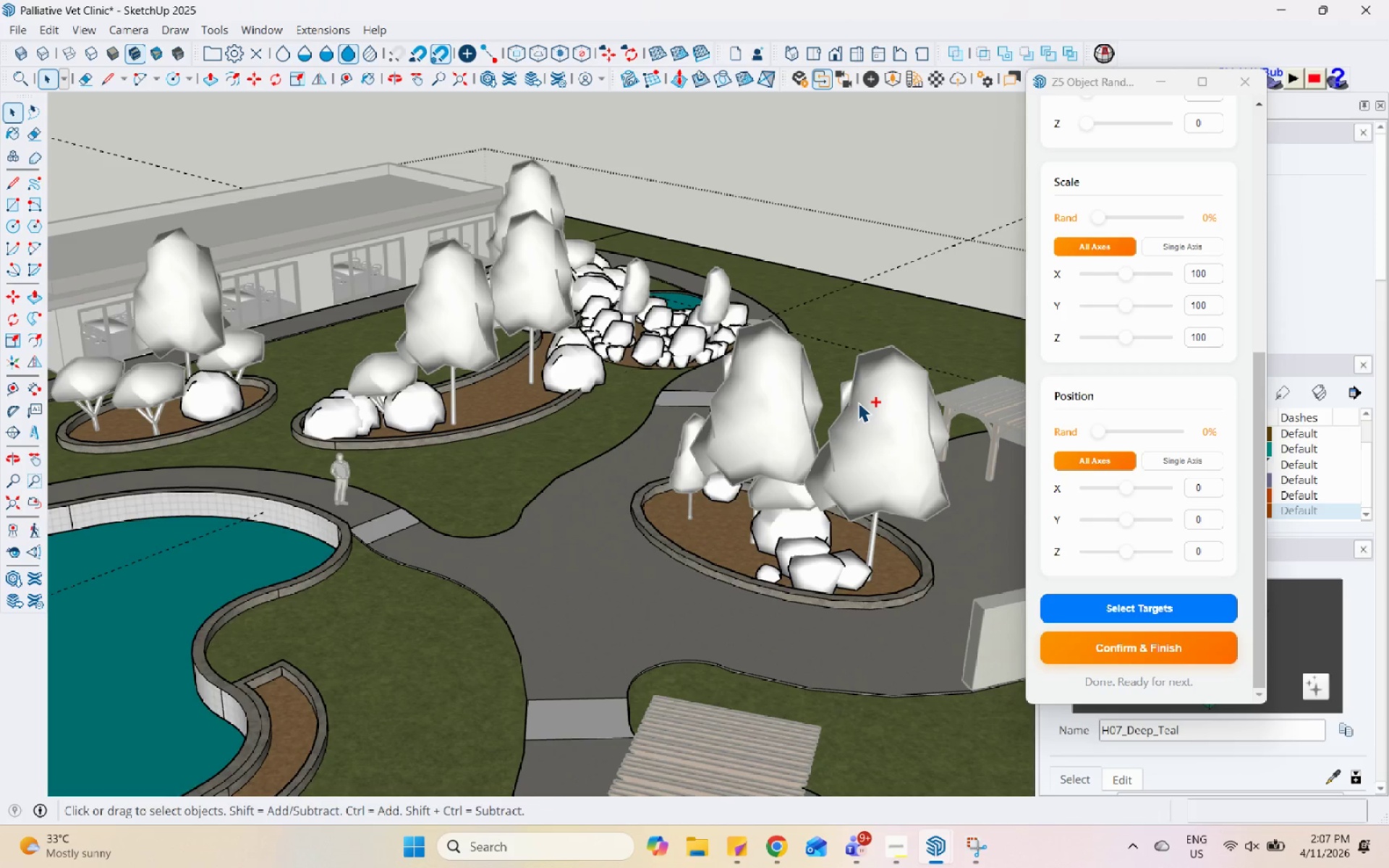 
key(Control+Z)
 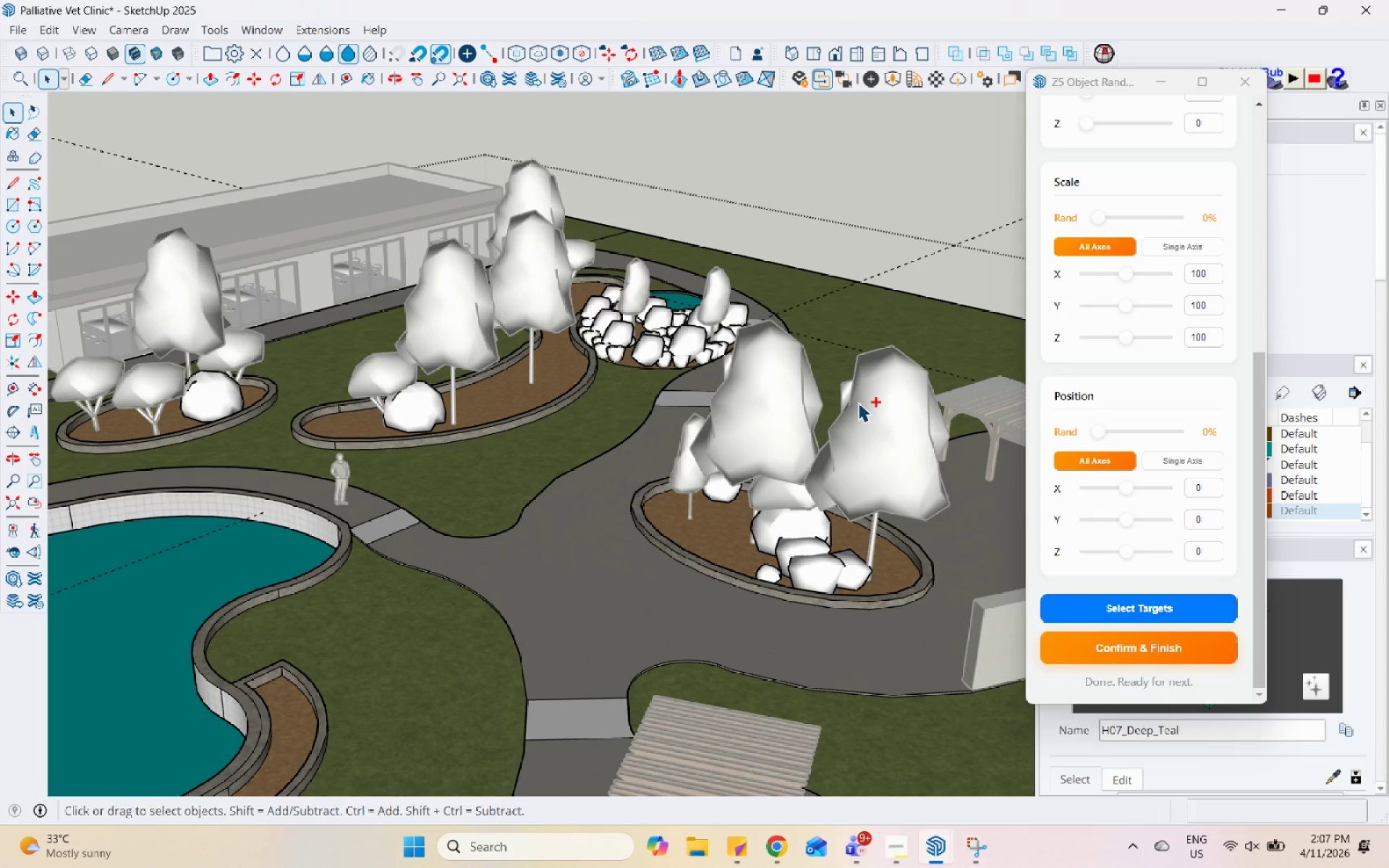 
key(Control+Z)
 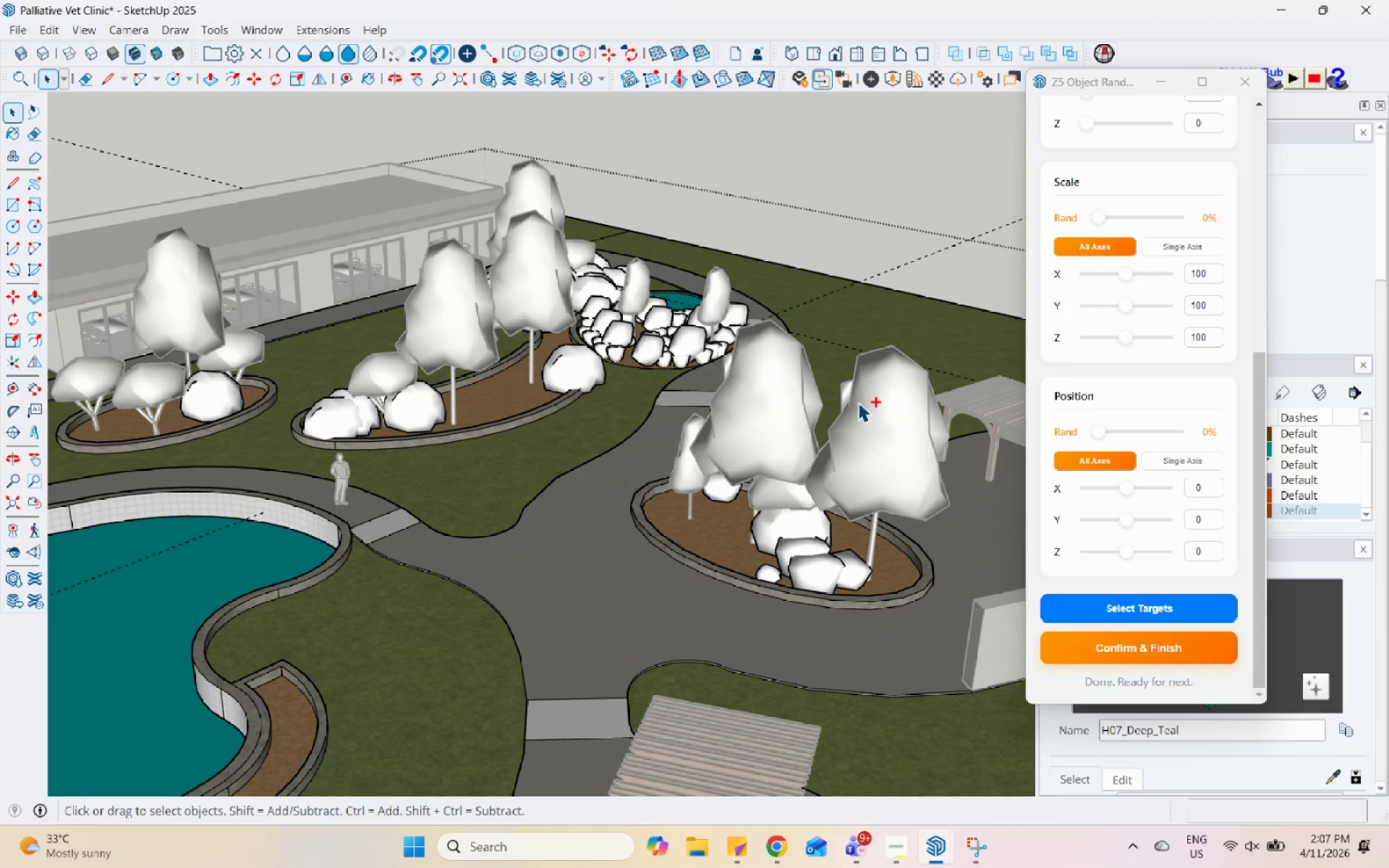 
key(Control+Z)
 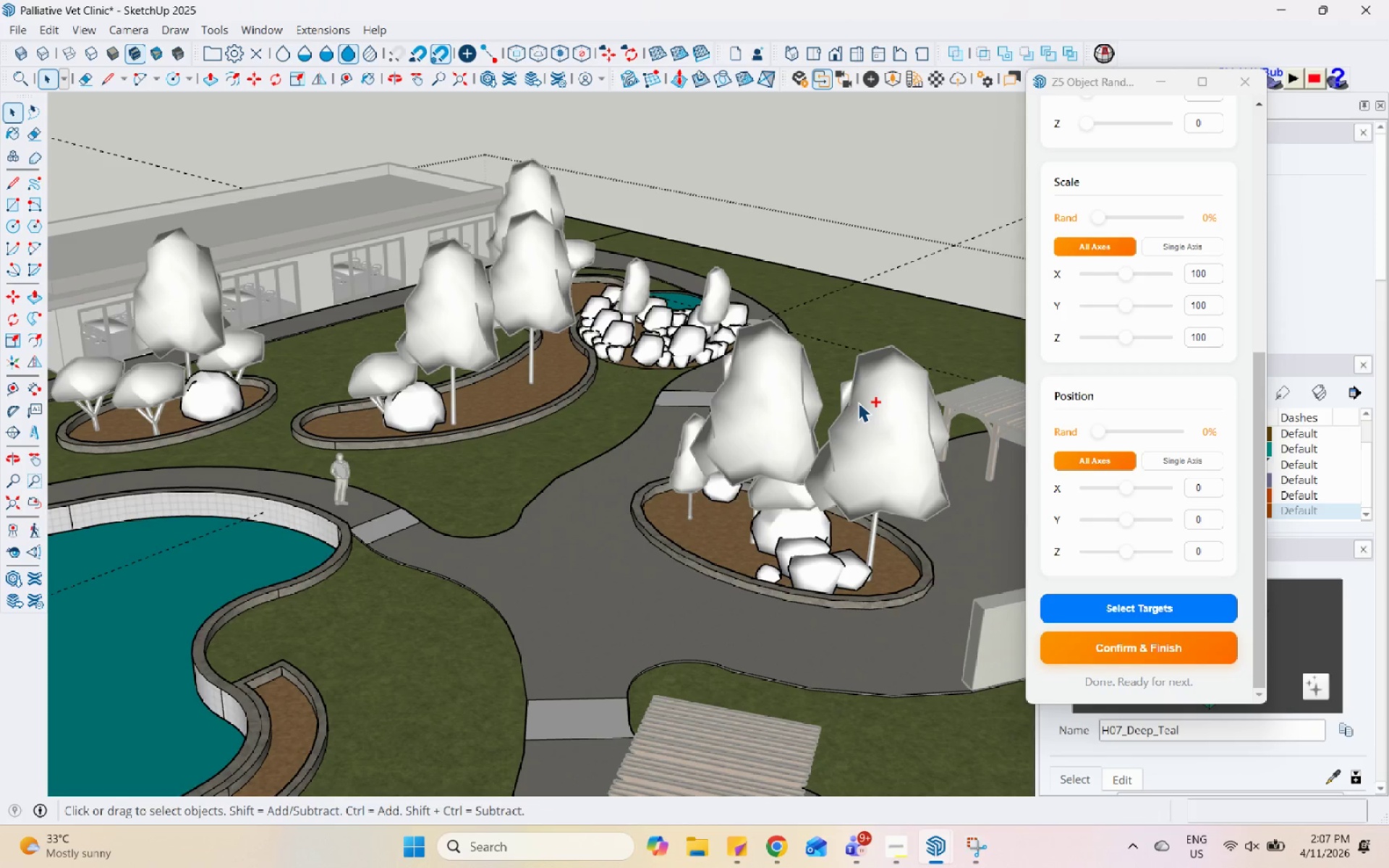 
key(Control+Z)
 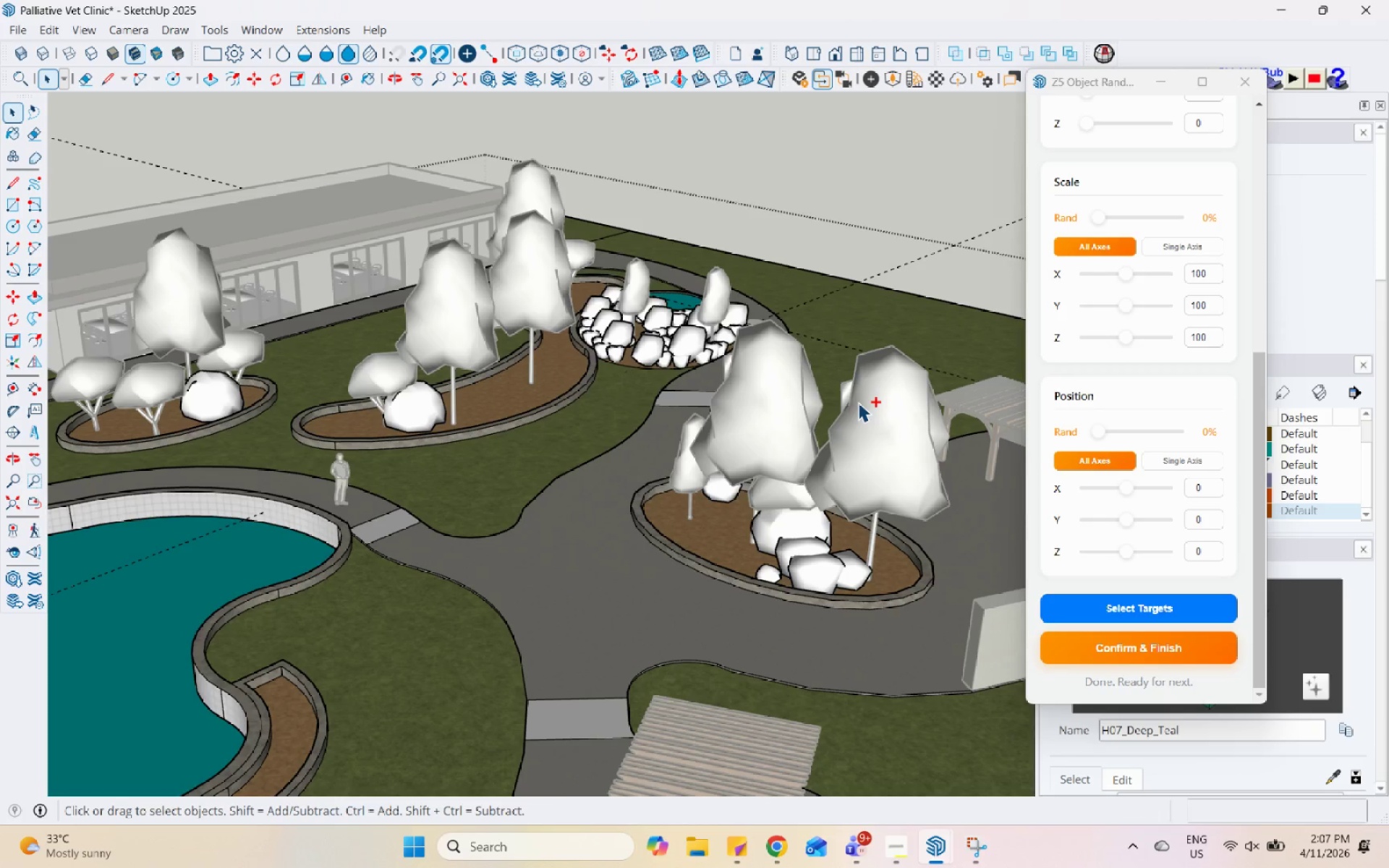 
key(Control+Z)
 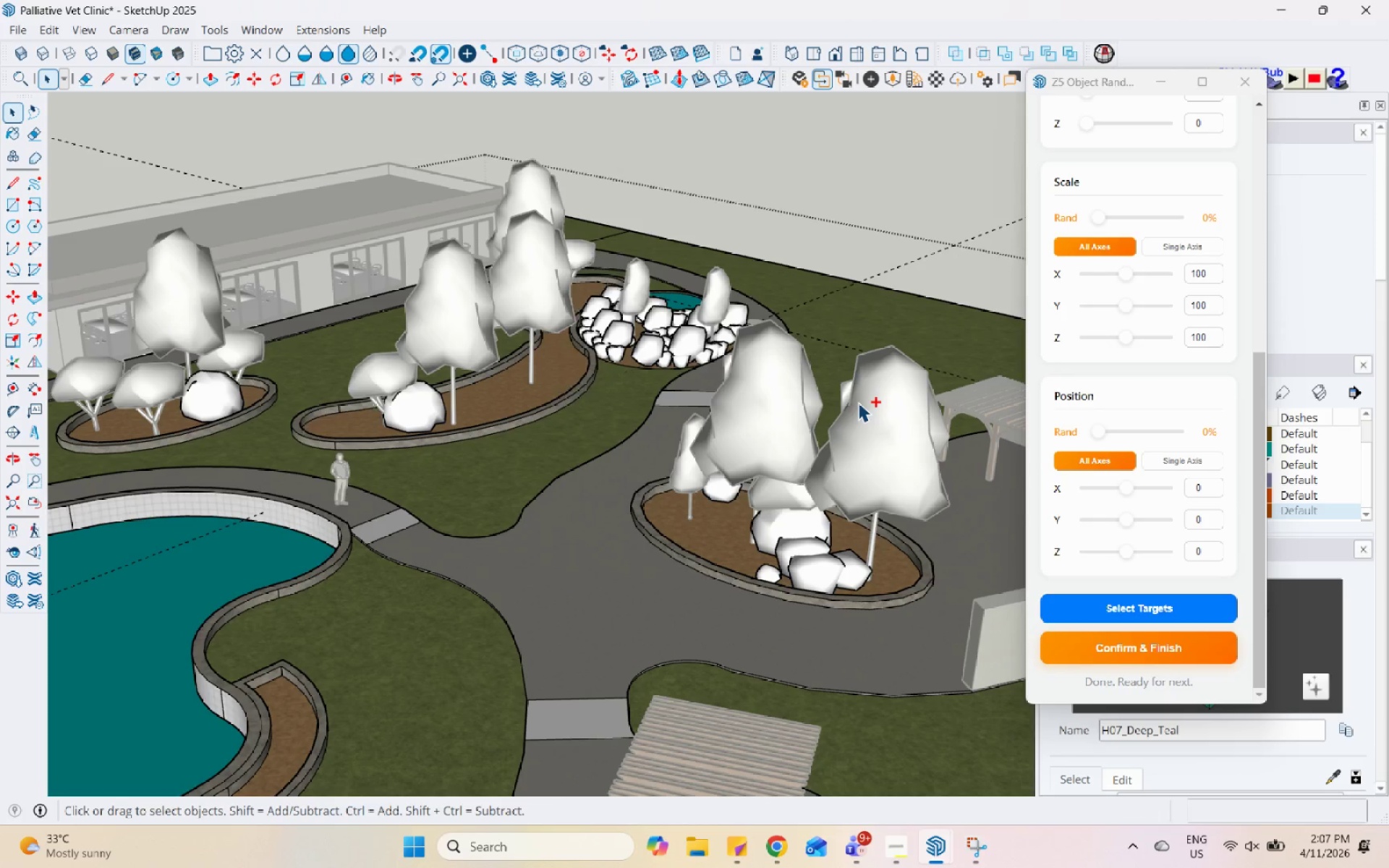 
key(Control+Z)
 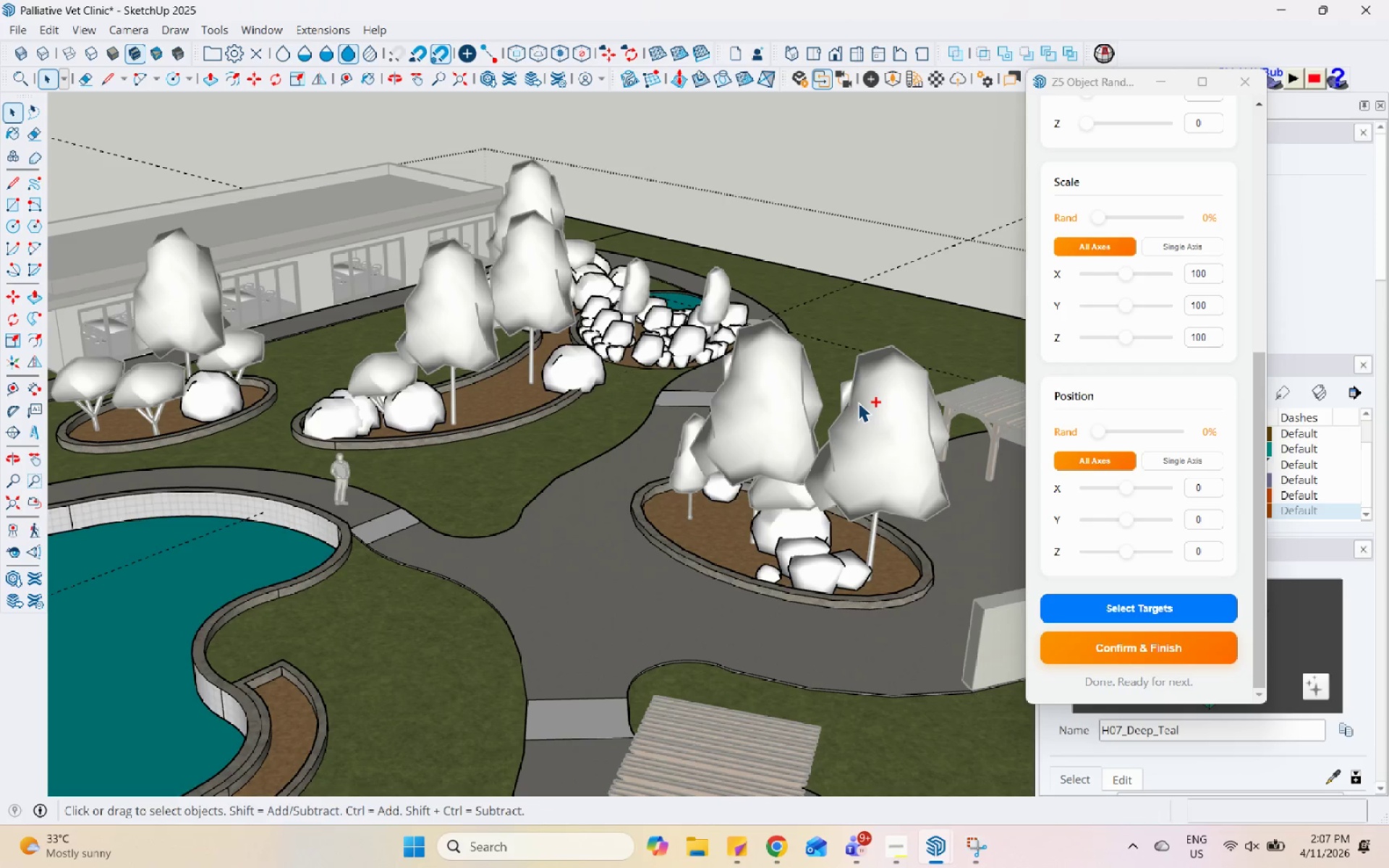 
hold_key(key=Z, duration=0.36)
 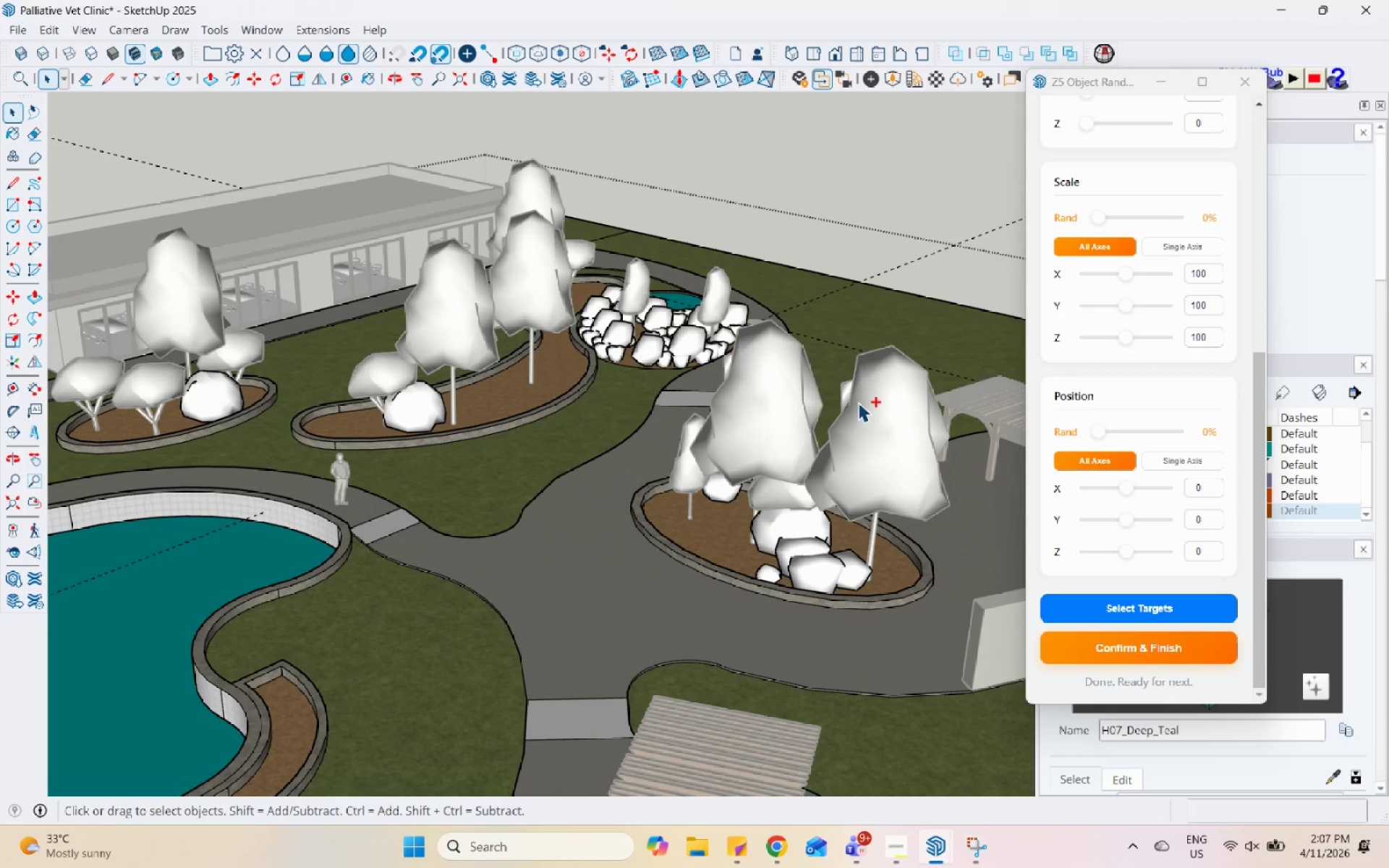 
key(Control+Z)
 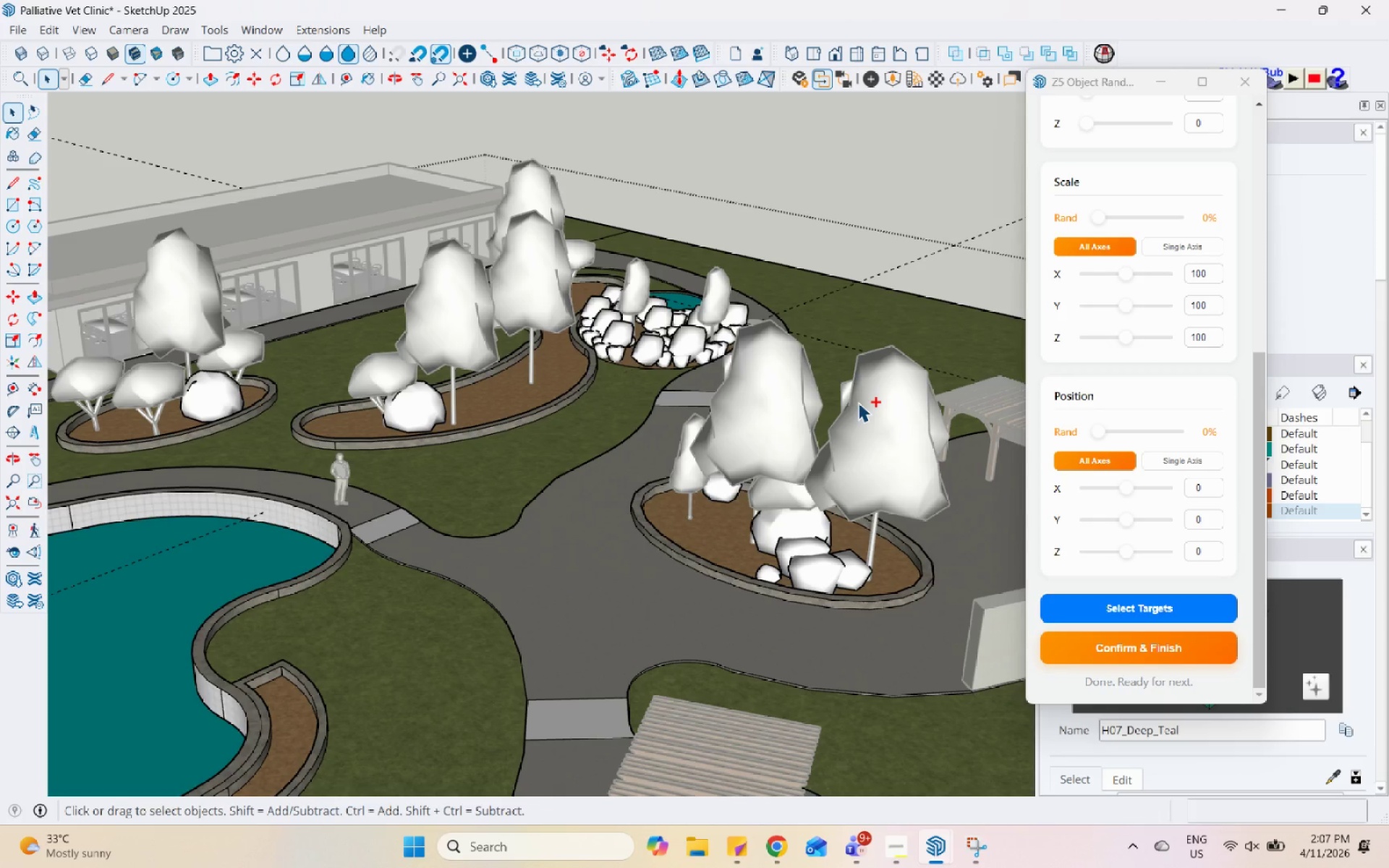 
key(Control+Z)
 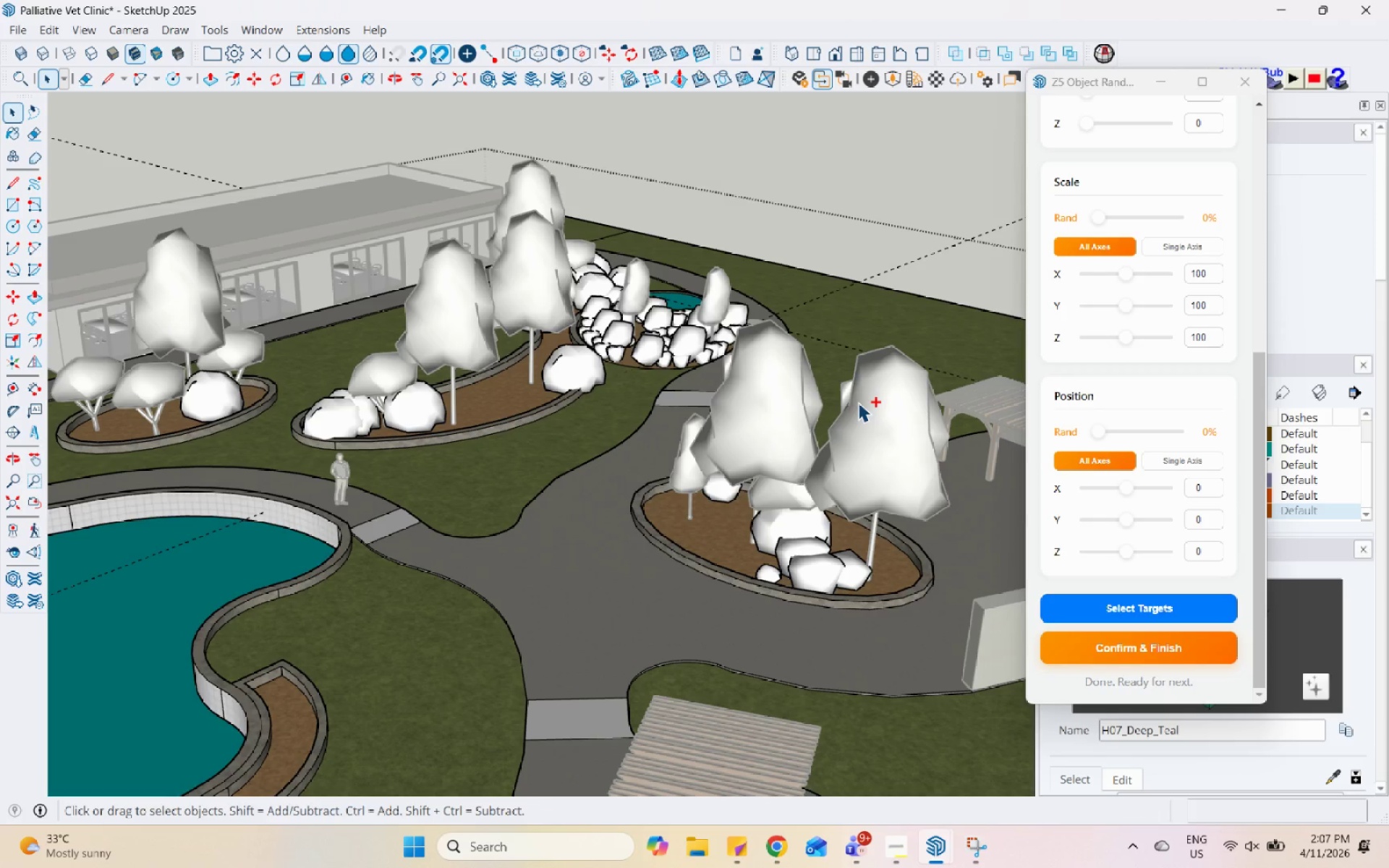 
key(Control+Z)
 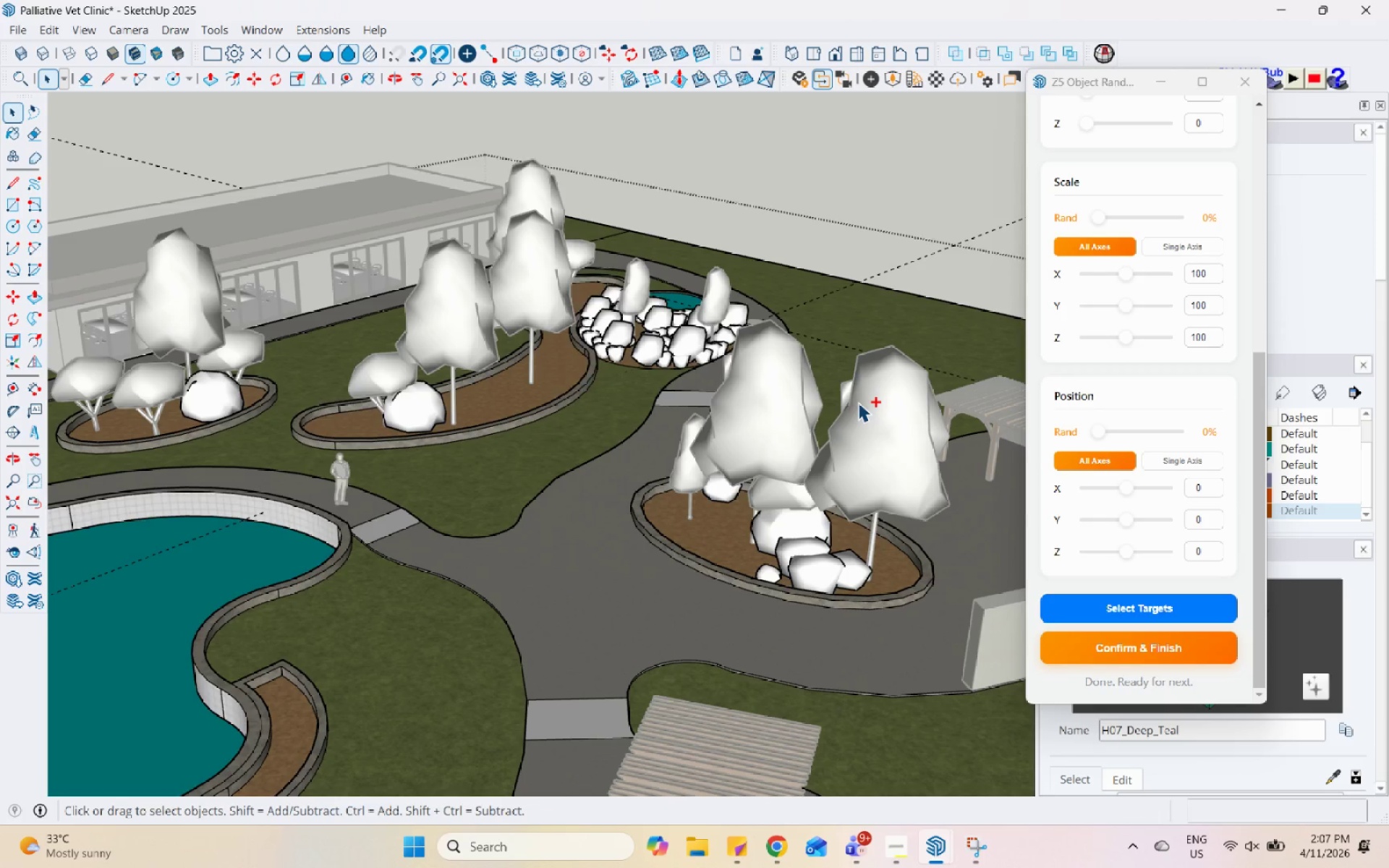 
key(Control+Z)
 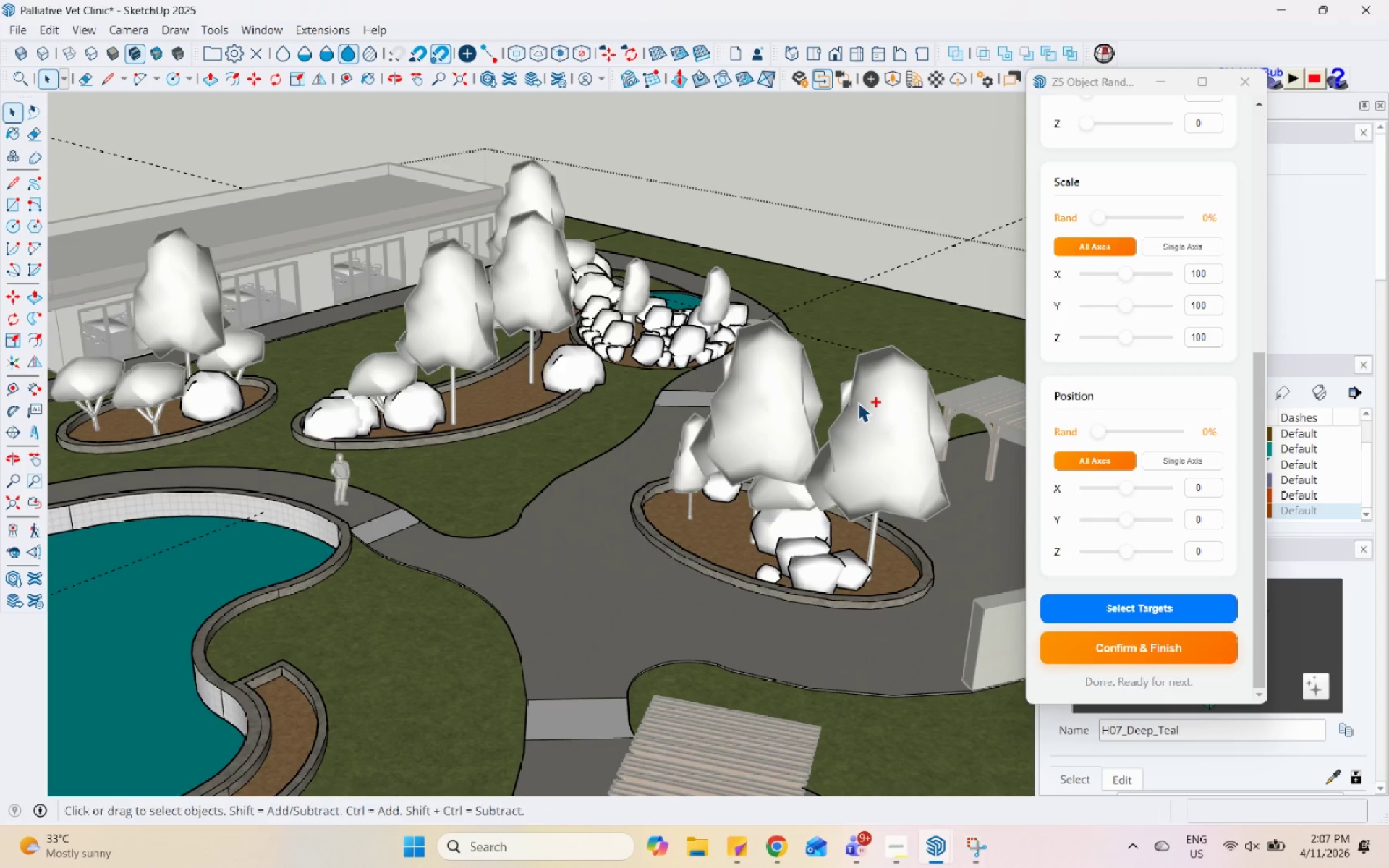 
key(Control+Z)
 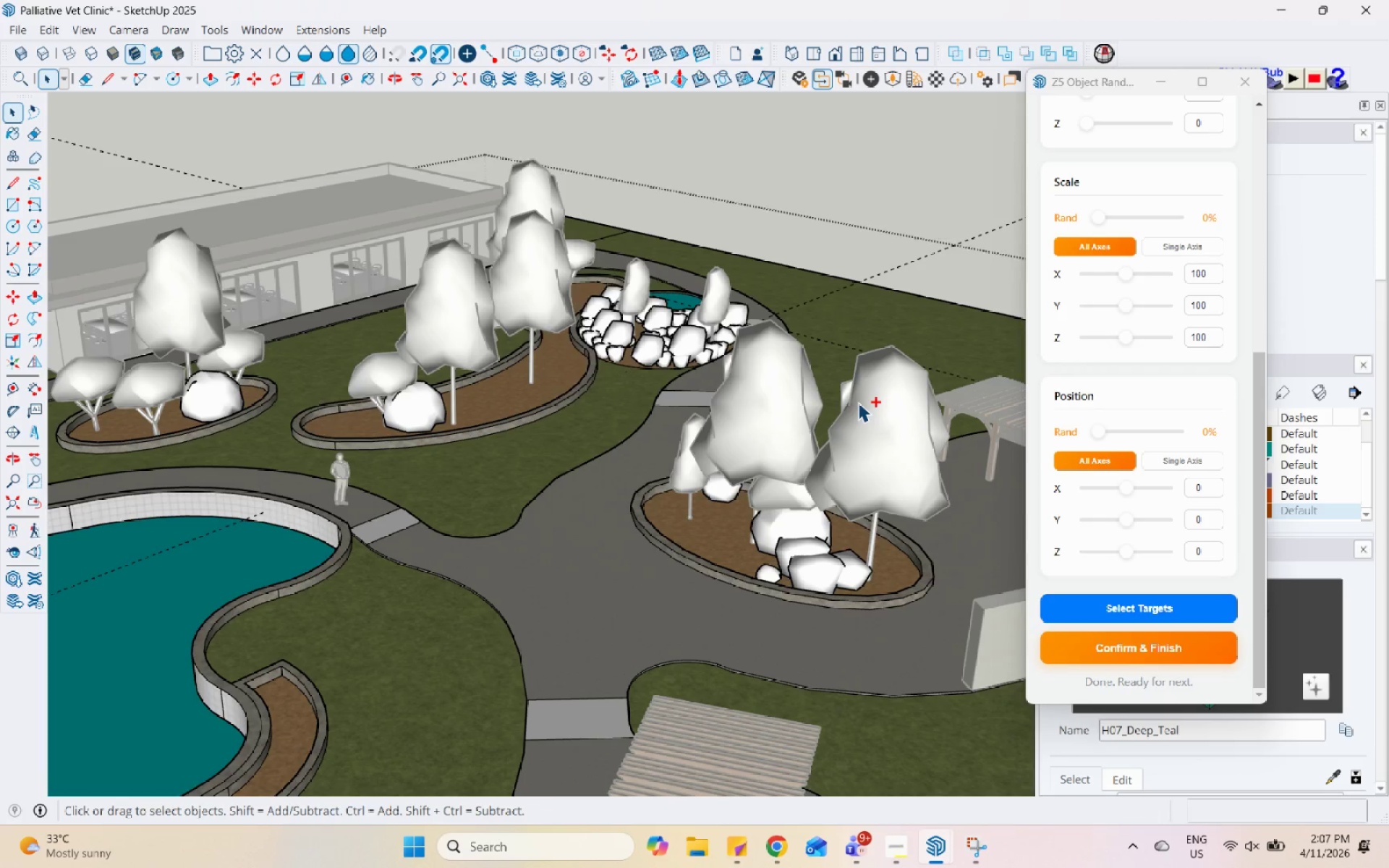 
key(Control+Z)
 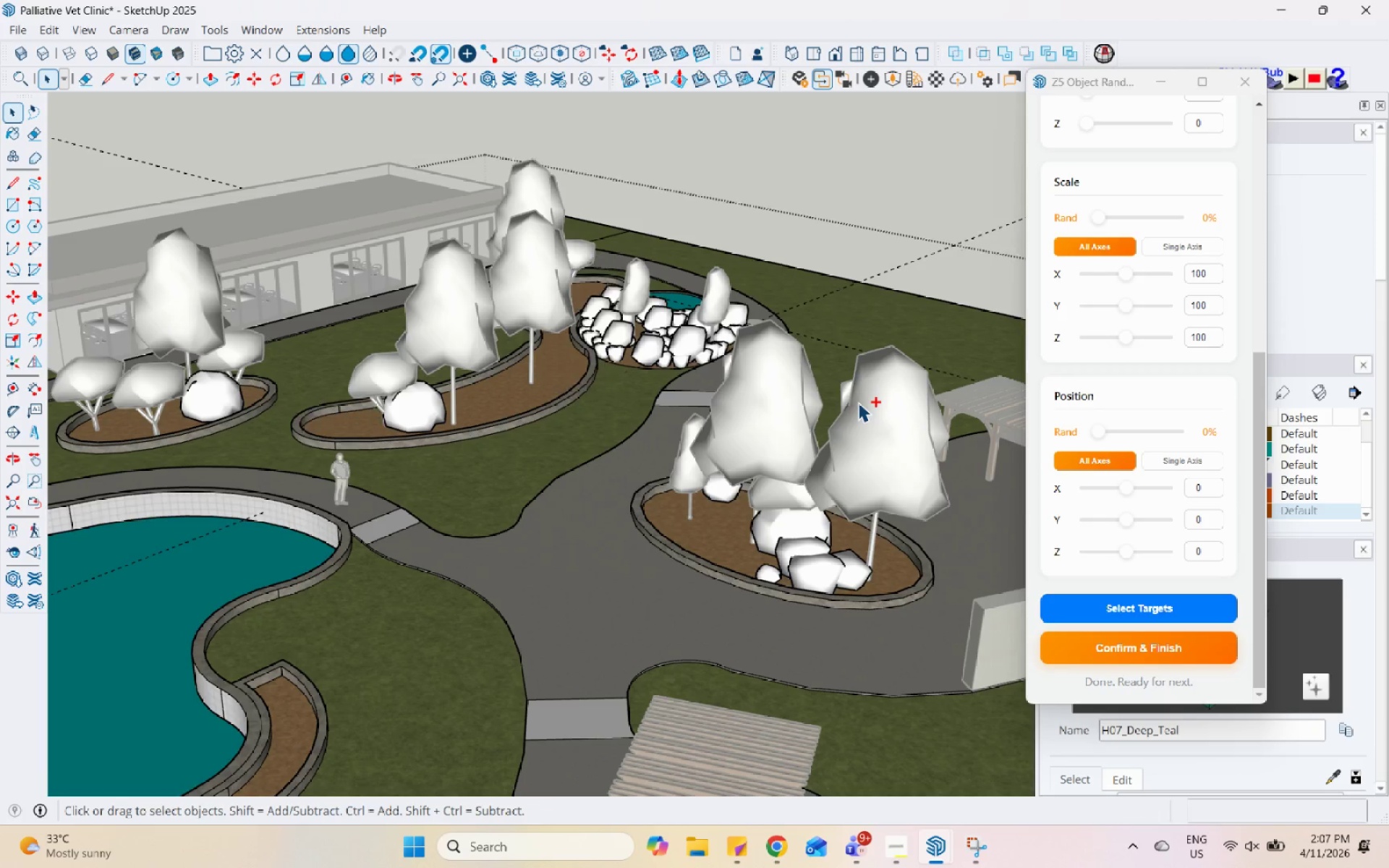 
key(Control+Z)
 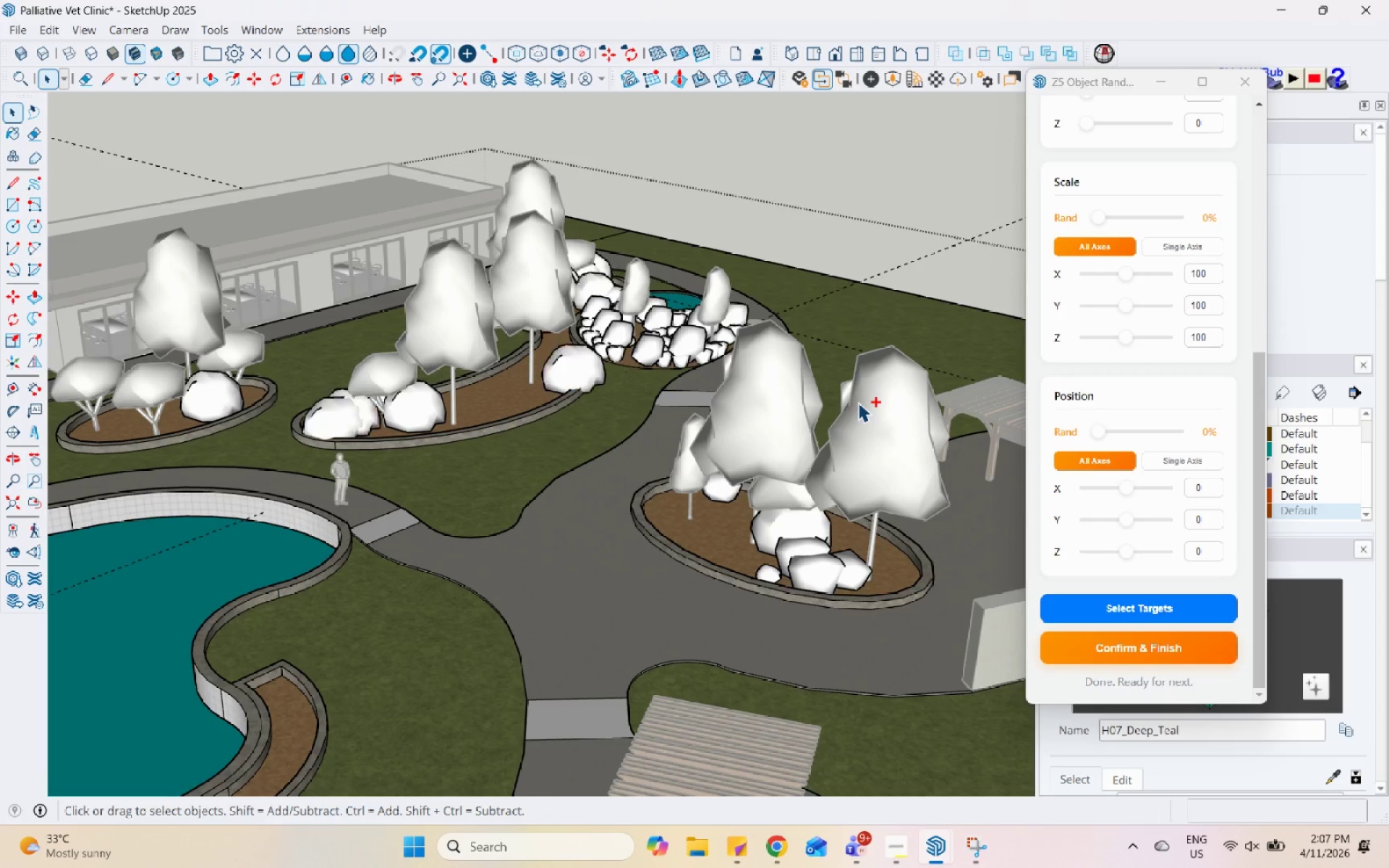 
key(Control+Z)
 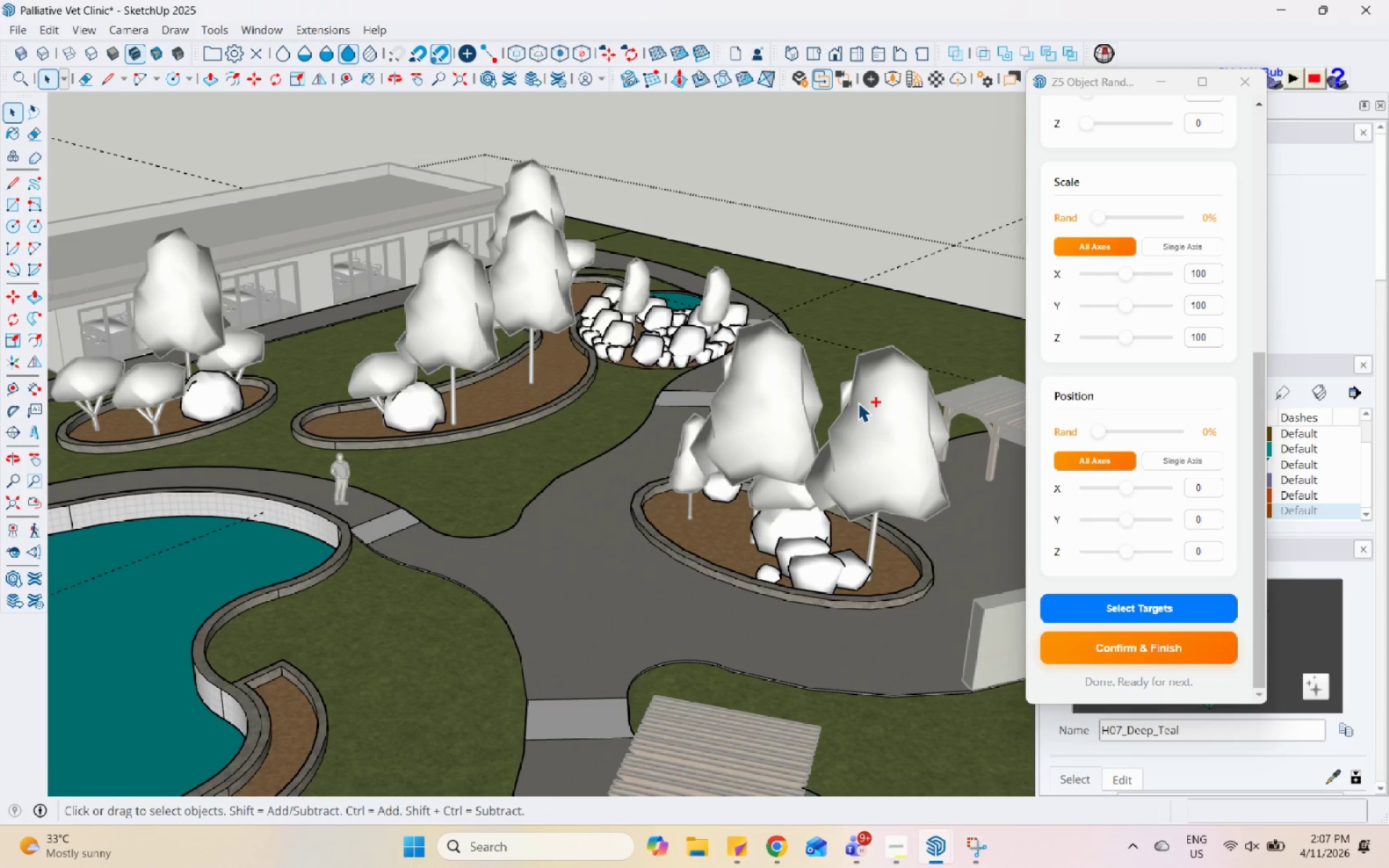 
key(Control+Z)
 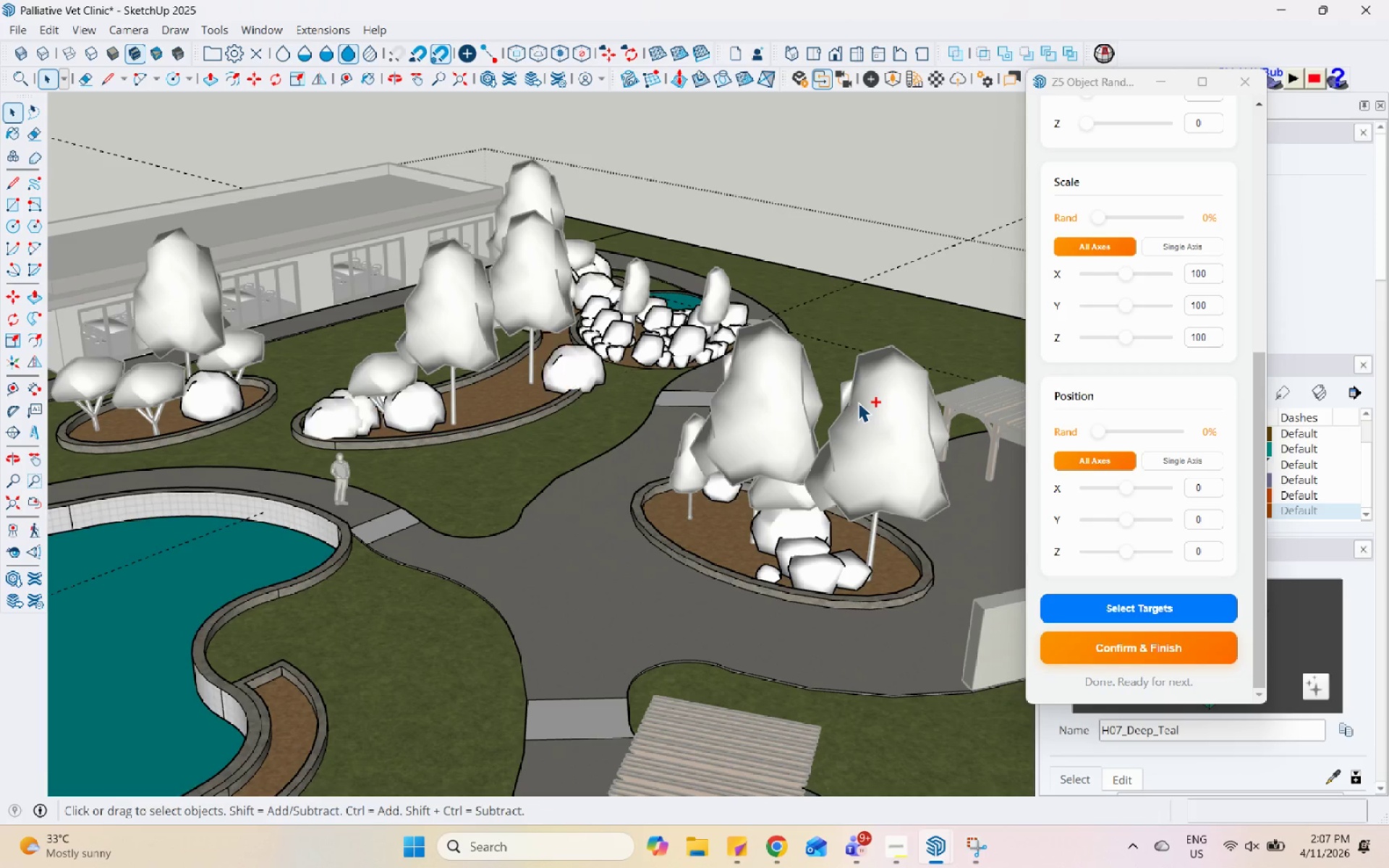 
key(Control+Z)
 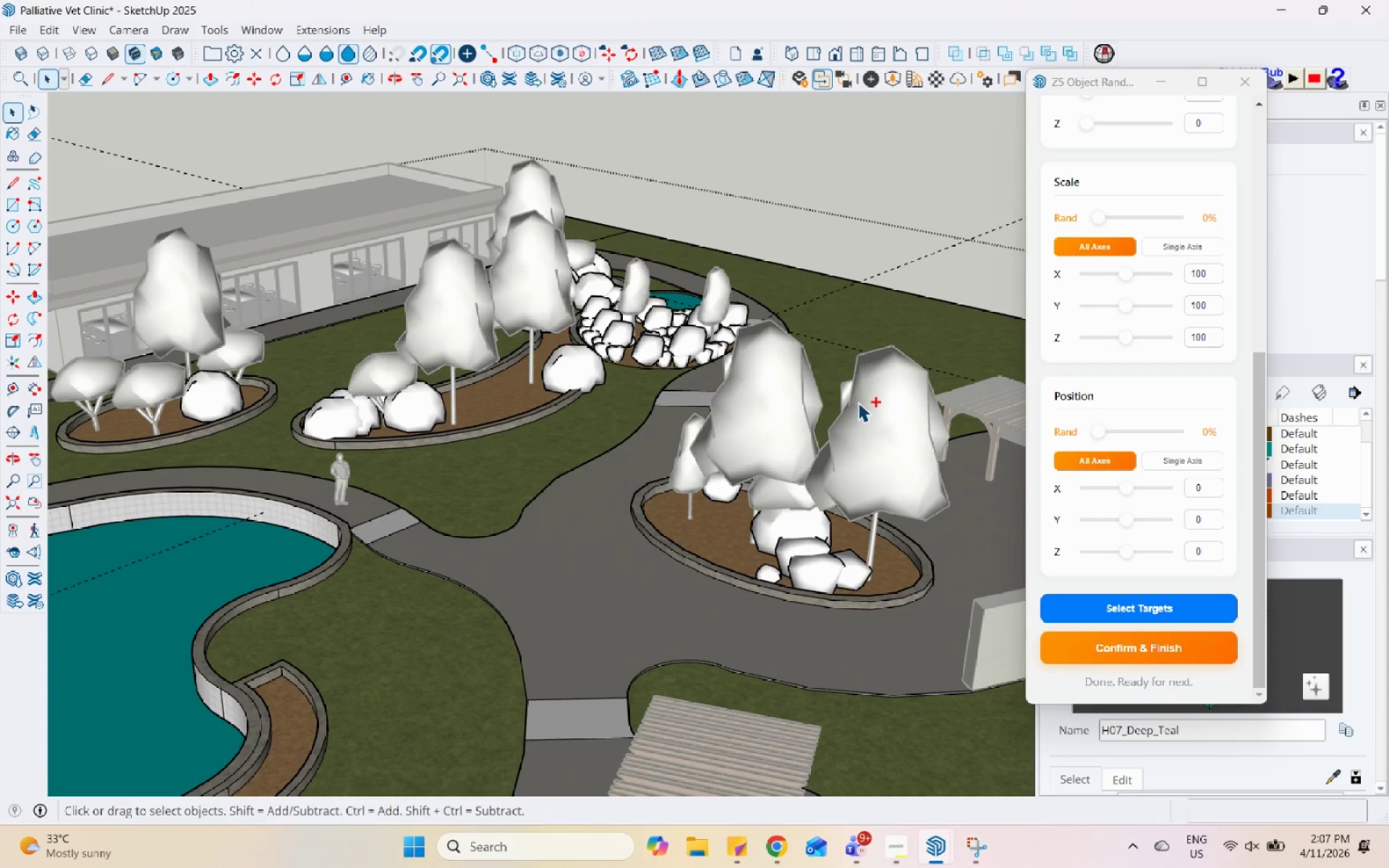 
key(Control+Z)
 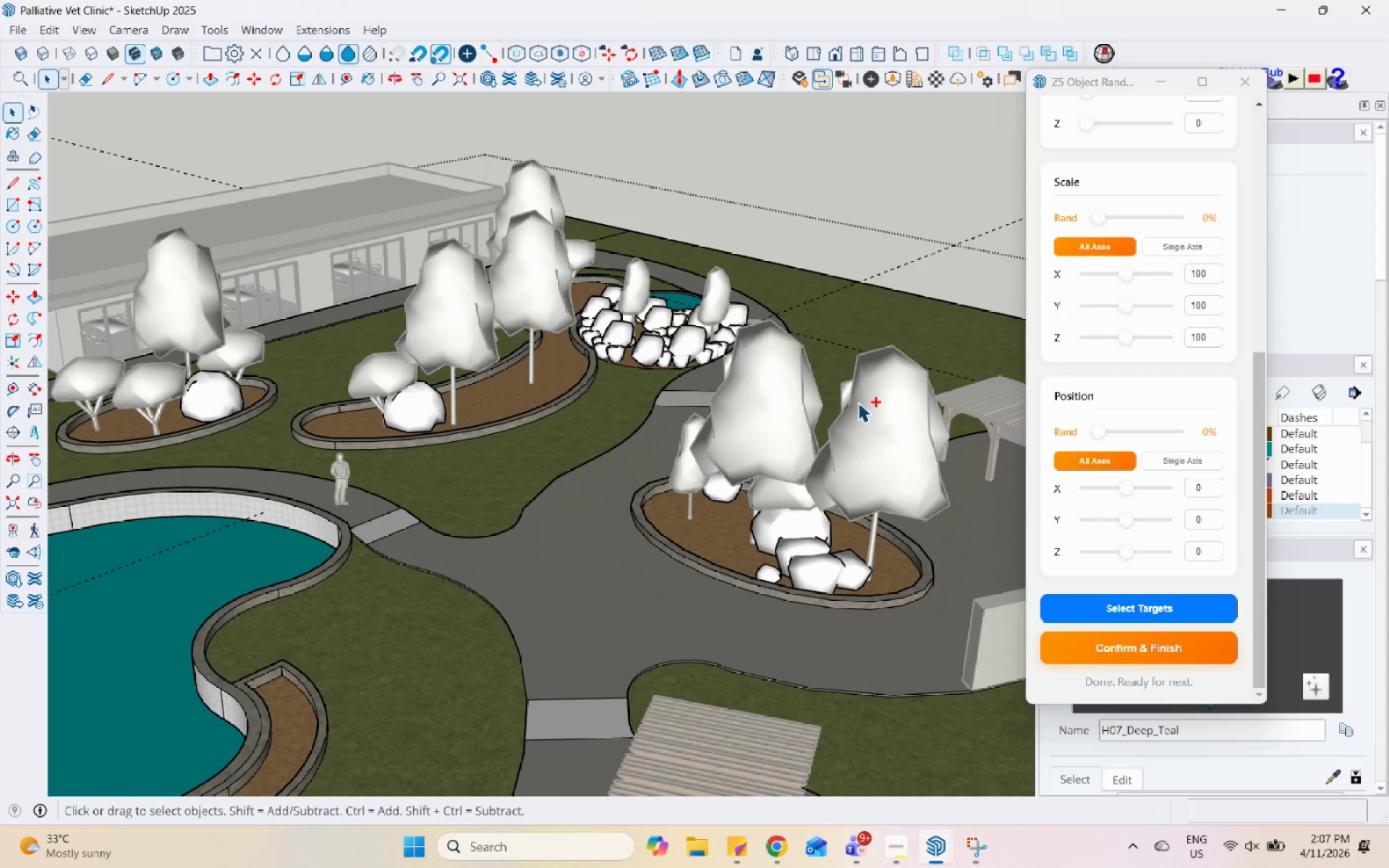 
key(Control+Z)
 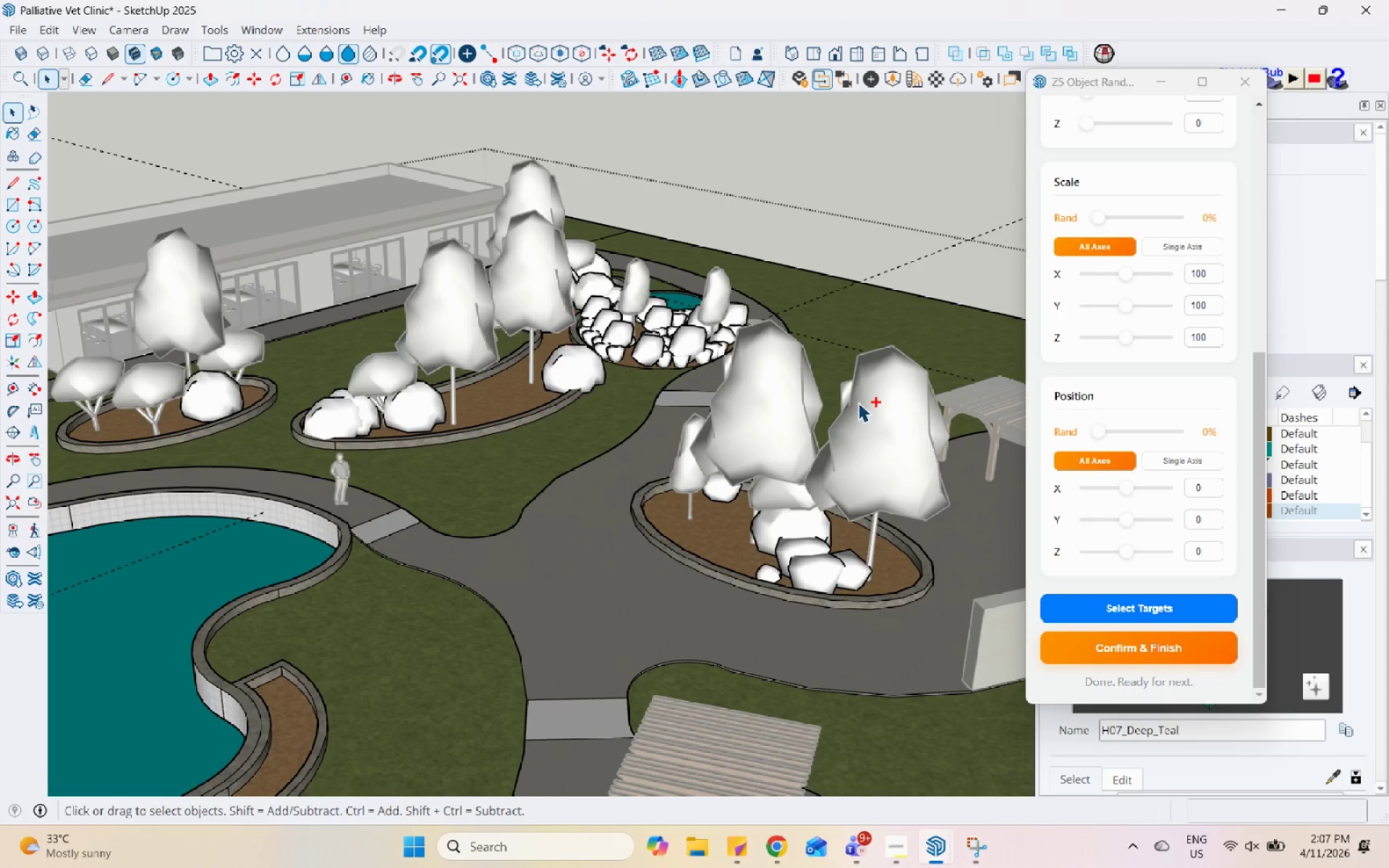 
key(Control+Z)
 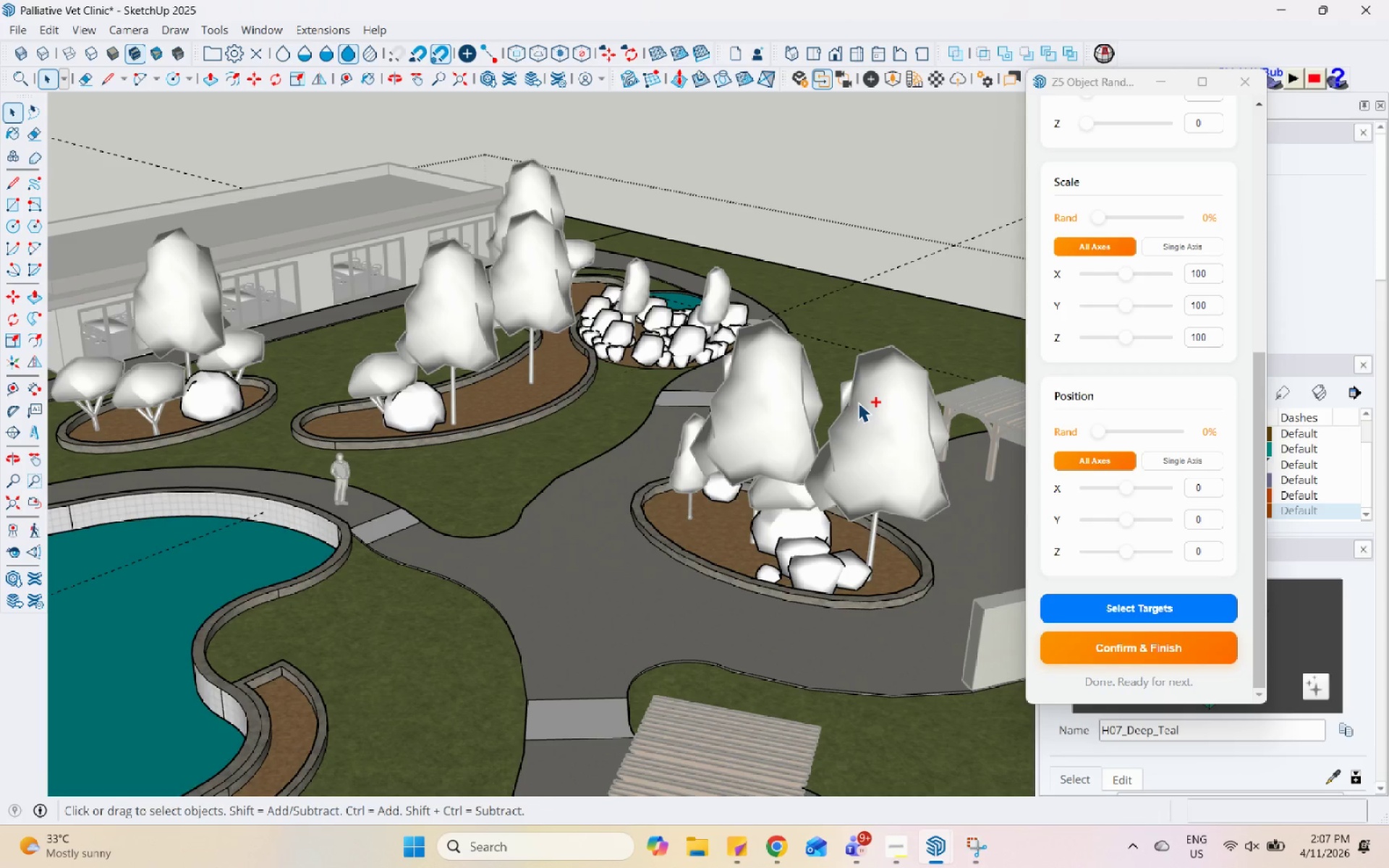 
key(Control+Z)
 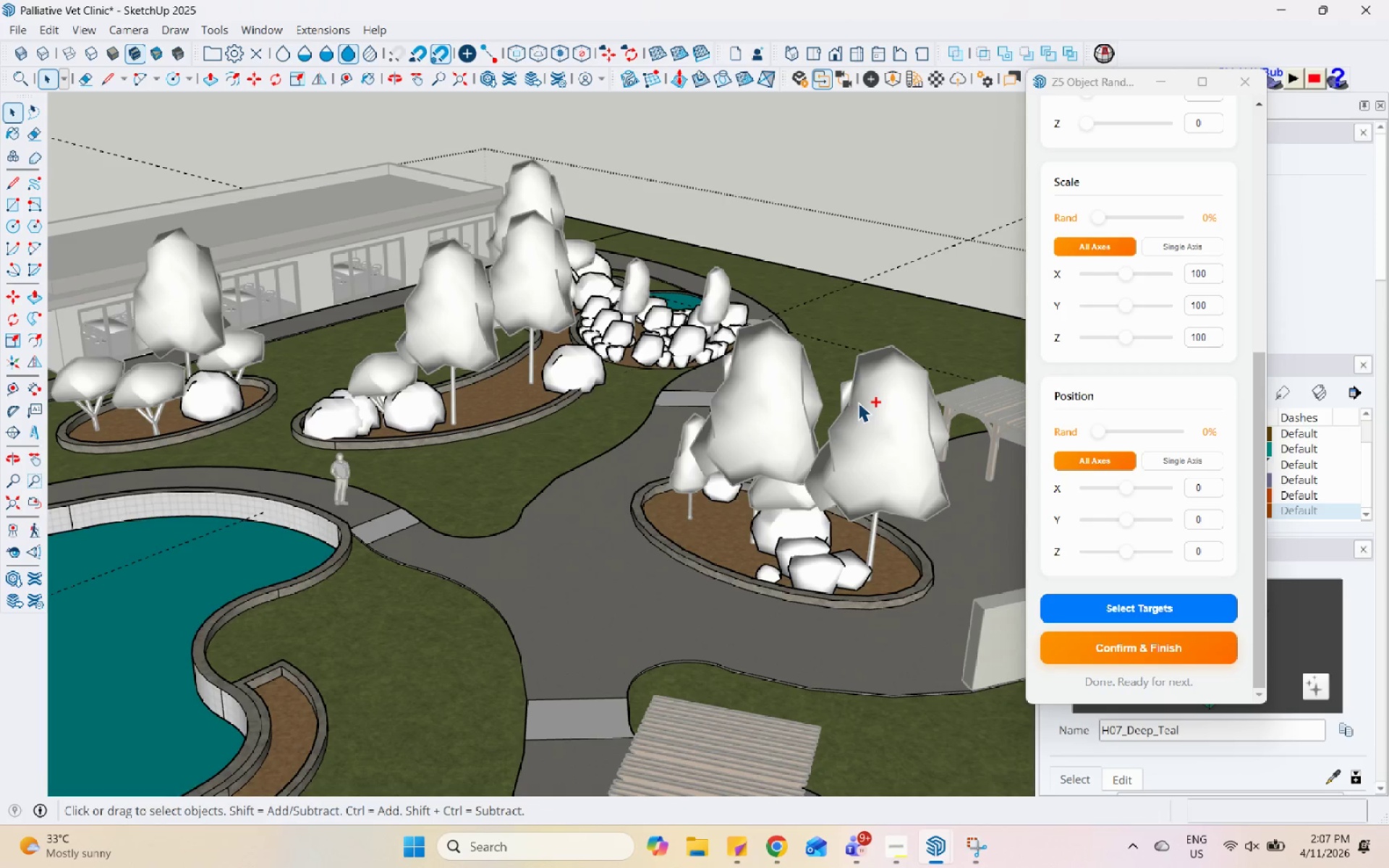 
key(Control+Z)
 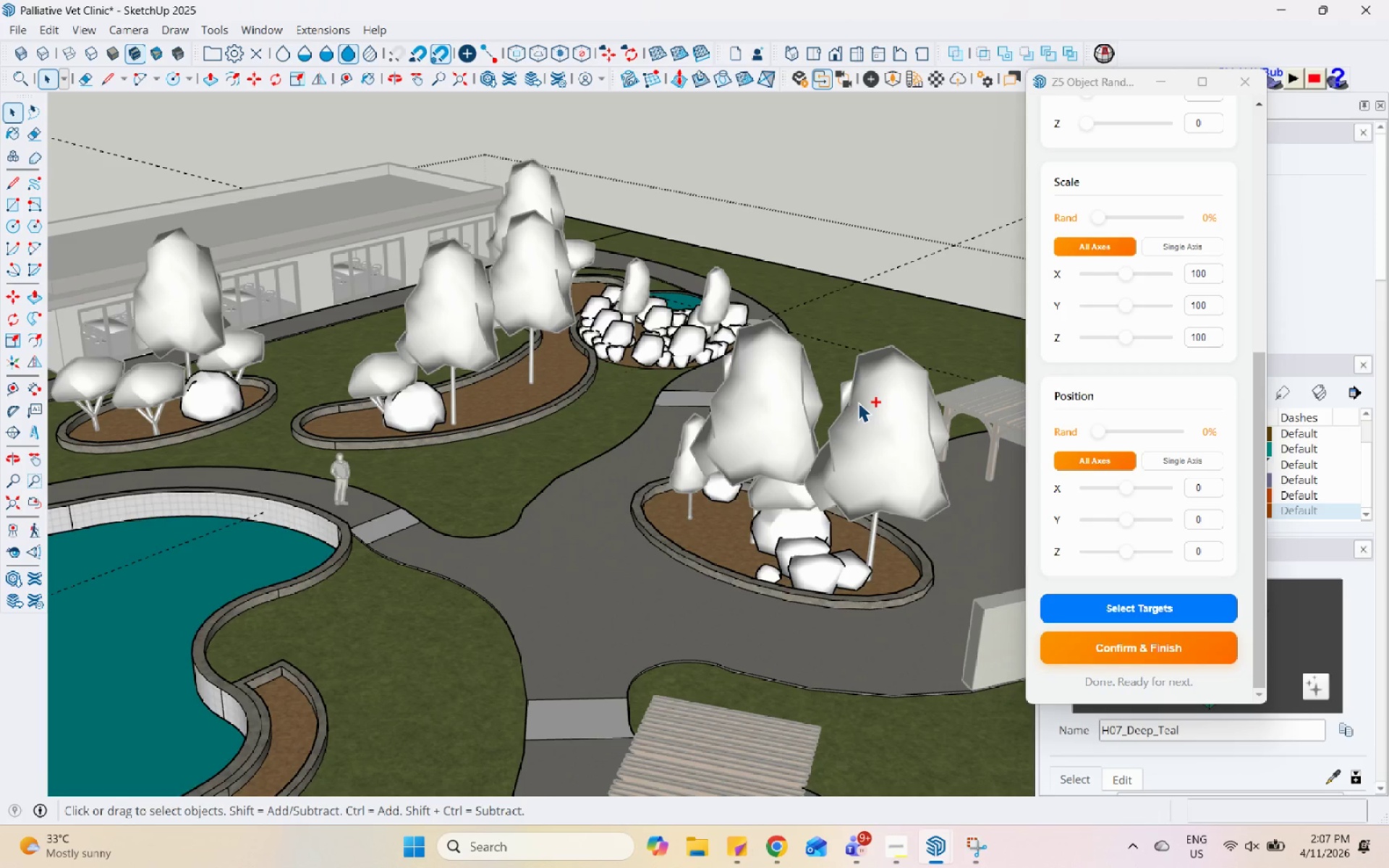 
key(Control+Z)
 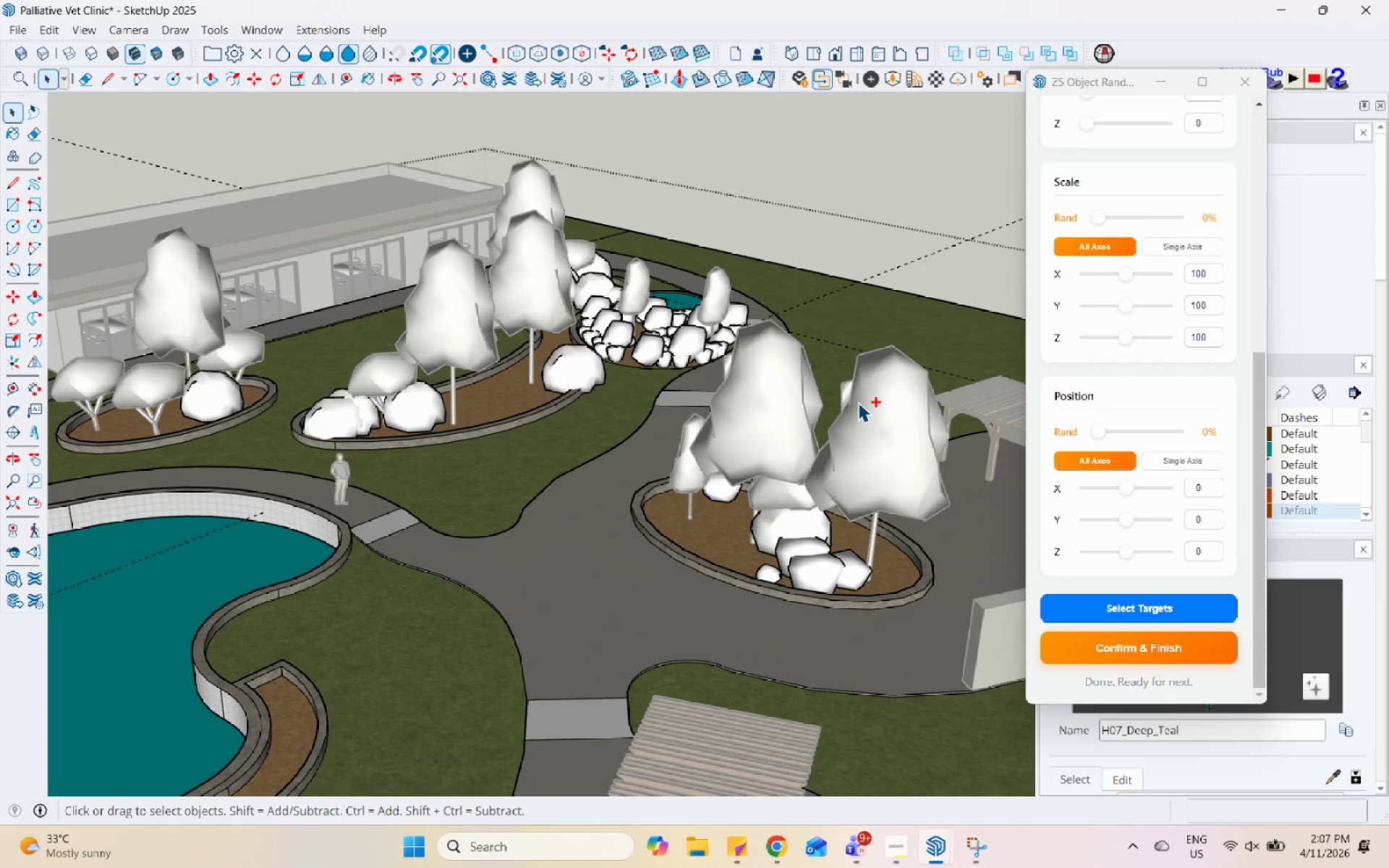 
key(Control+Z)
 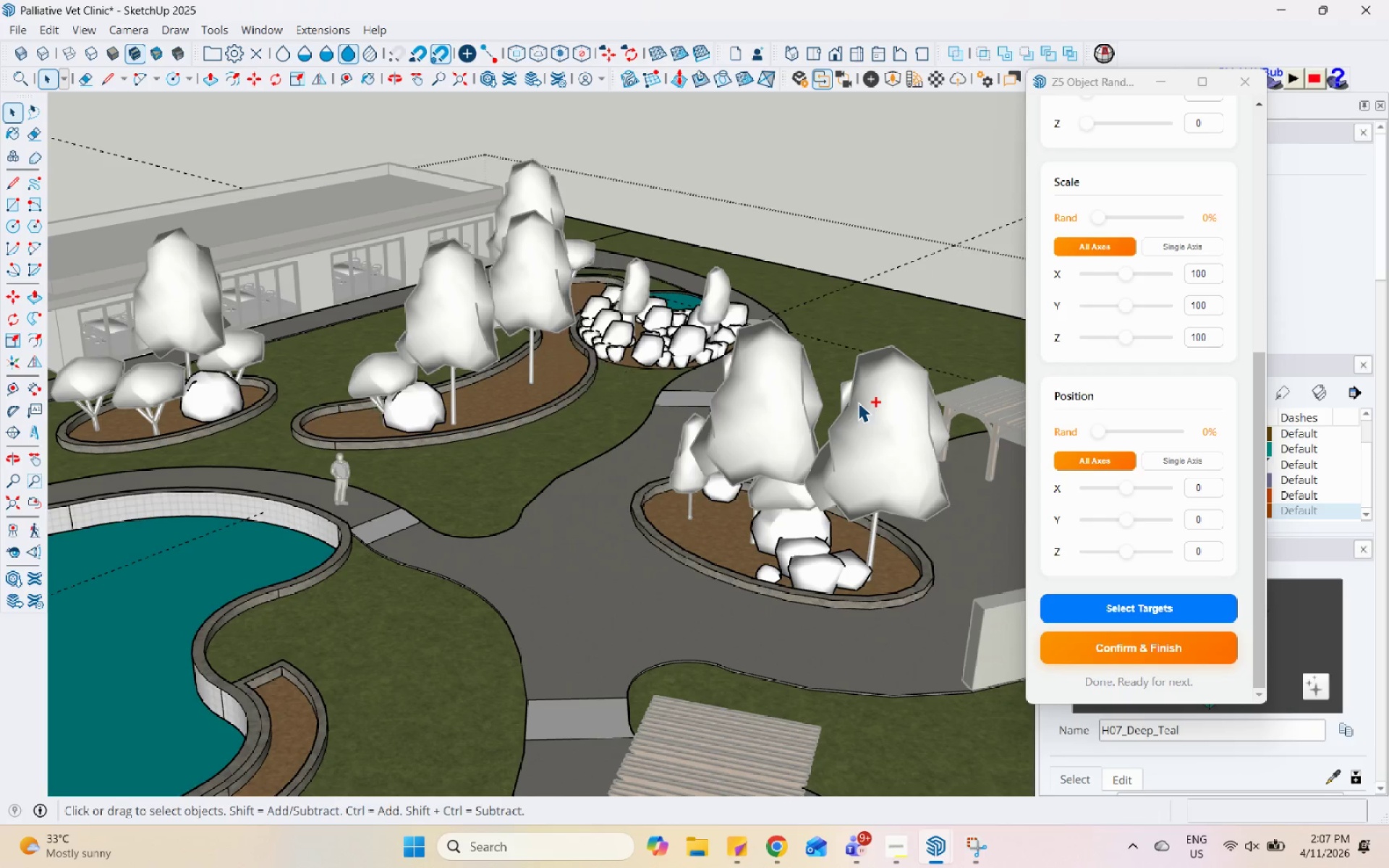 
key(Control+Z)
 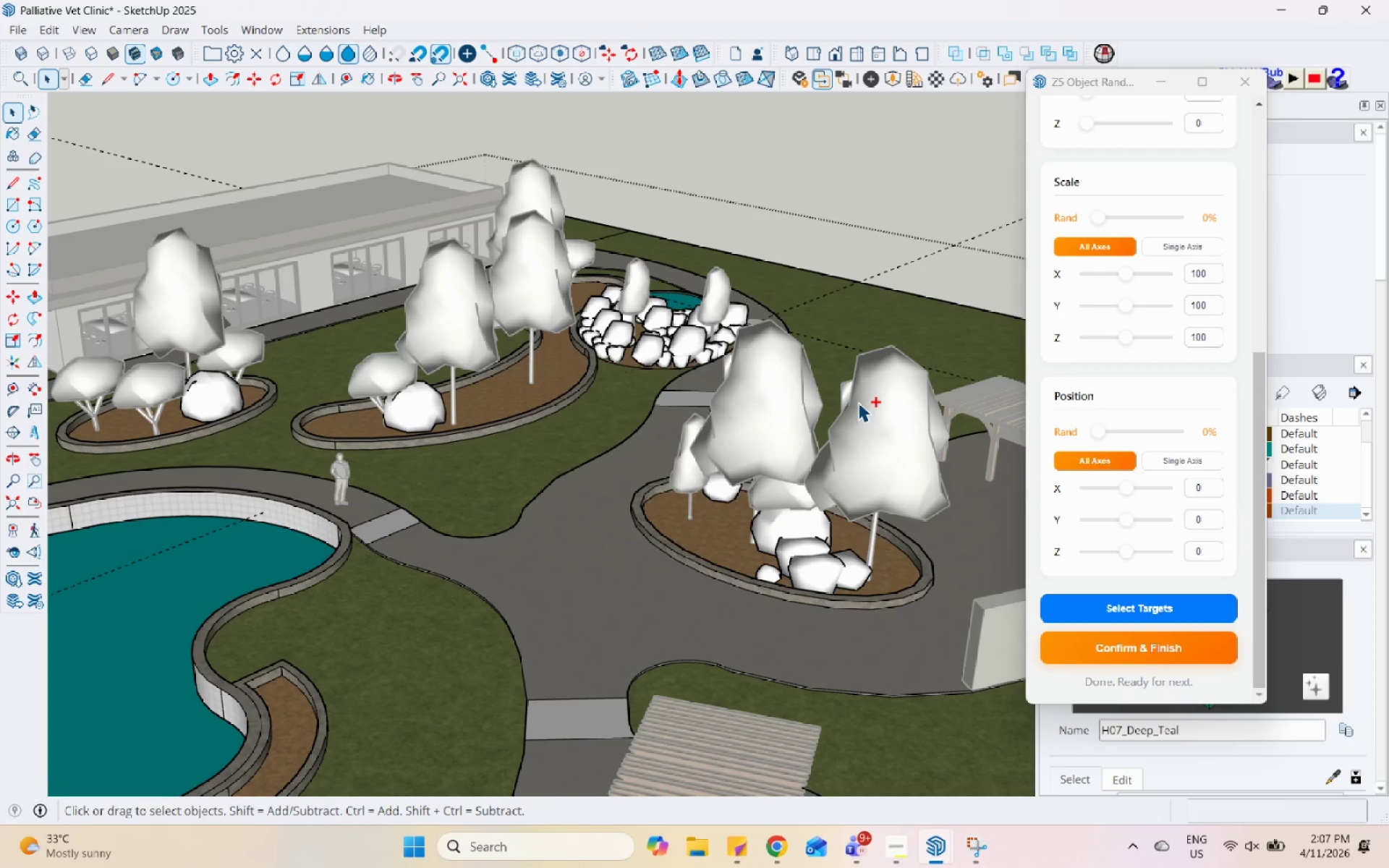 
key(Control+Z)
 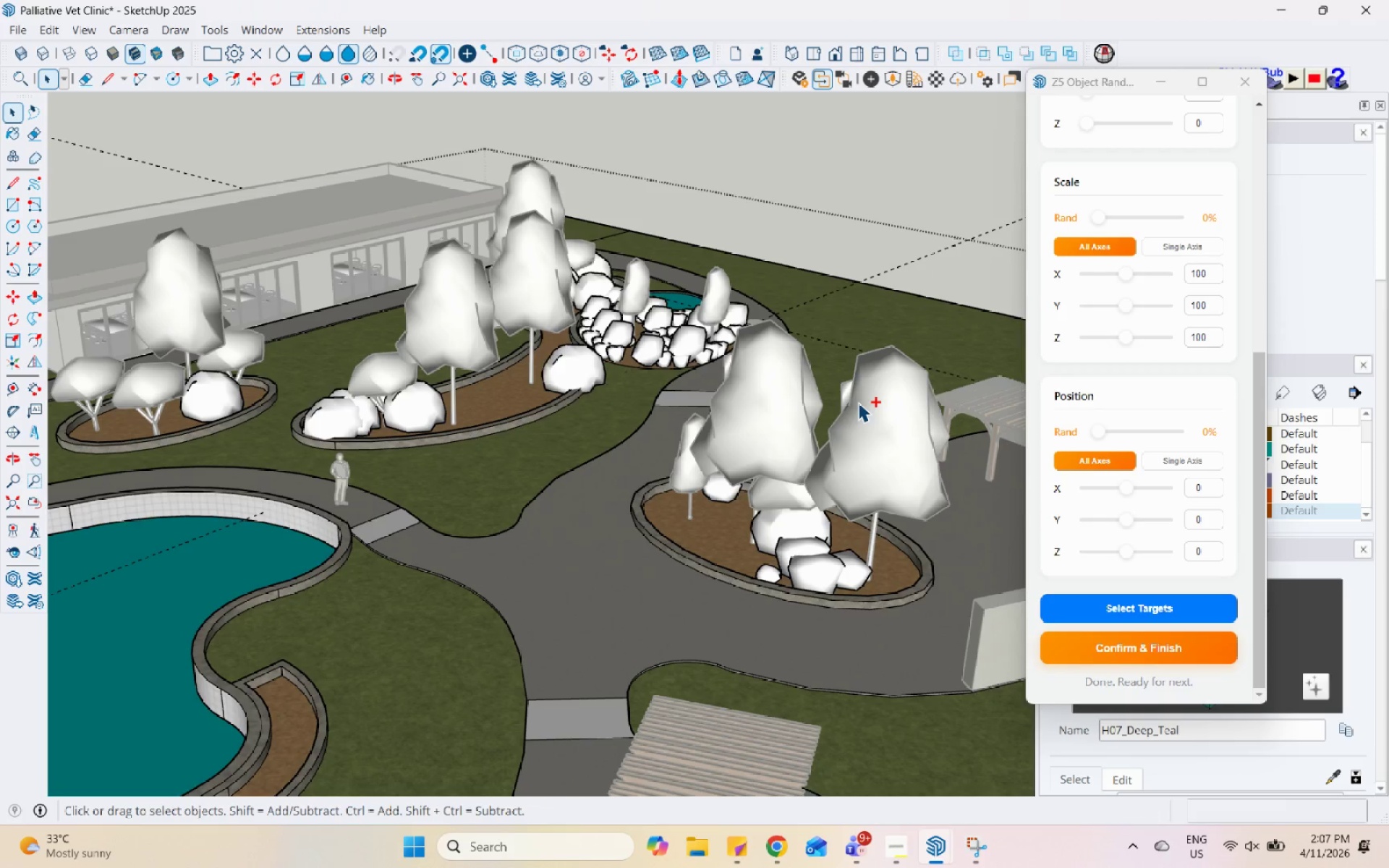 
key(Control+Z)
 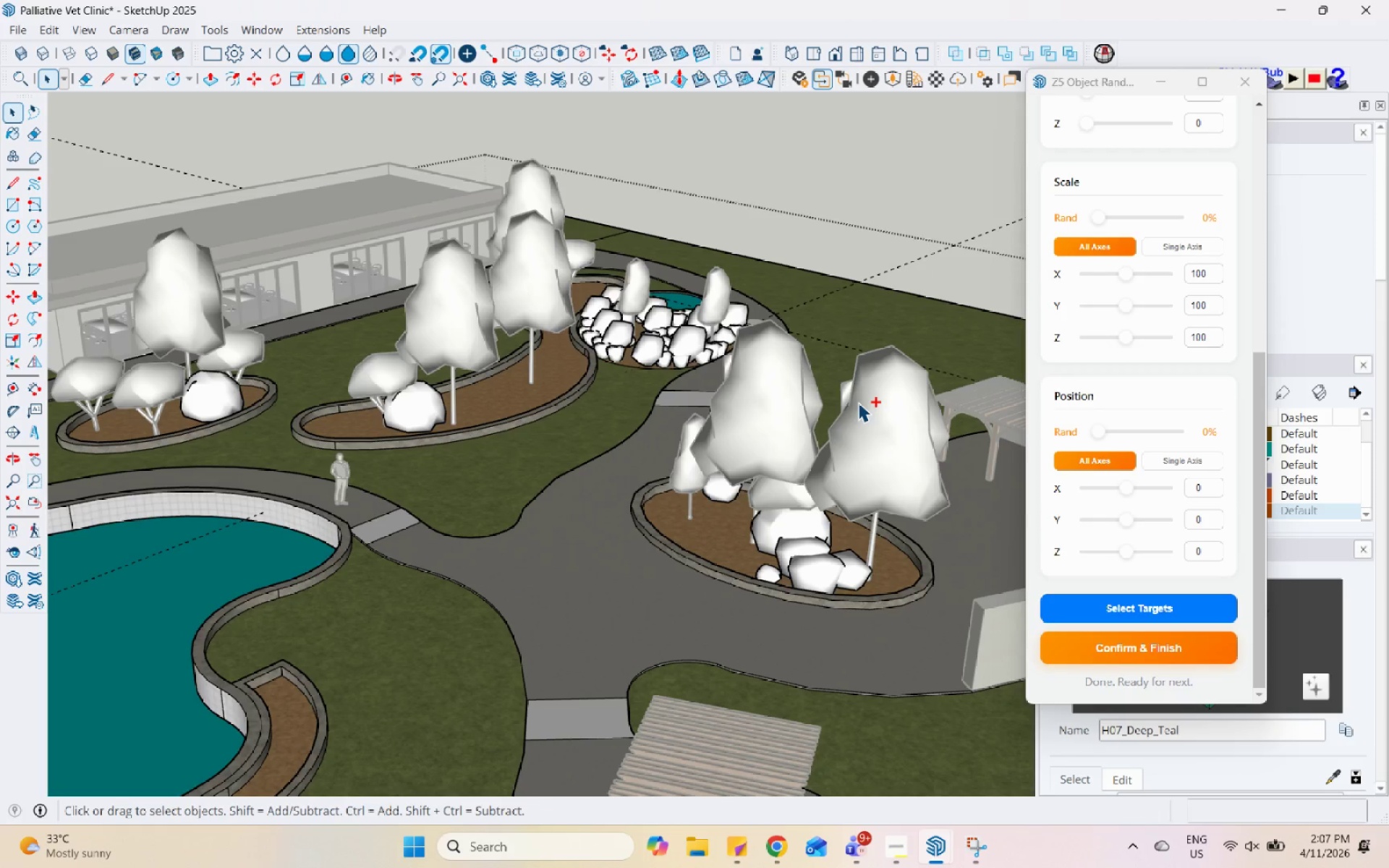 
key(Control+Z)
 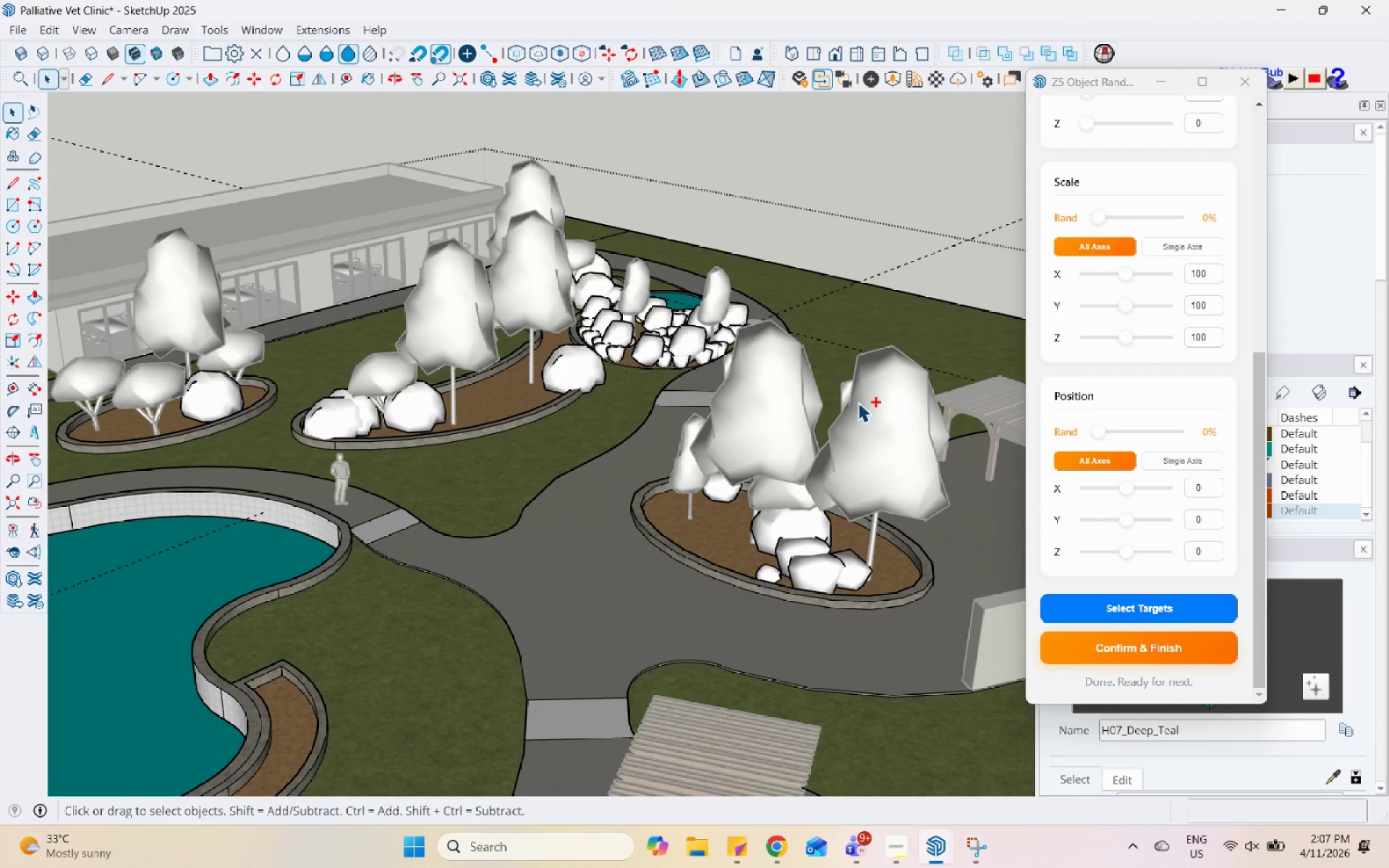 
key(Control+Z)
 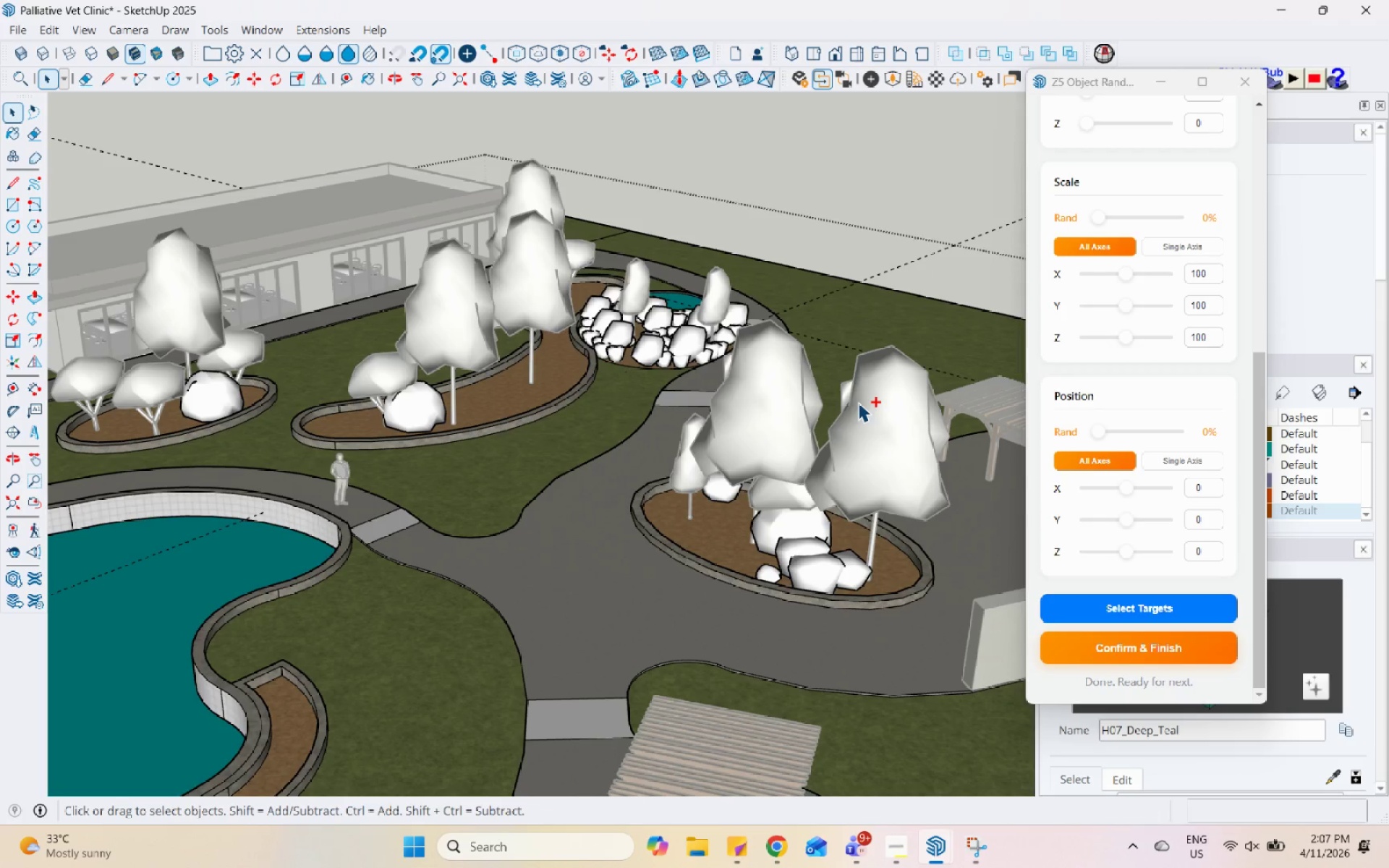 
key(Control+Z)
 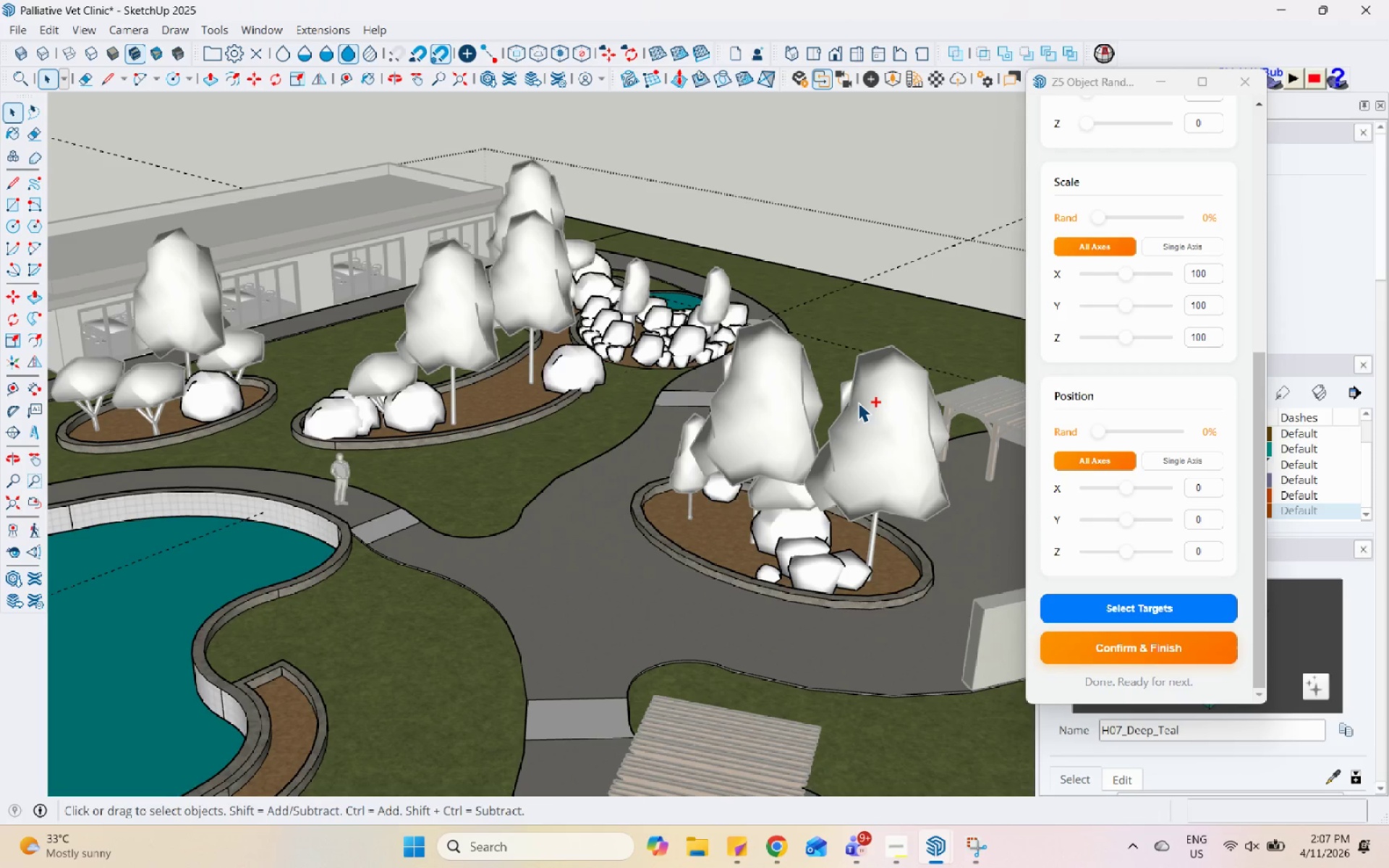 
key(Control+Z)
 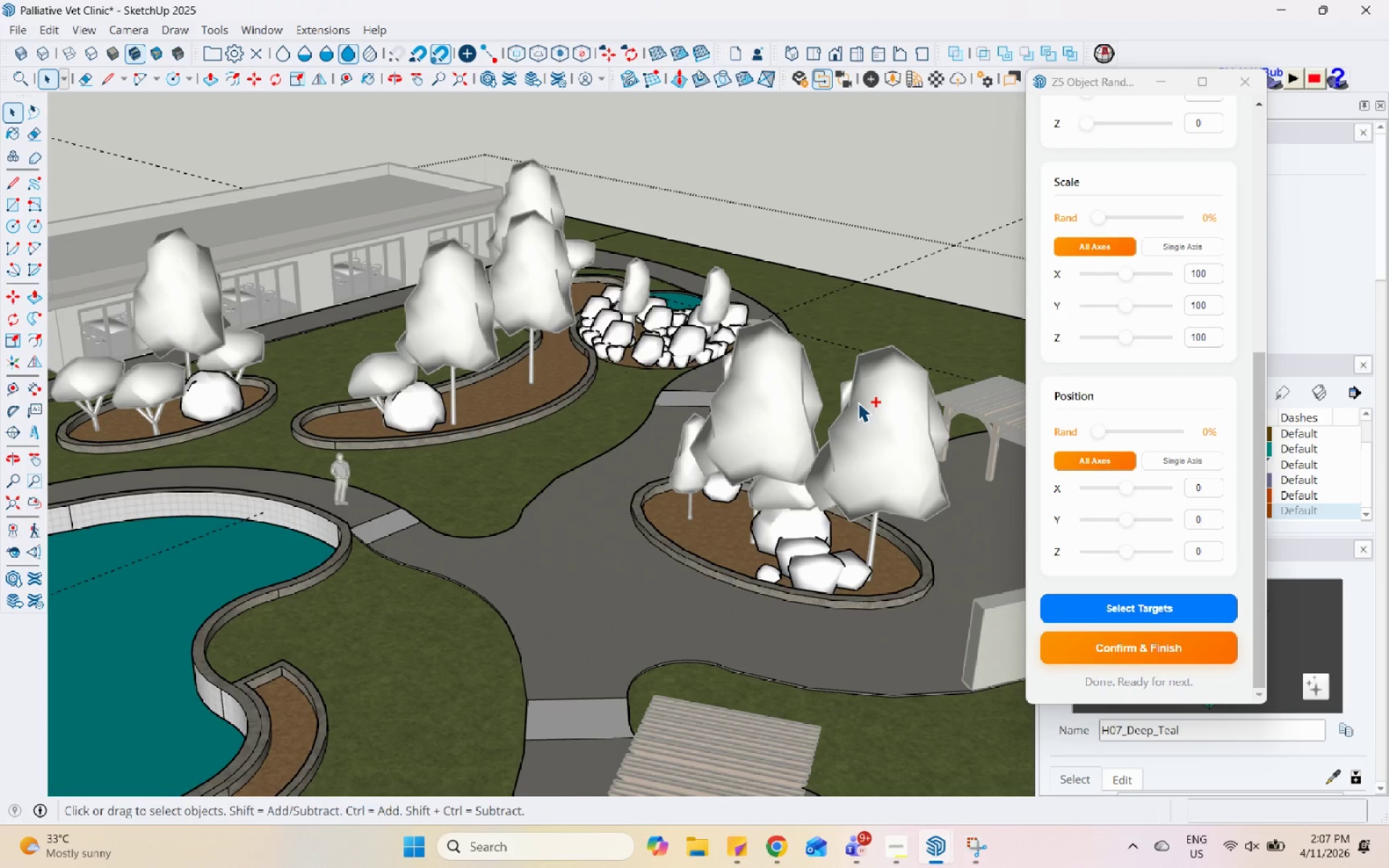 
key(Control+Z)
 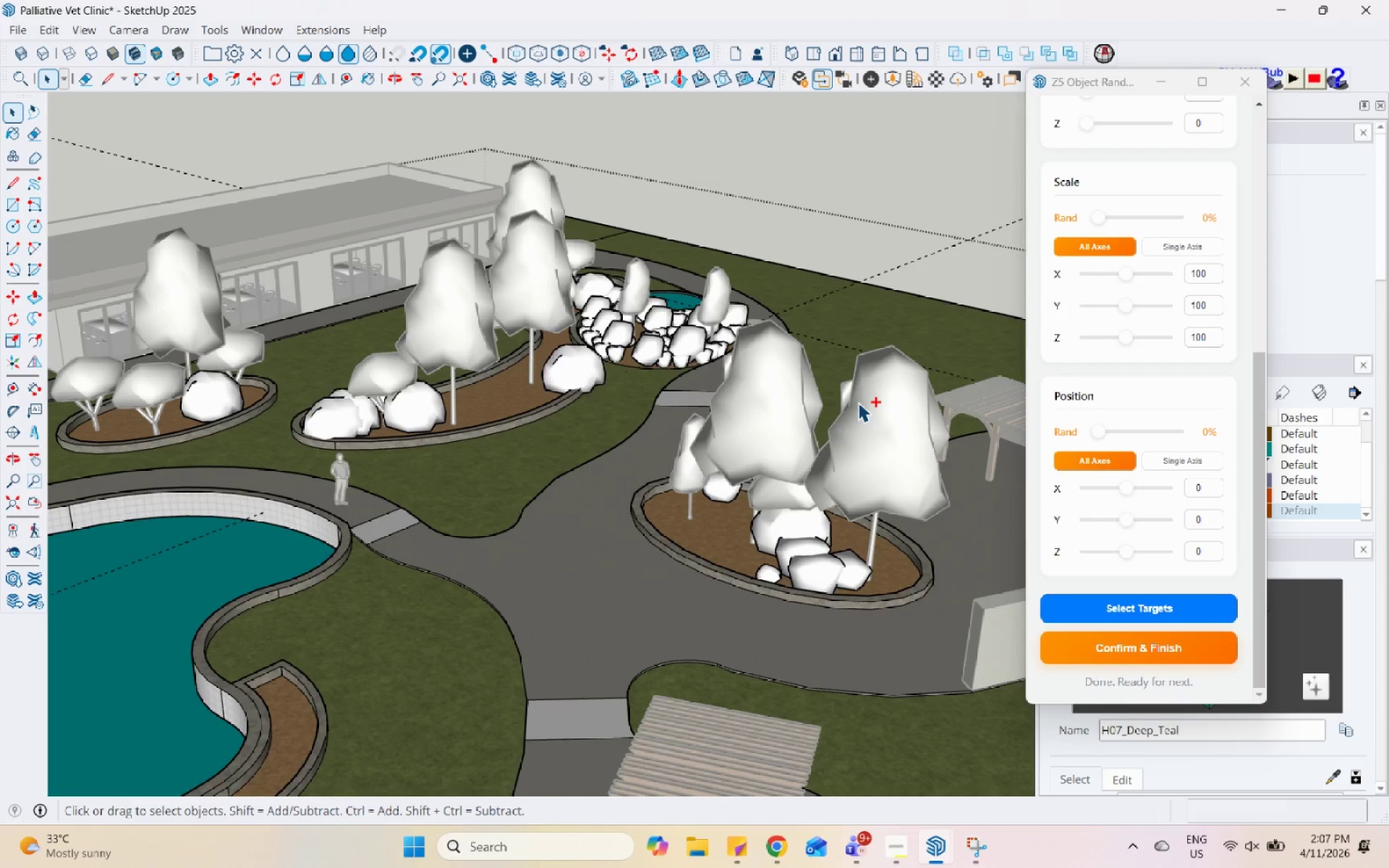 
key(Control+Z)
 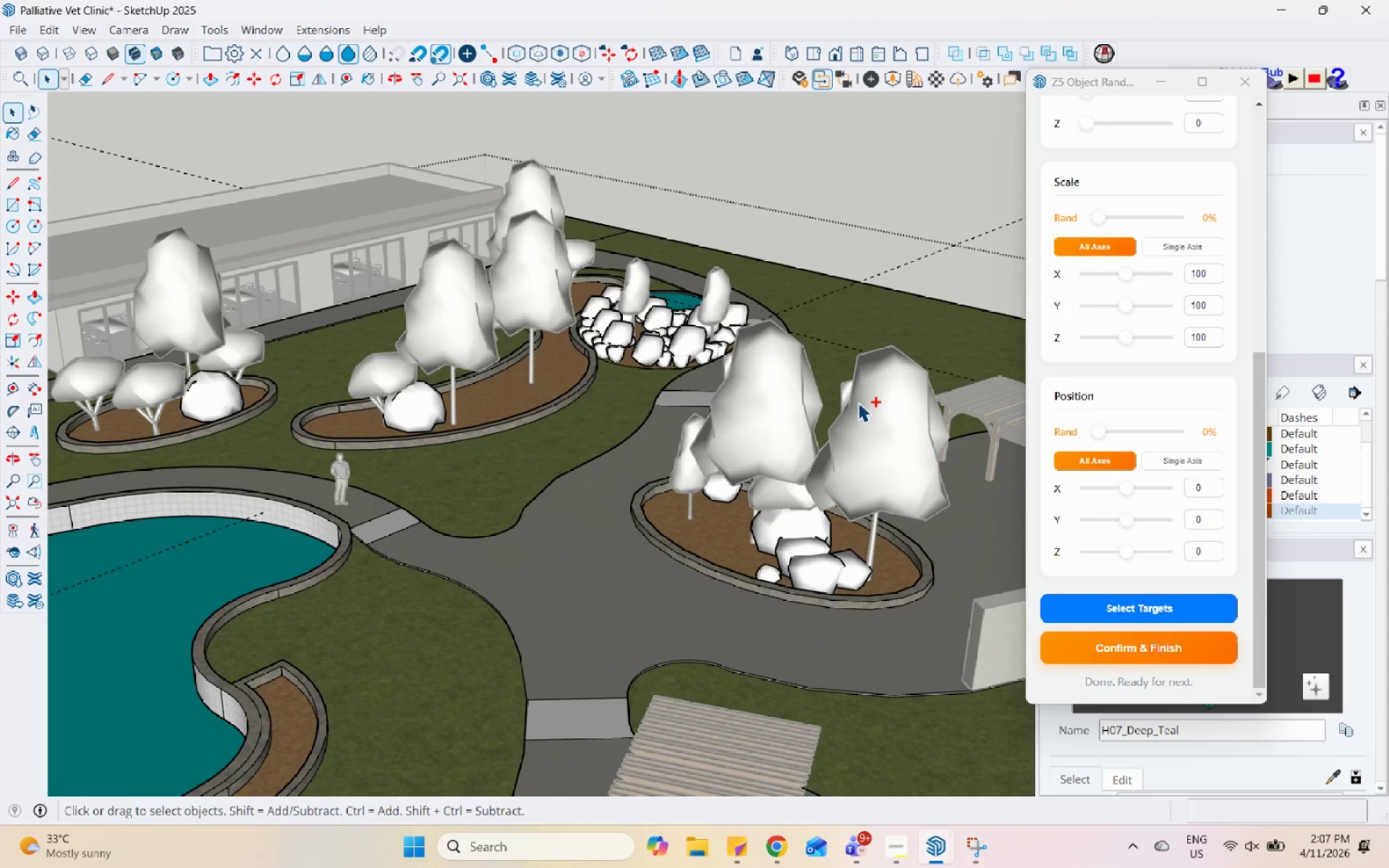 
key(Control+Z)
 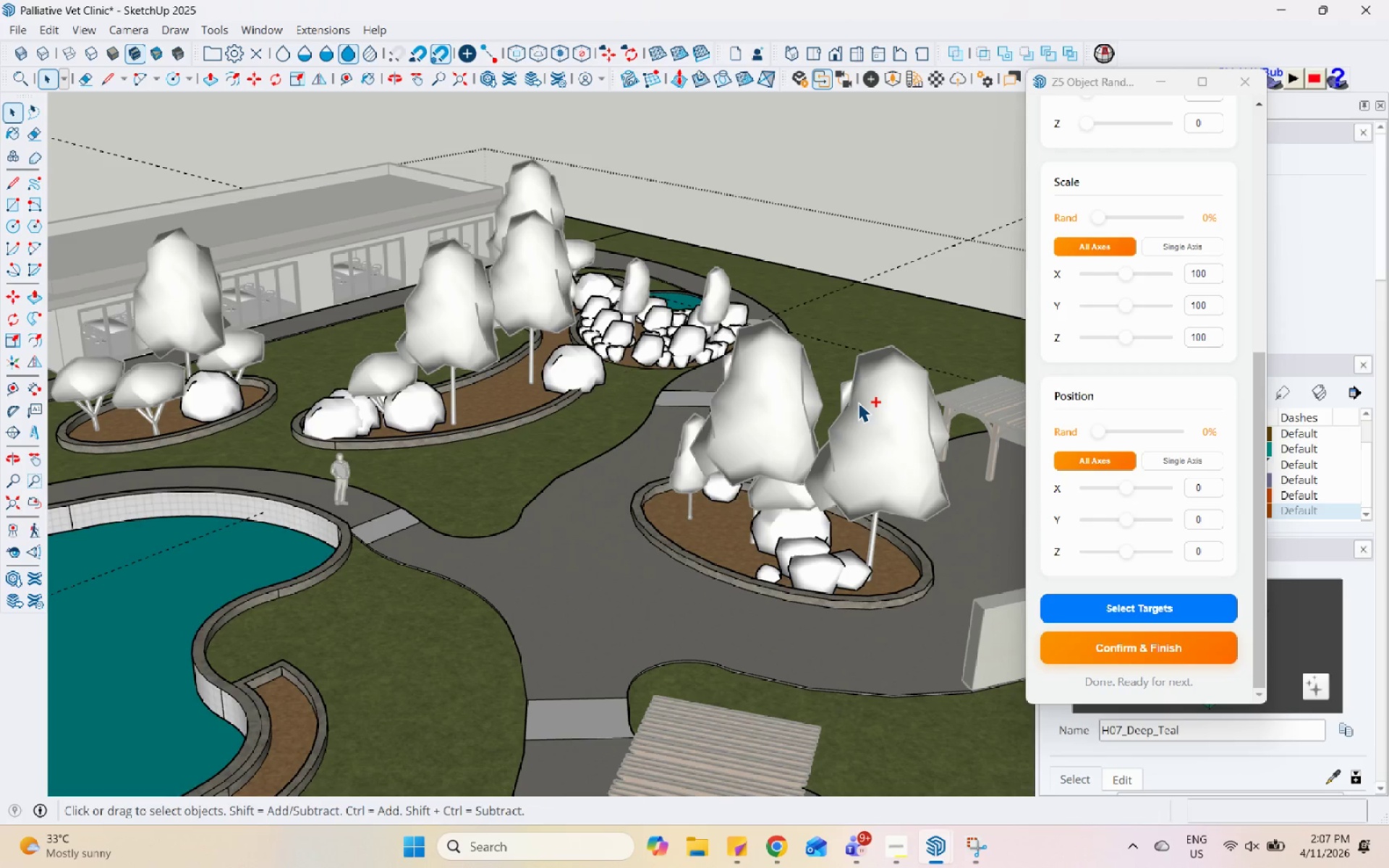 
key(Control+Z)
 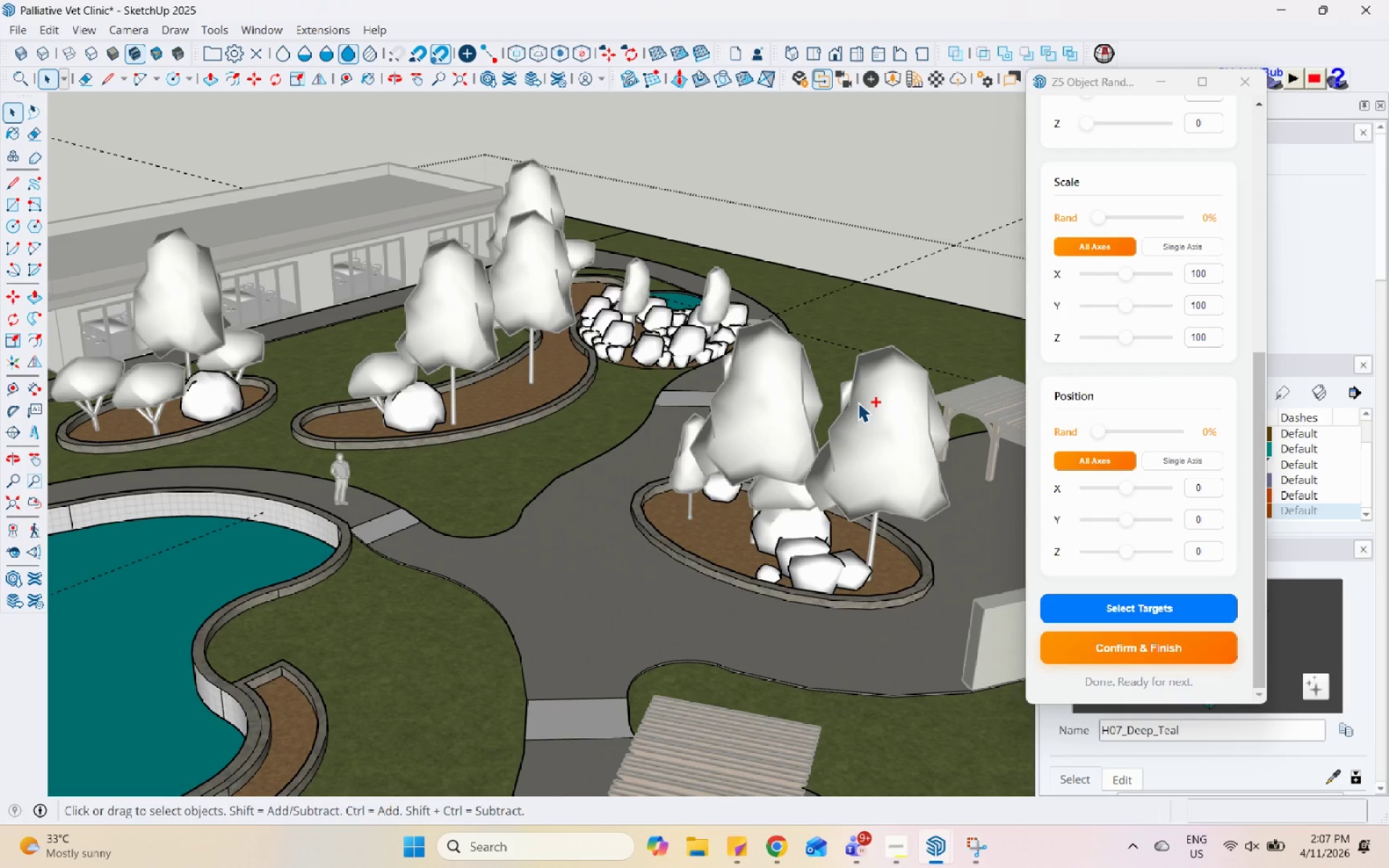 
key(Control+Z)
 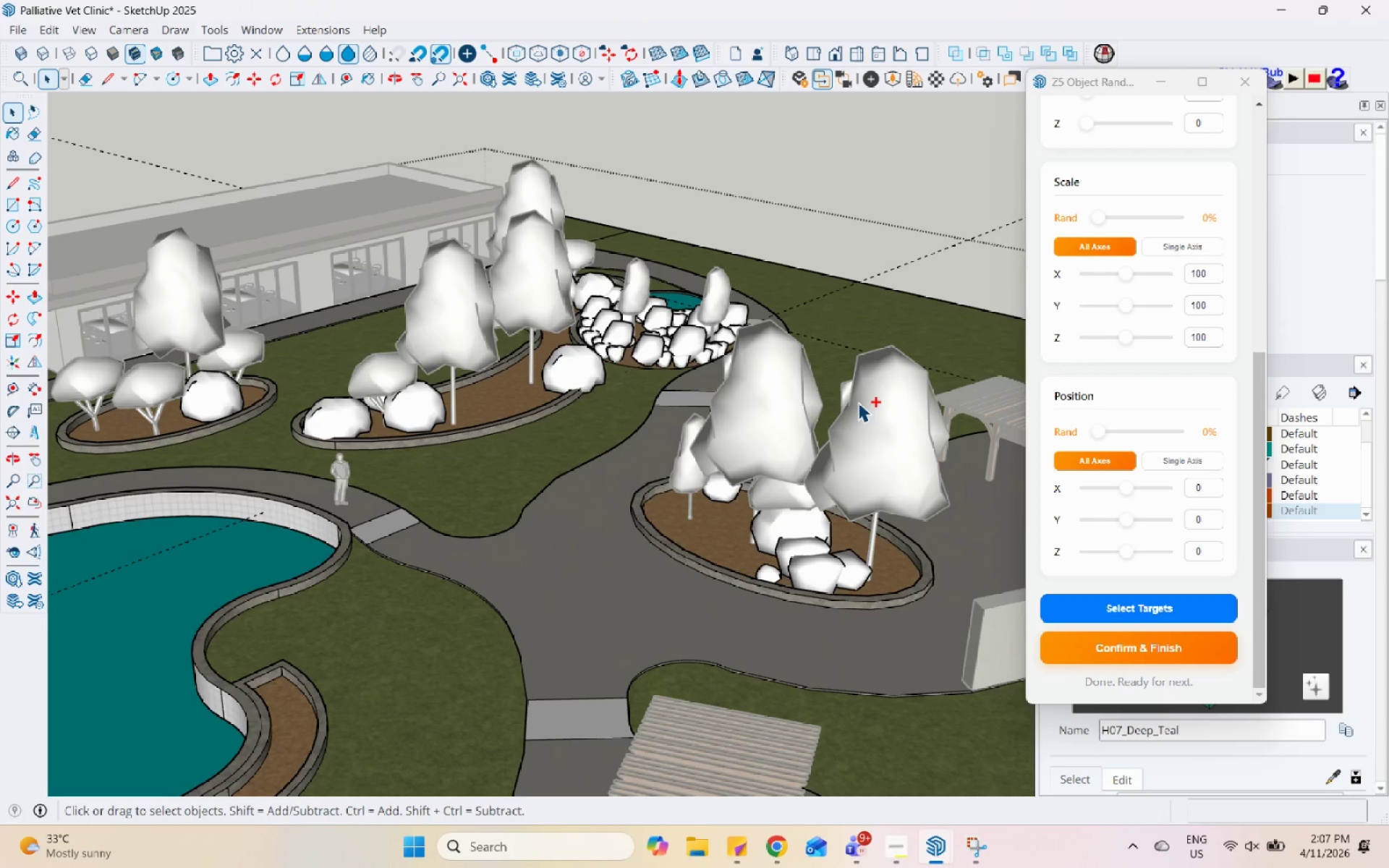 
key(Control+Z)
 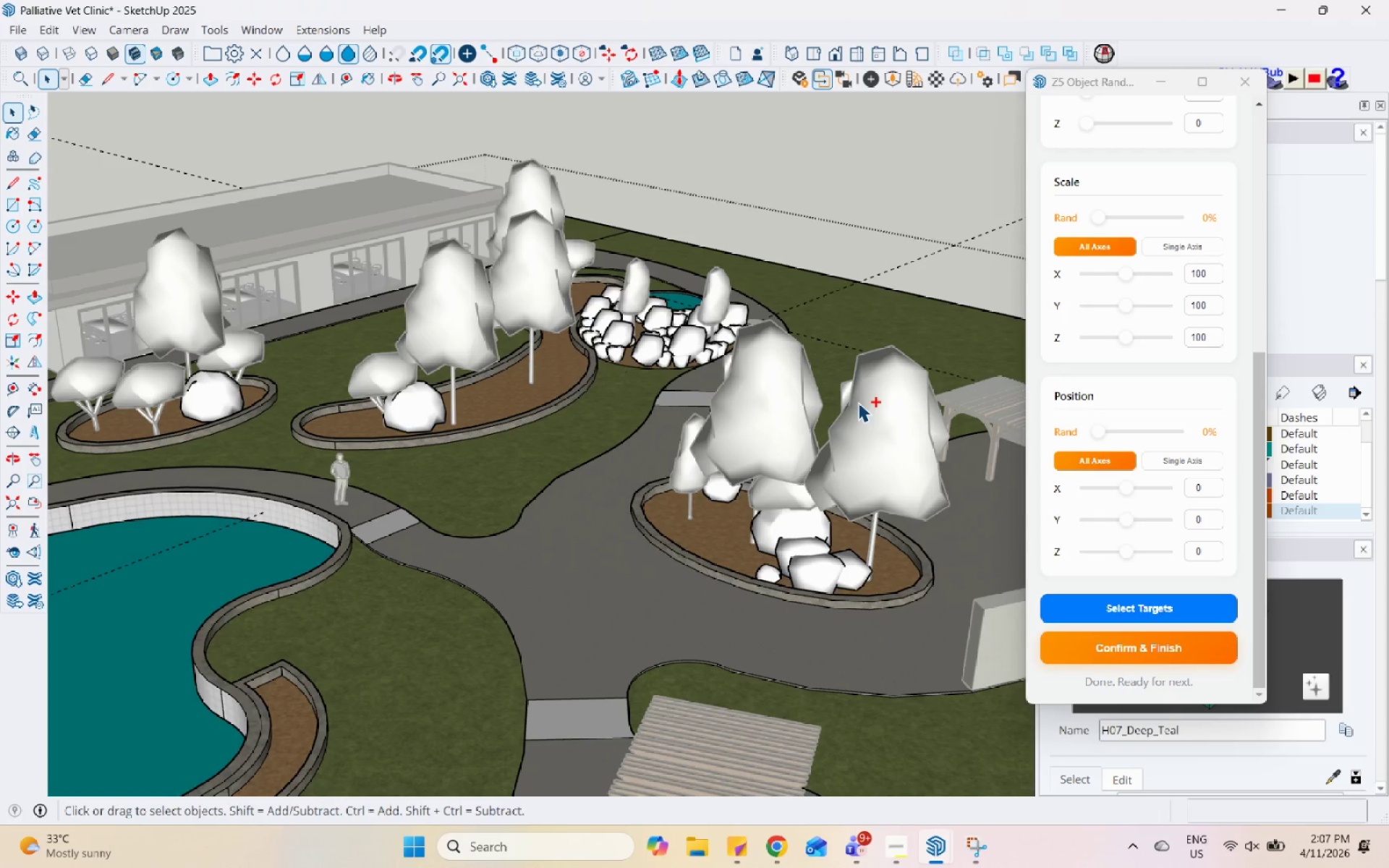 
key(Control+Z)
 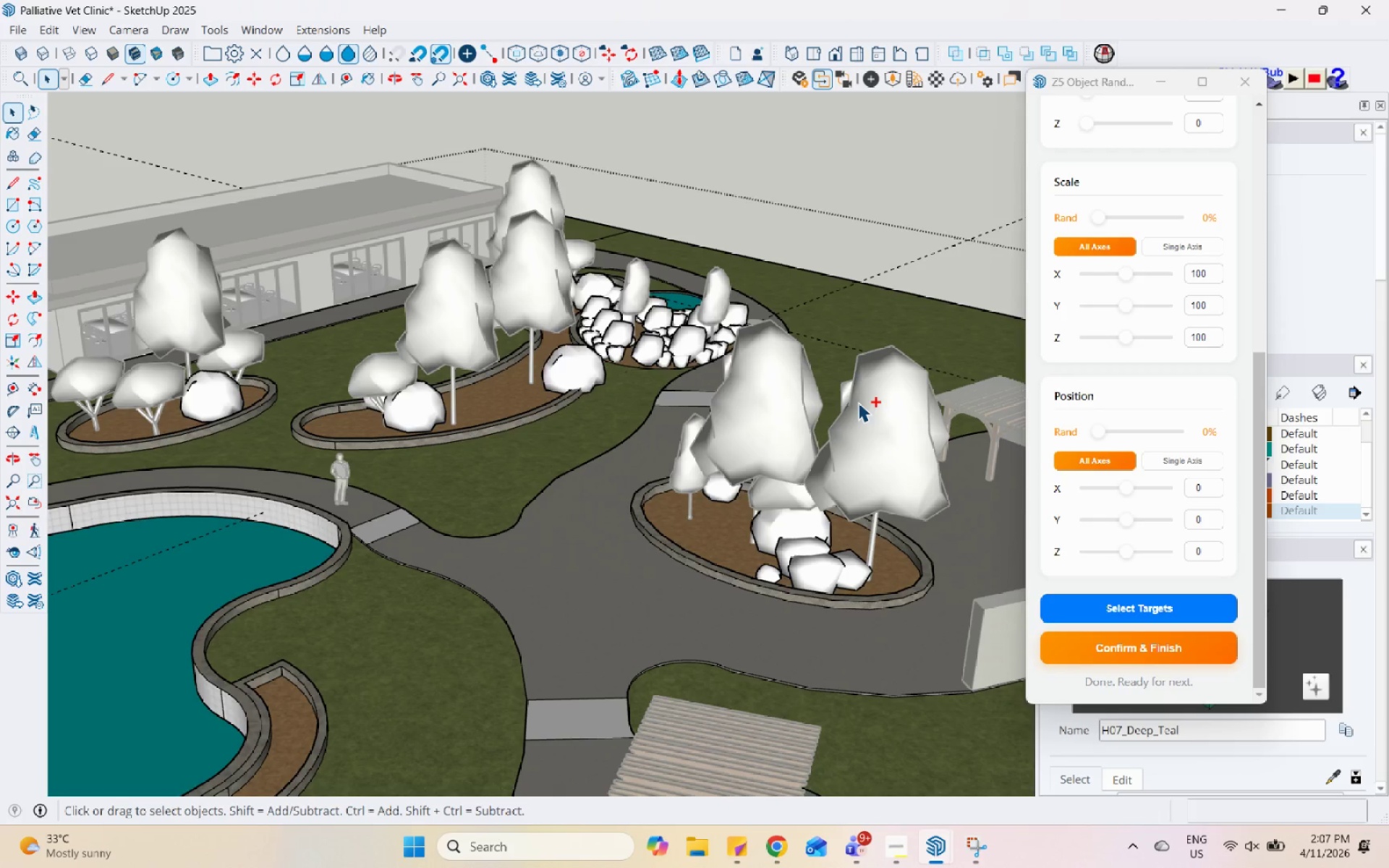 
key(Control+Z)
 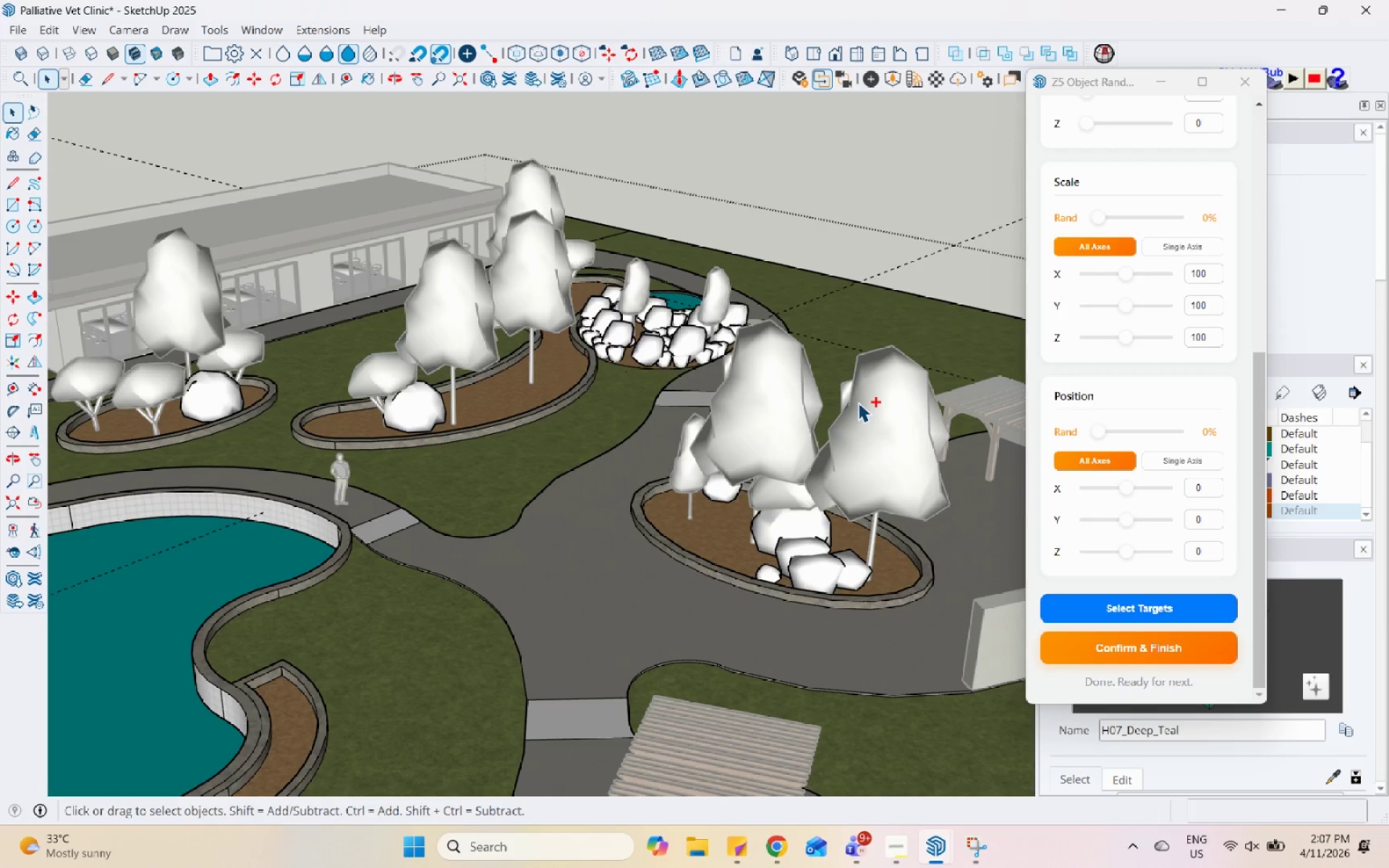 
key(Control+Z)
 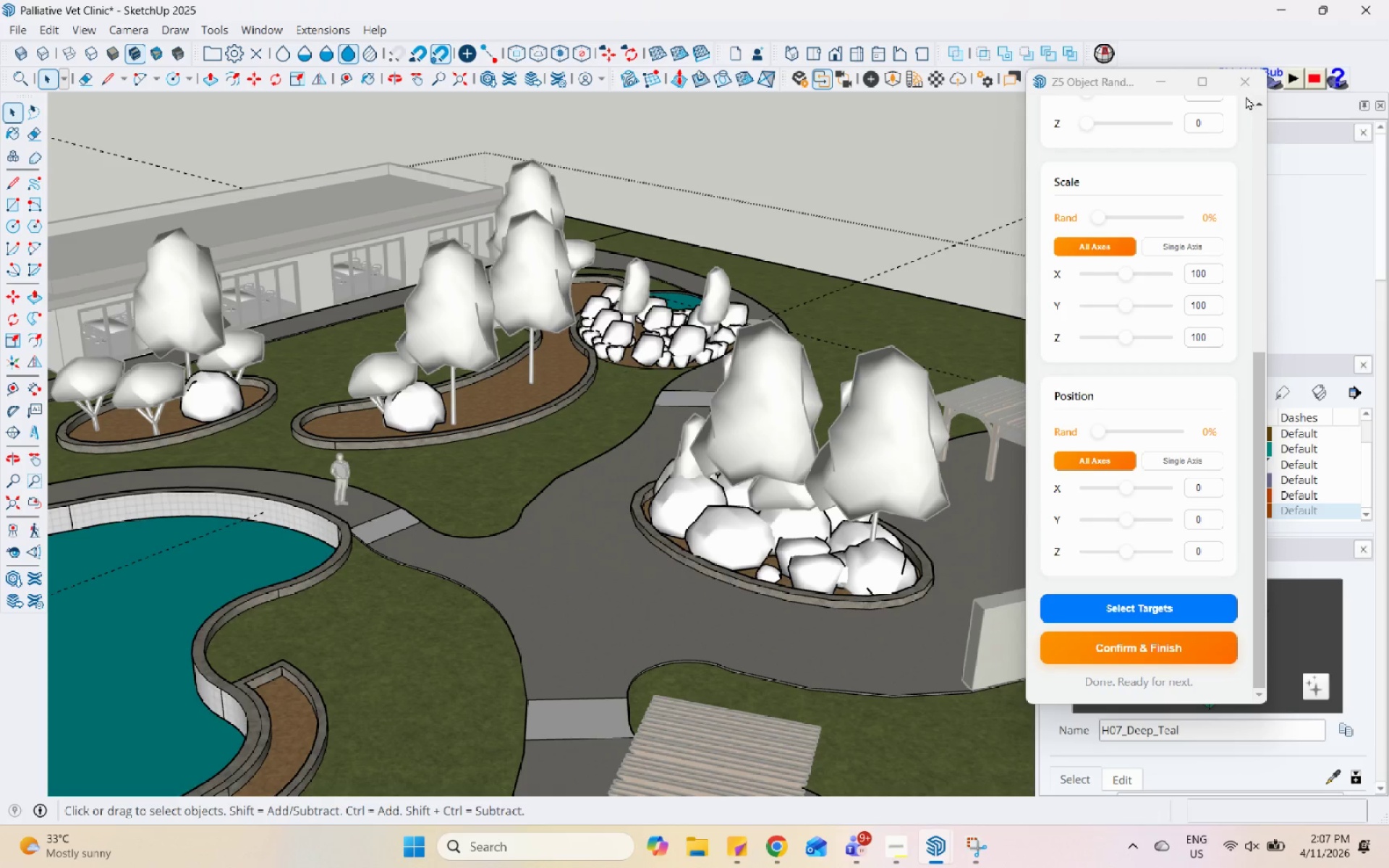 
double_click([796, 179])
 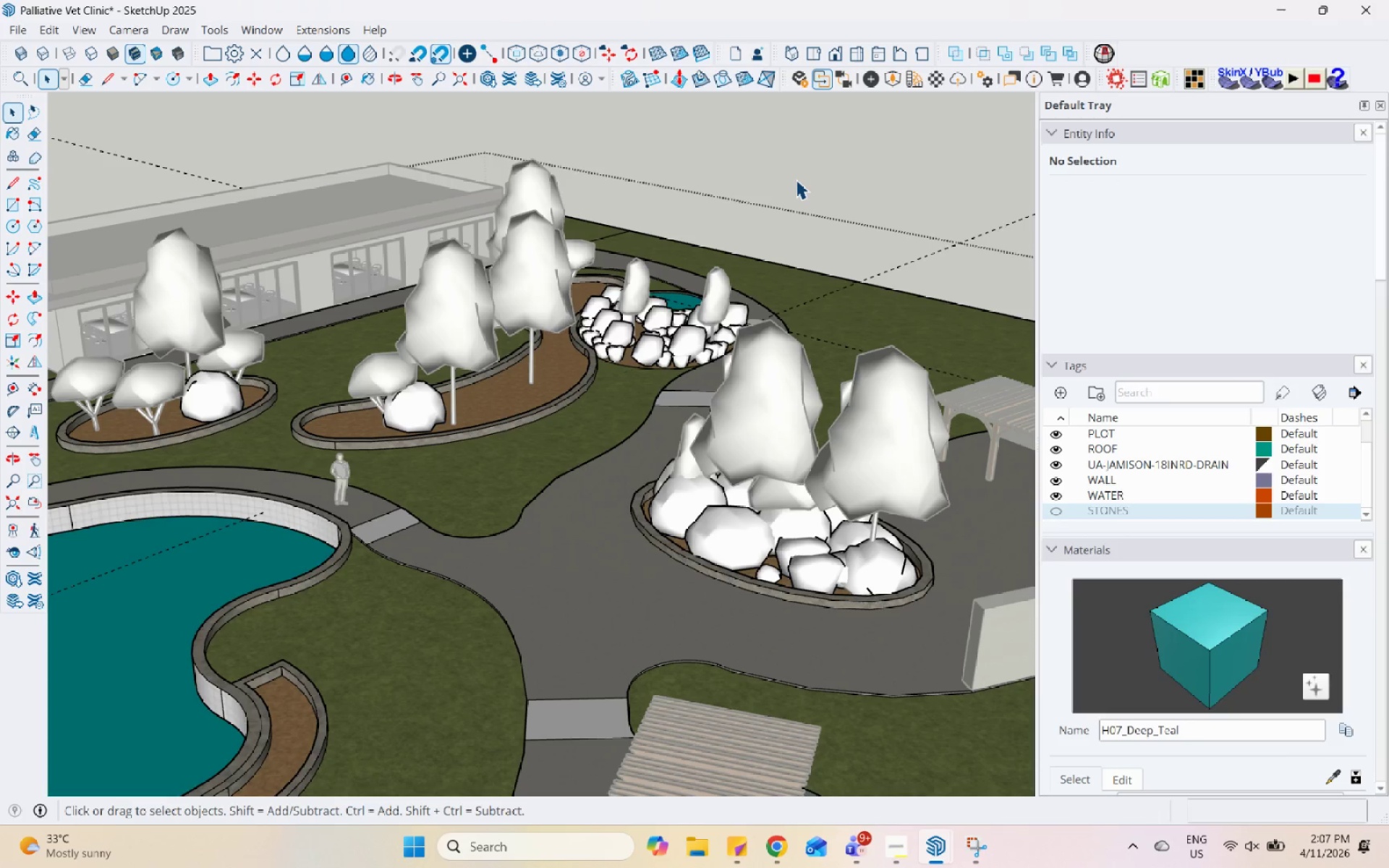 
key(Escape)
 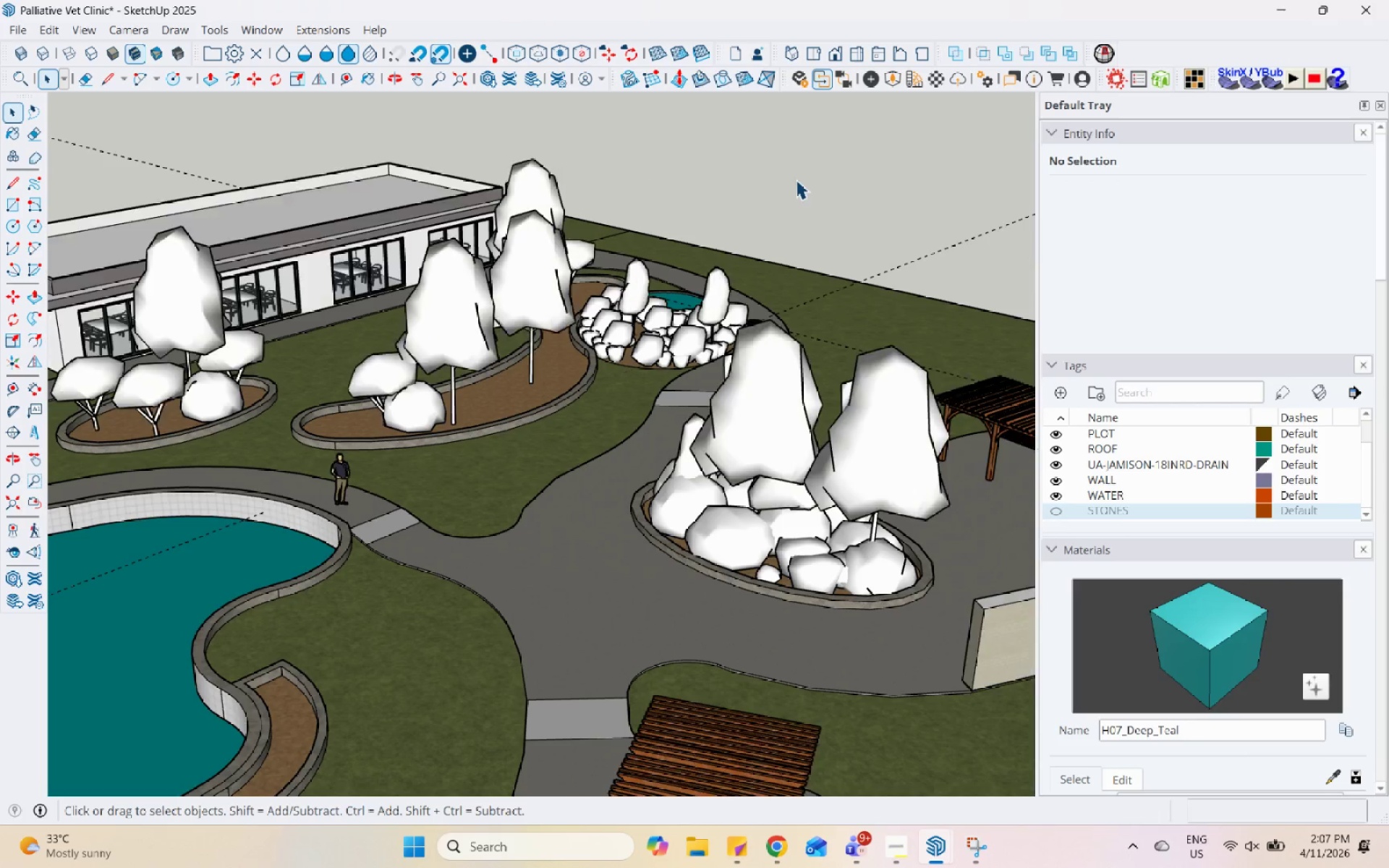 
key(Escape)
 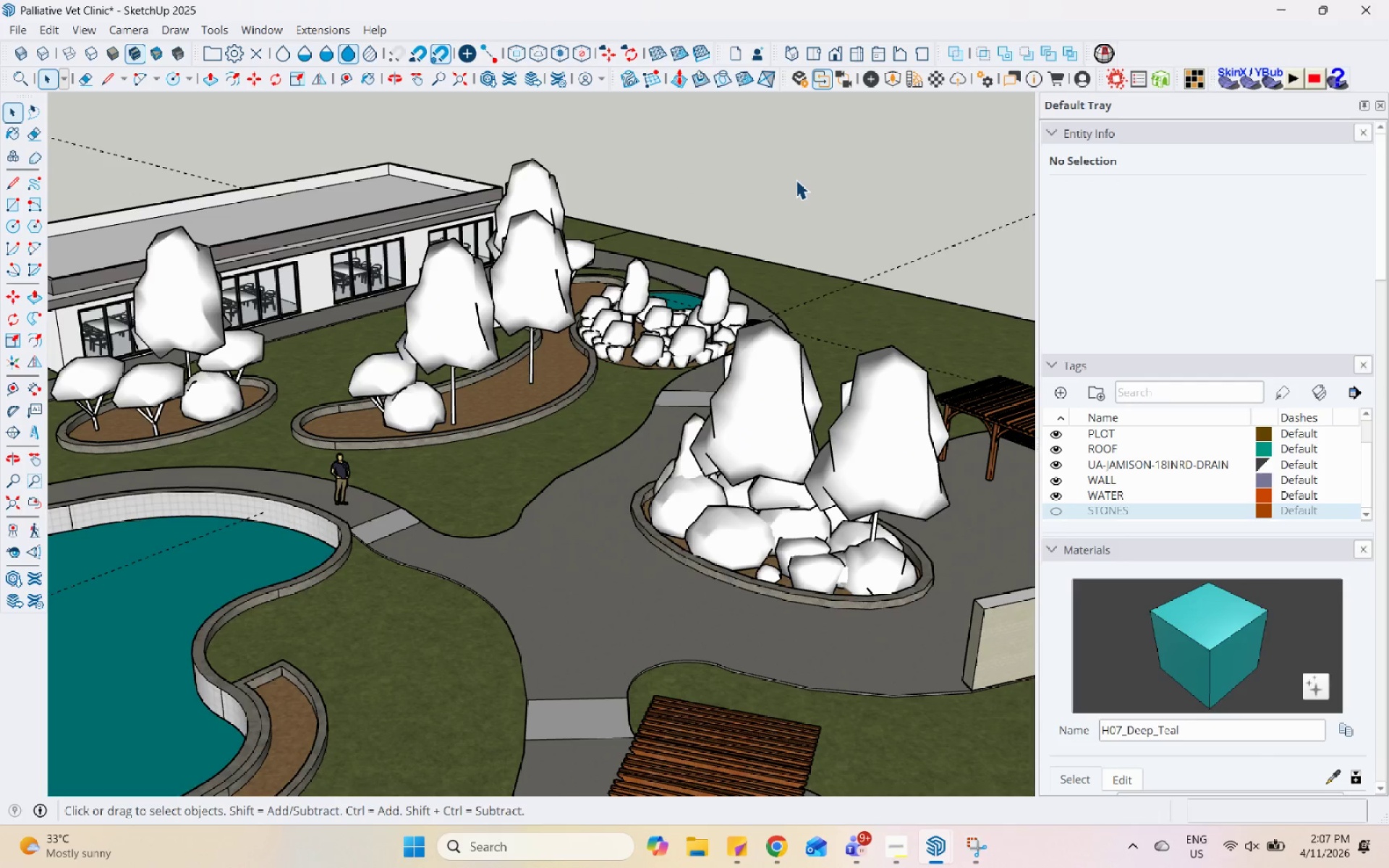 
key(Escape)
 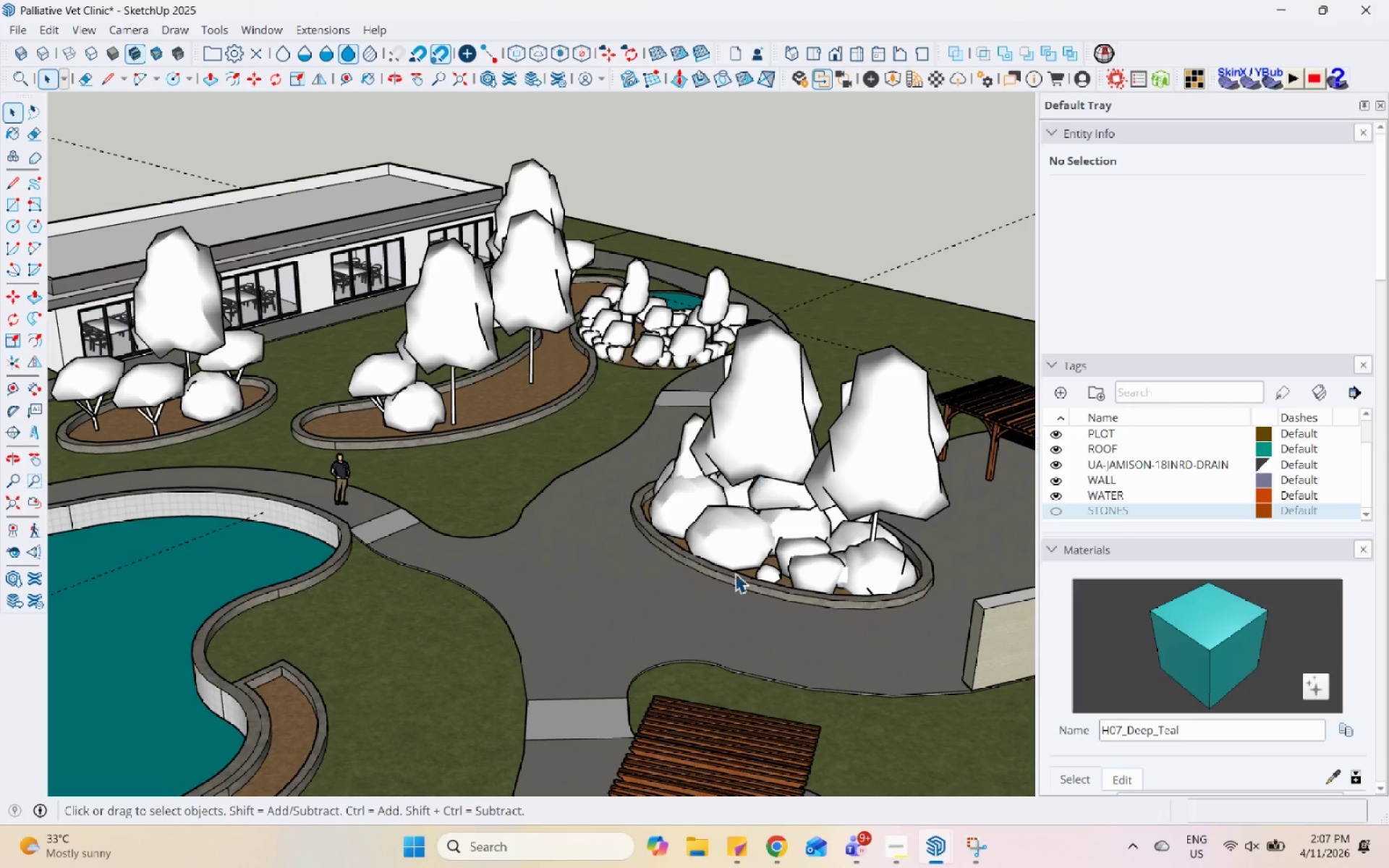 
scroll: coordinate [329, 277], scroll_direction: up, amount: 4.0
 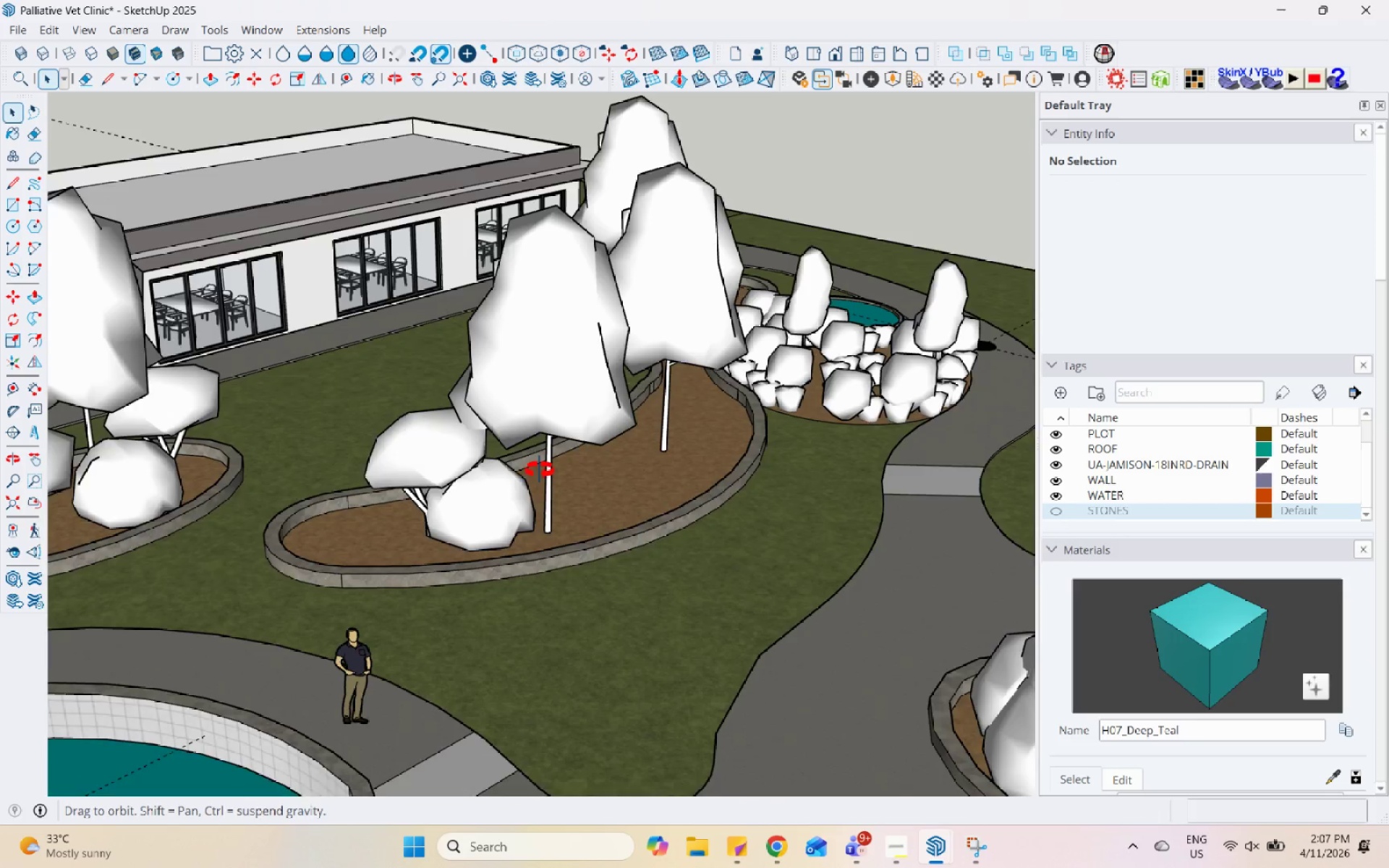 
scroll: coordinate [369, 423], scroll_direction: down, amount: 6.0
 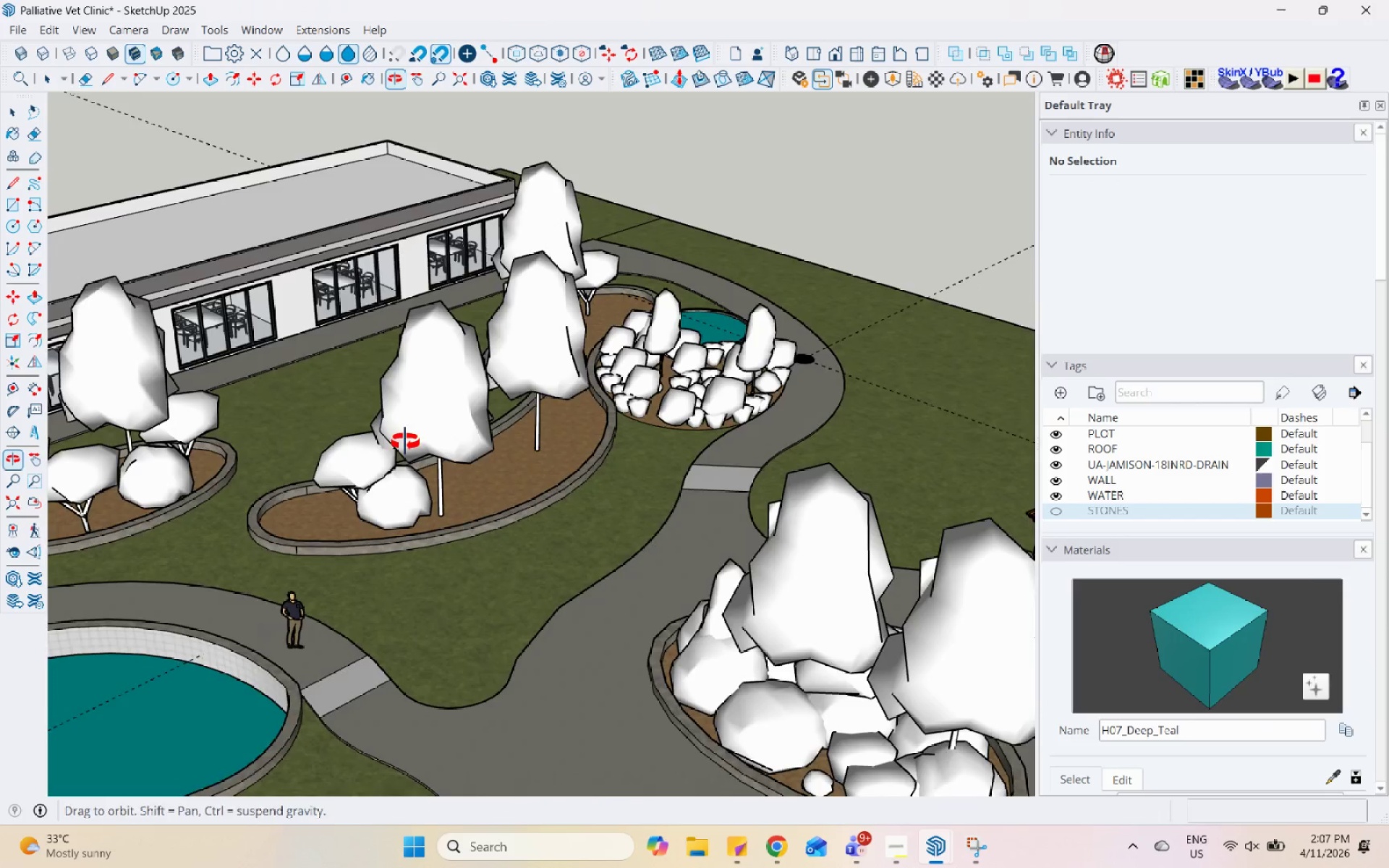 
left_click([768, 548])
 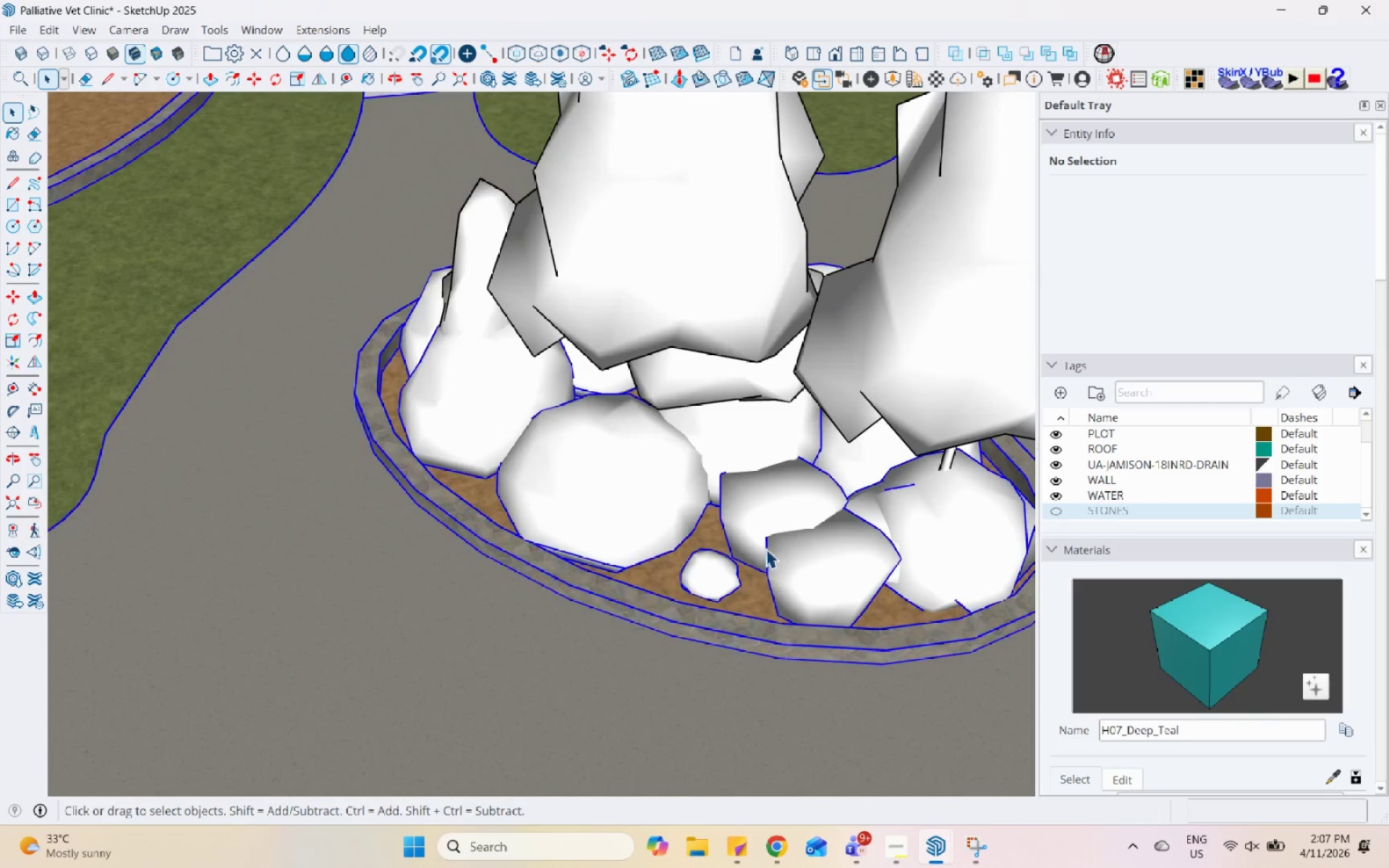 
scroll: coordinate [768, 595], scroll_direction: up, amount: 9.0
 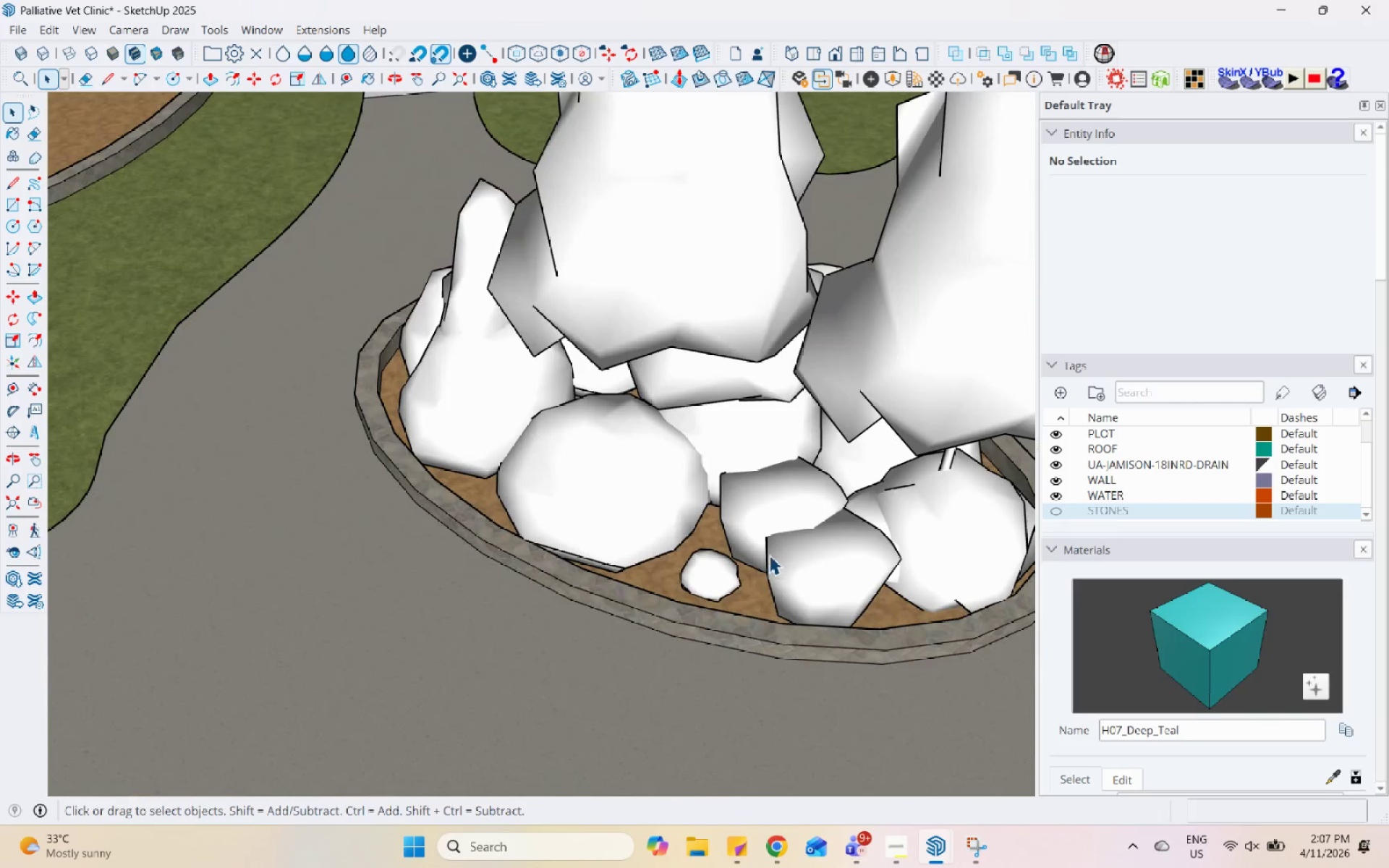 
double_click([729, 561])
 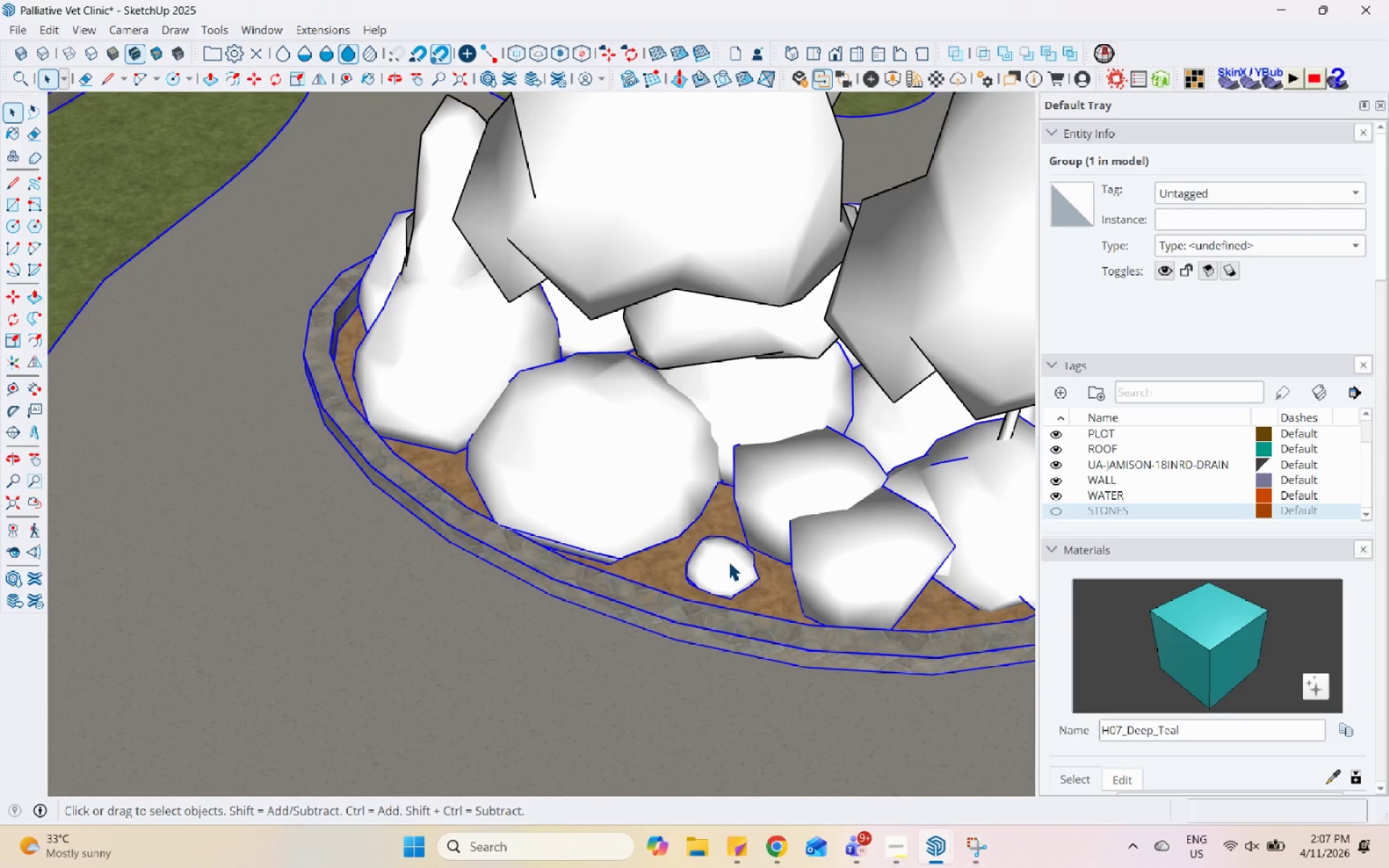 
triple_click([729, 561])
 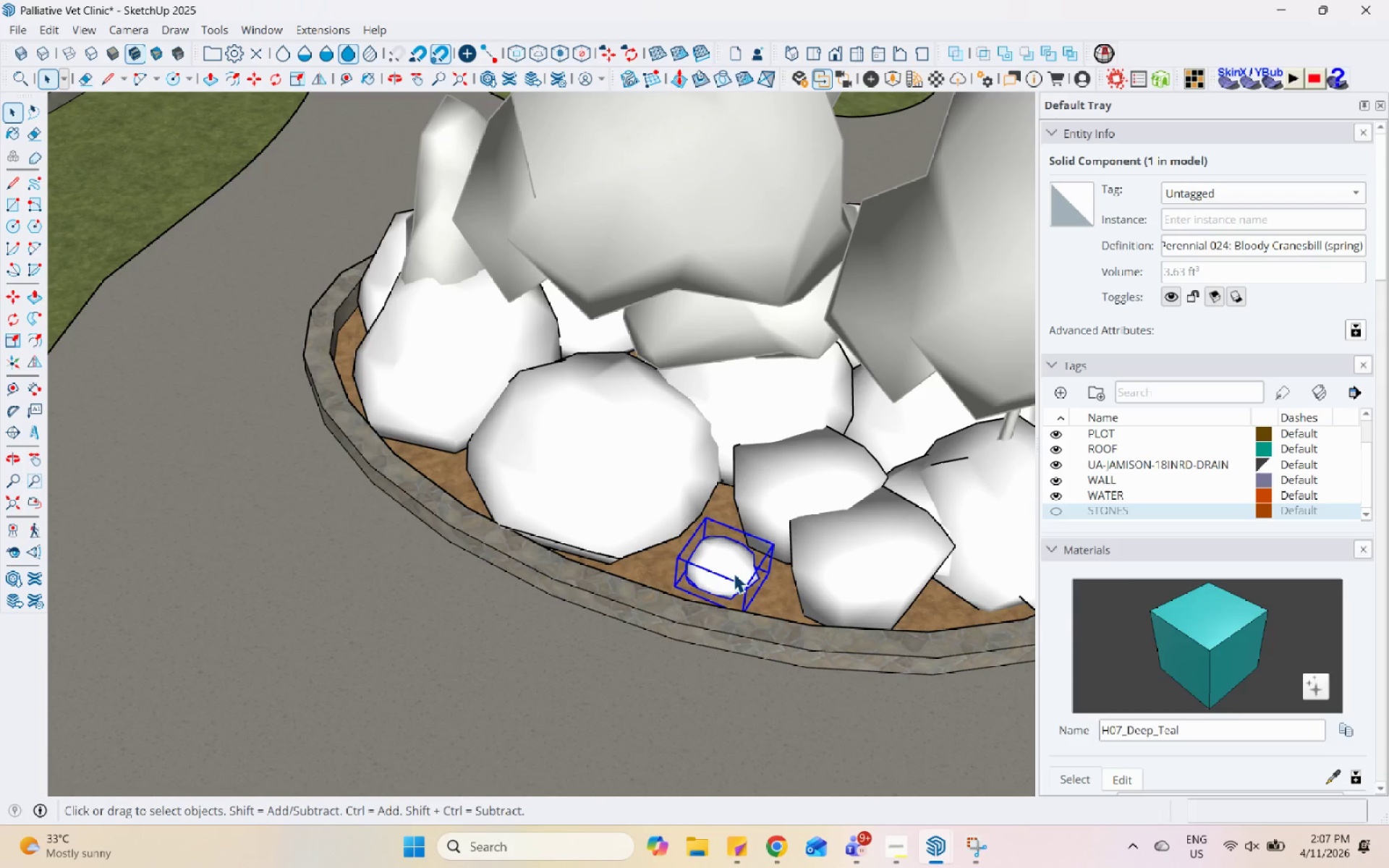 
scroll: coordinate [729, 571], scroll_direction: up, amount: 1.0
 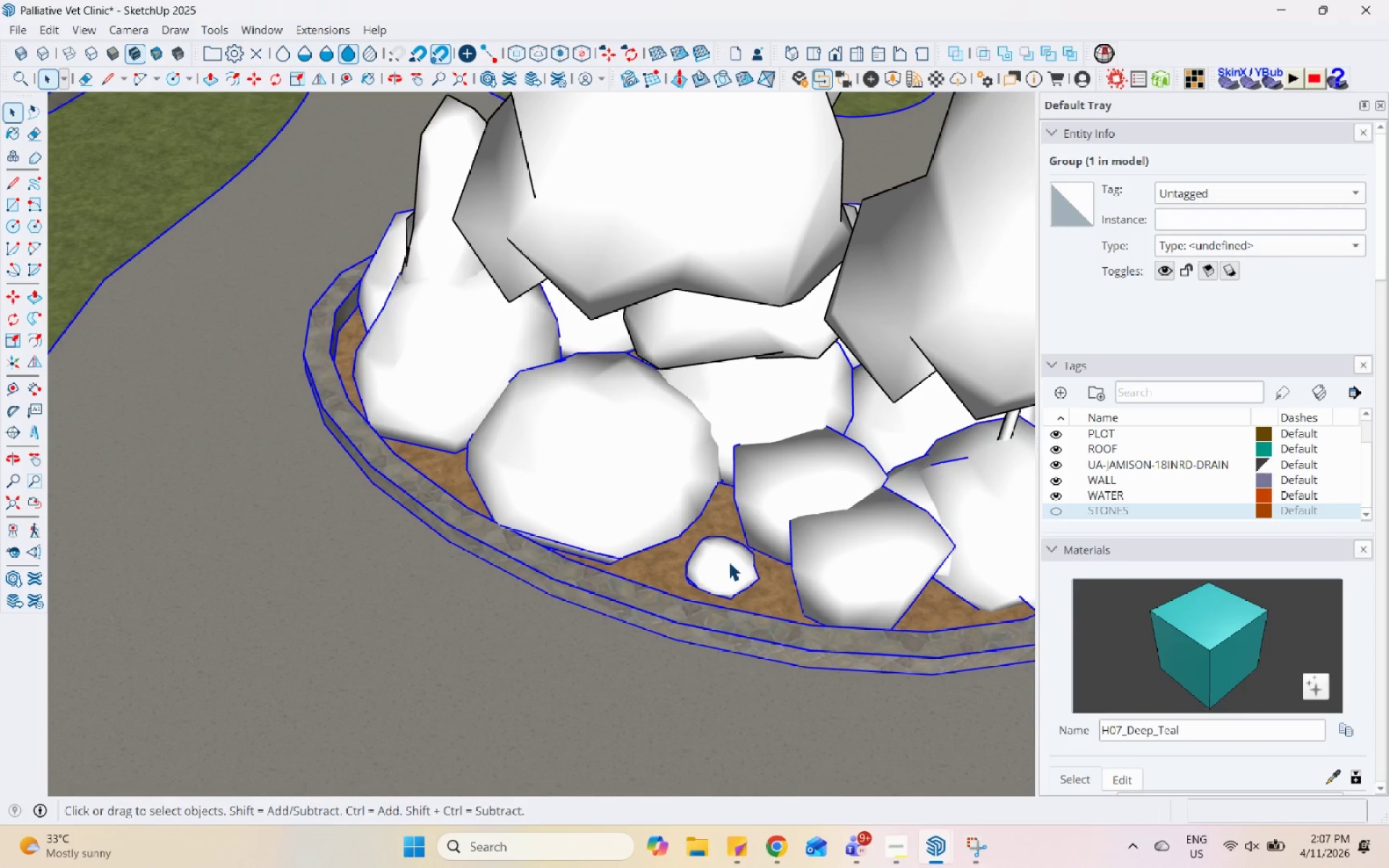 
key(S)
 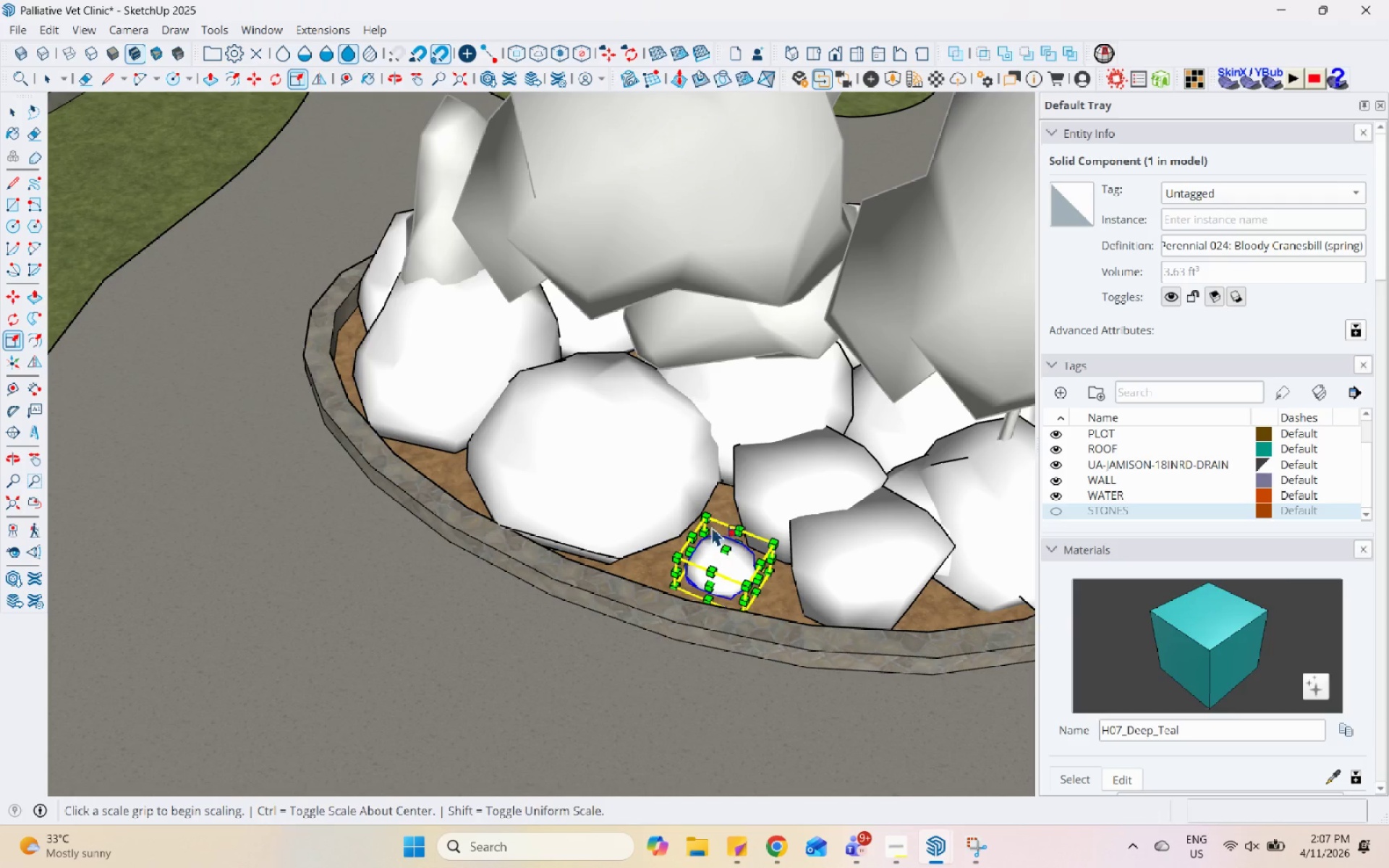 
left_click([705, 519])
 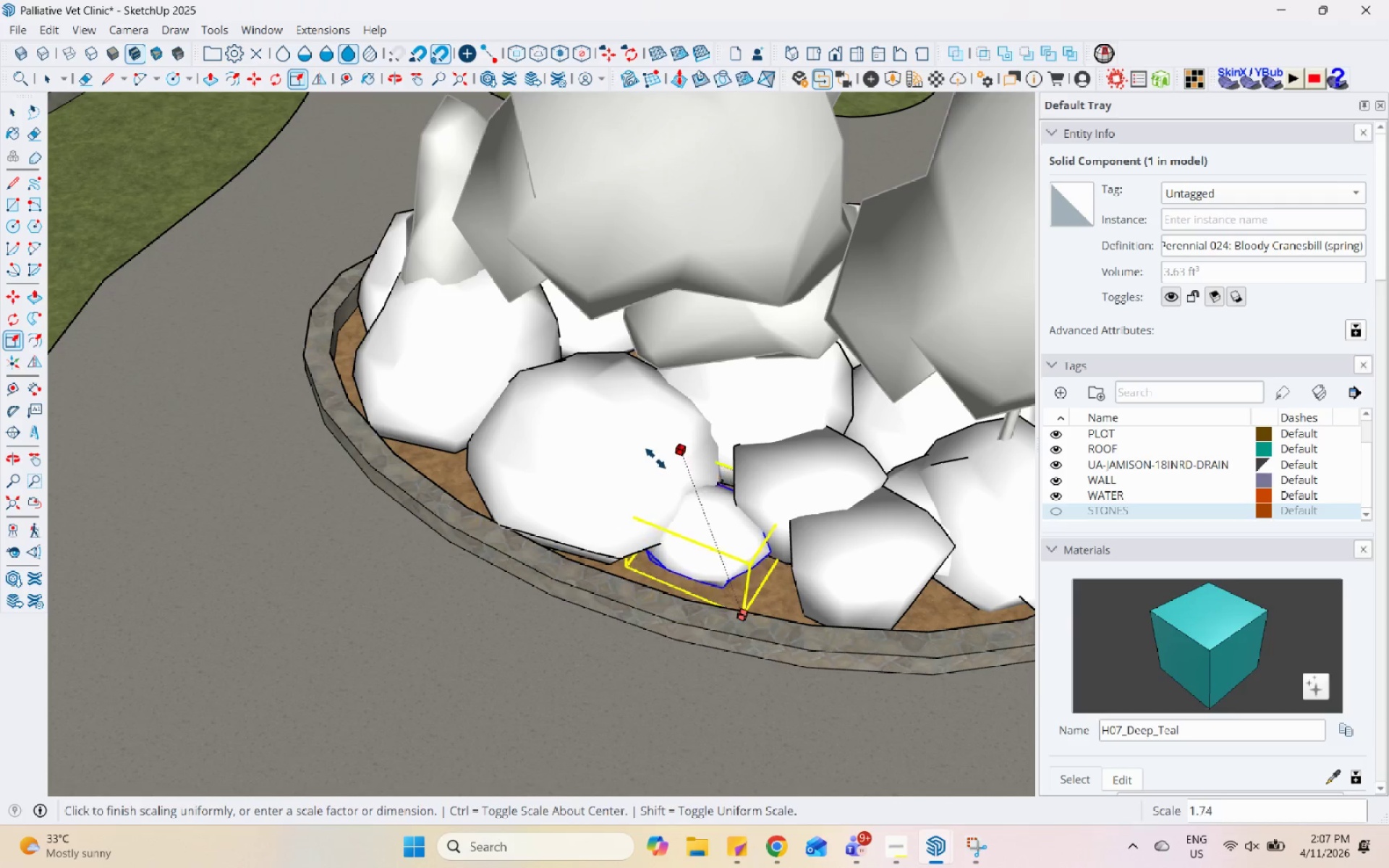 
left_click([641, 426])
 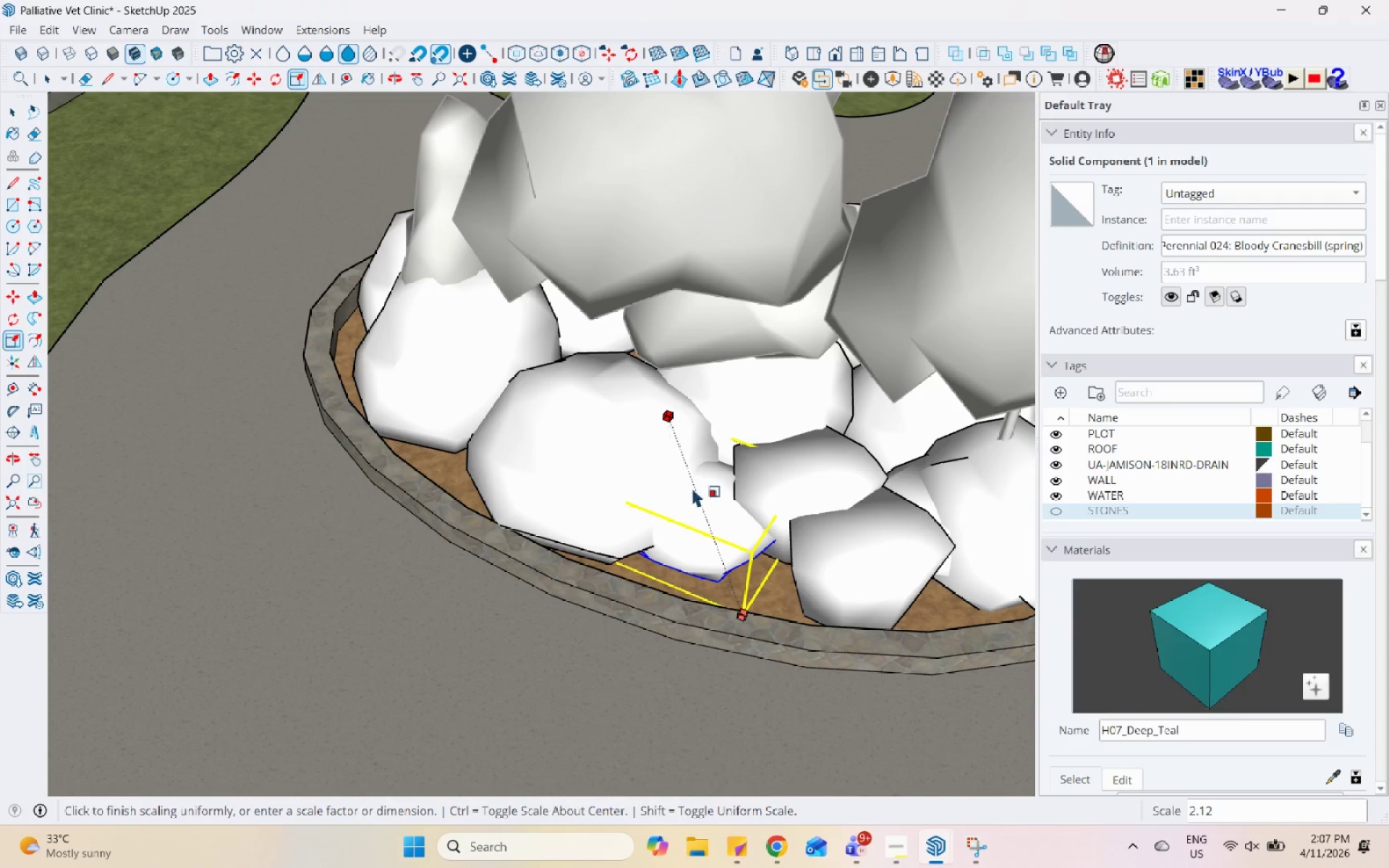 
scroll: coordinate [756, 613], scroll_direction: up, amount: 10.0
 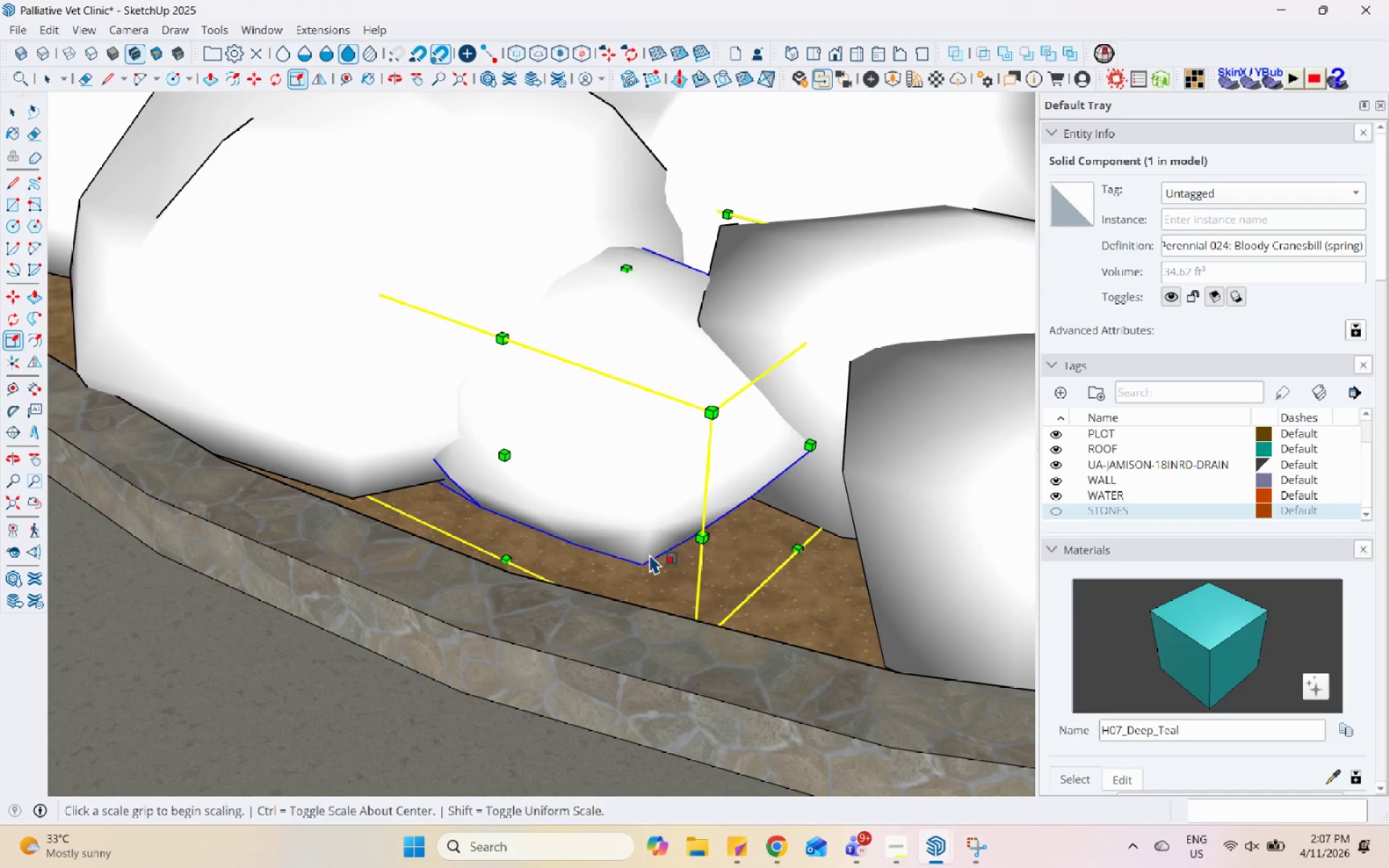 
key(M)
 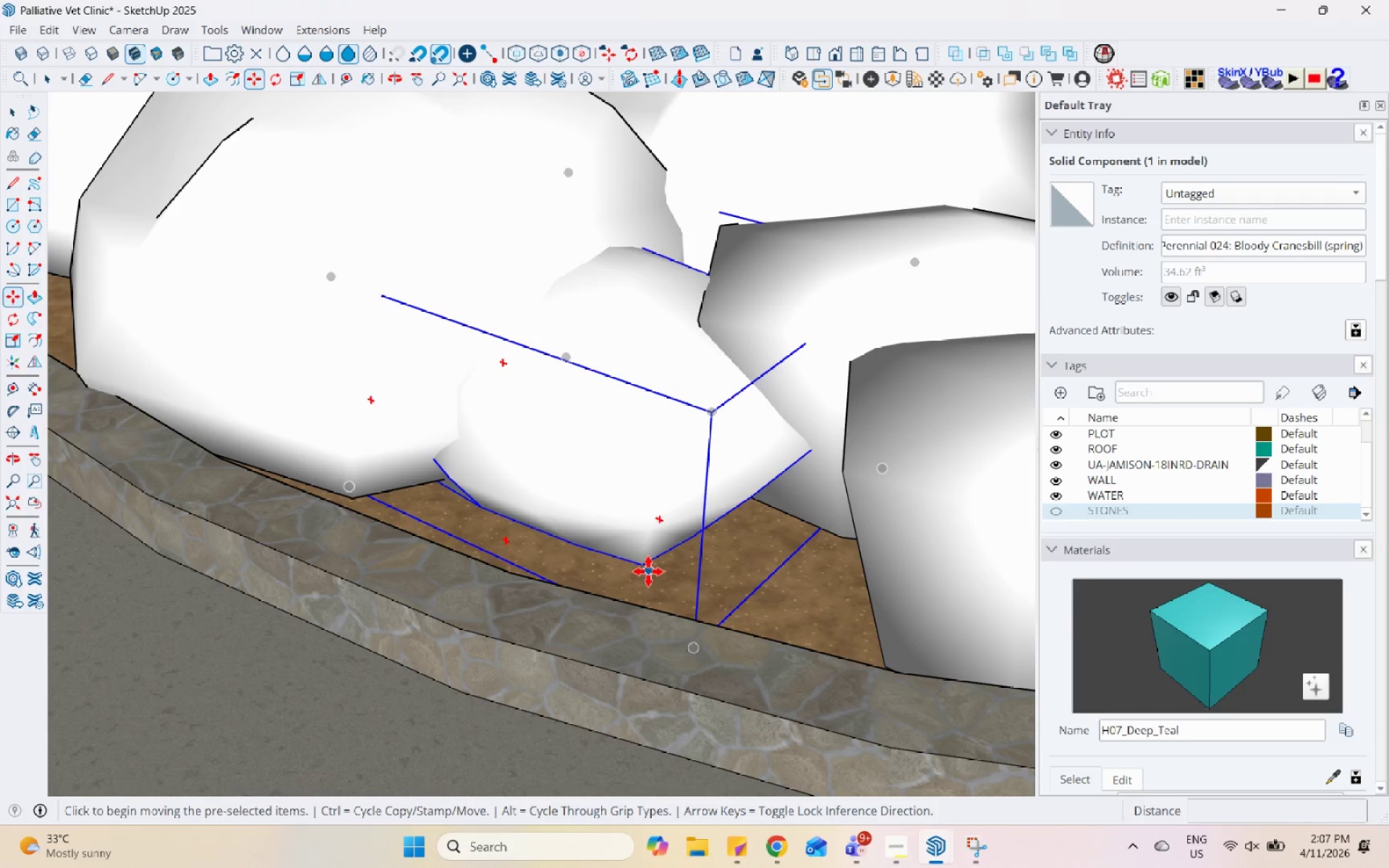 
left_click([642, 561])
 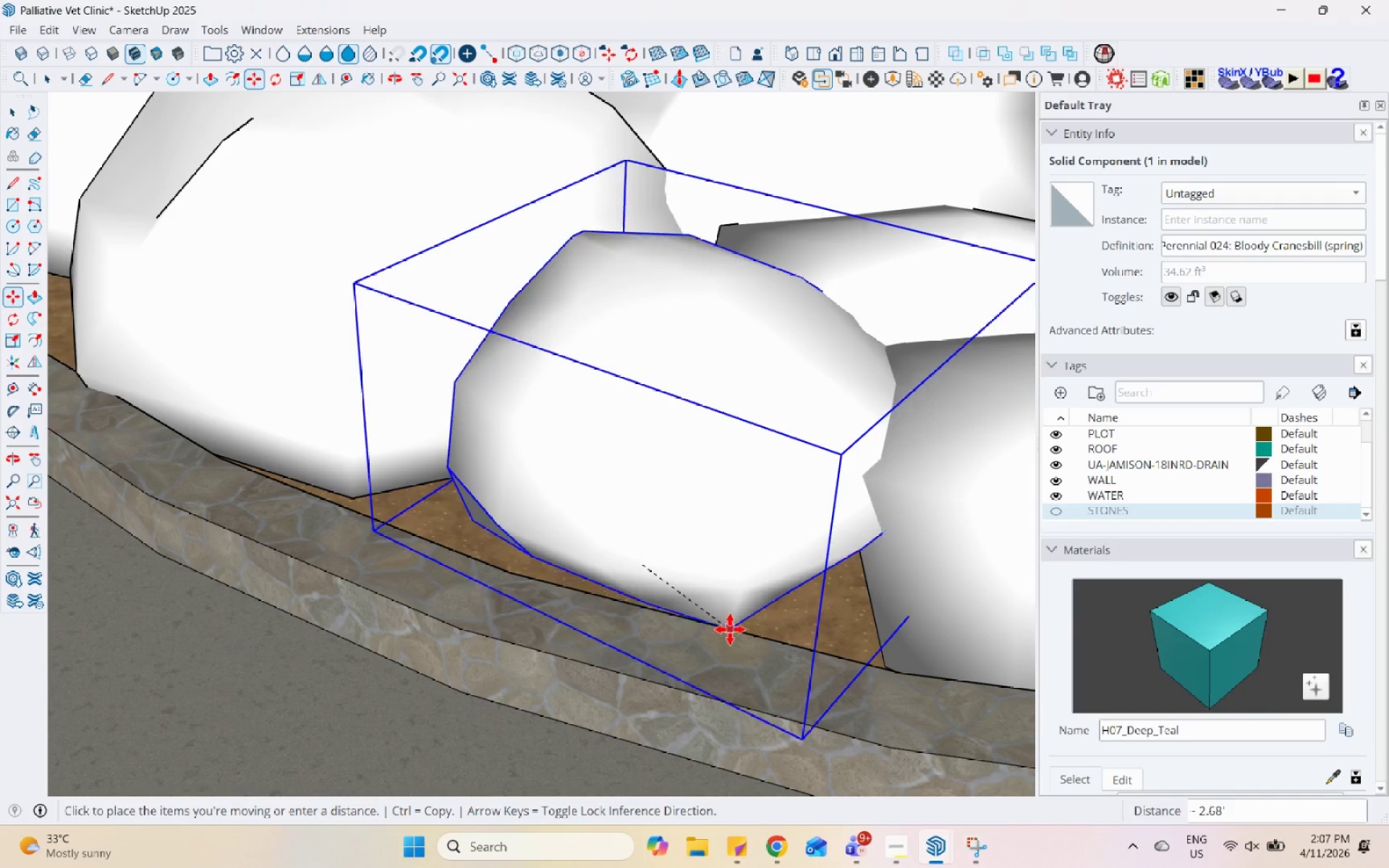 
left_click([734, 624])
 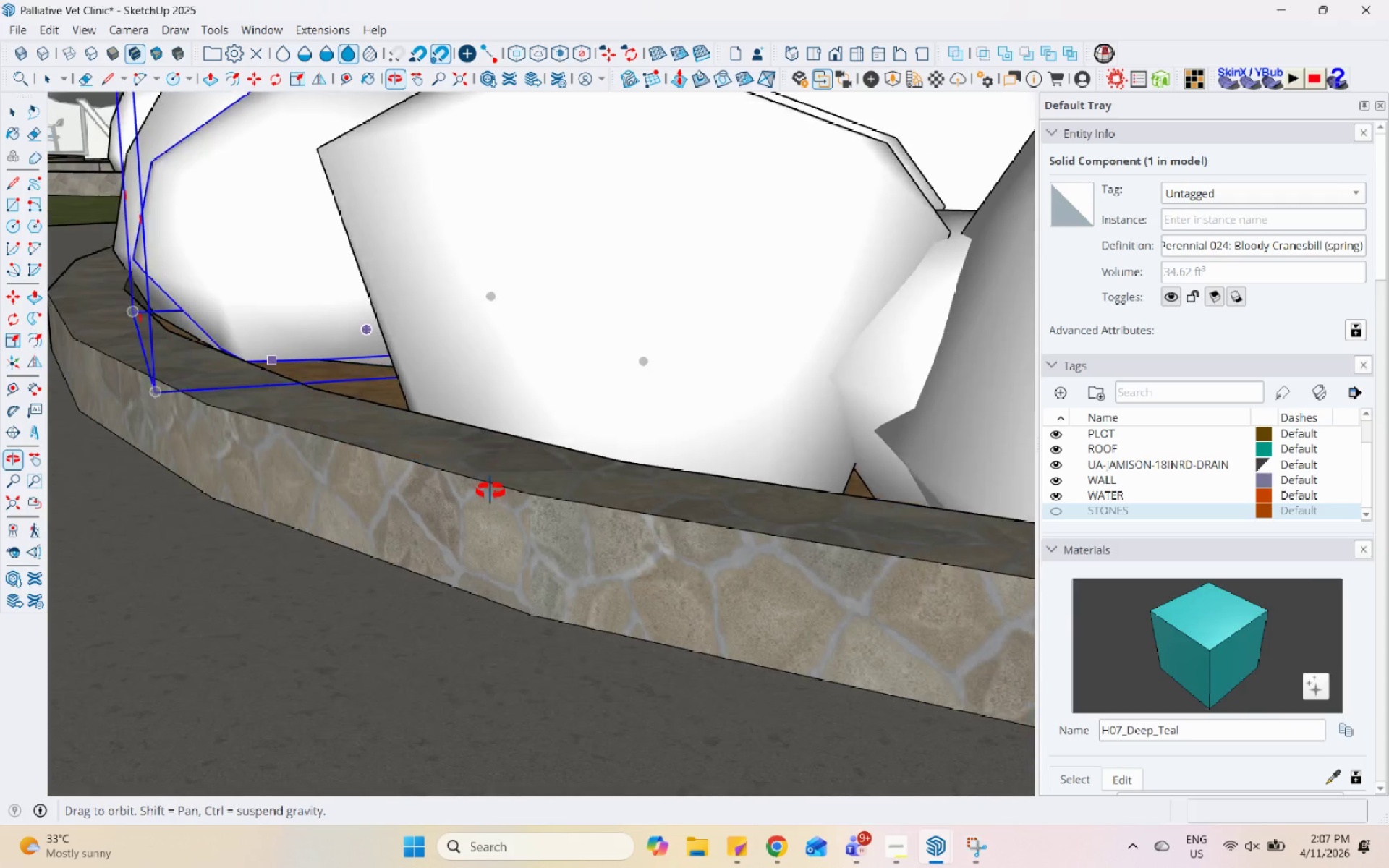 
scroll: coordinate [295, 339], scroll_direction: up, amount: 3.0
 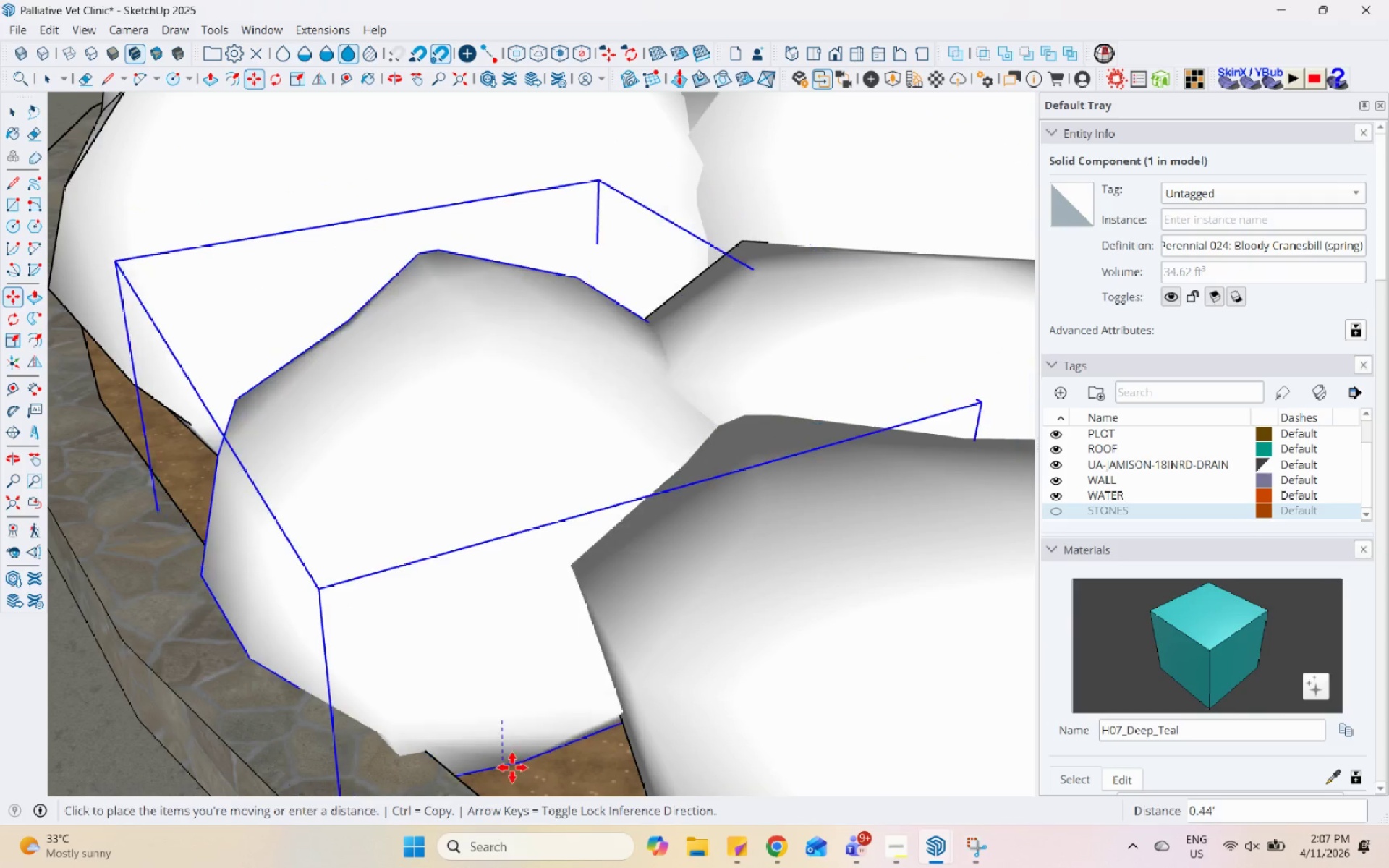 
scroll: coordinate [649, 628], scroll_direction: down, amount: 21.0
 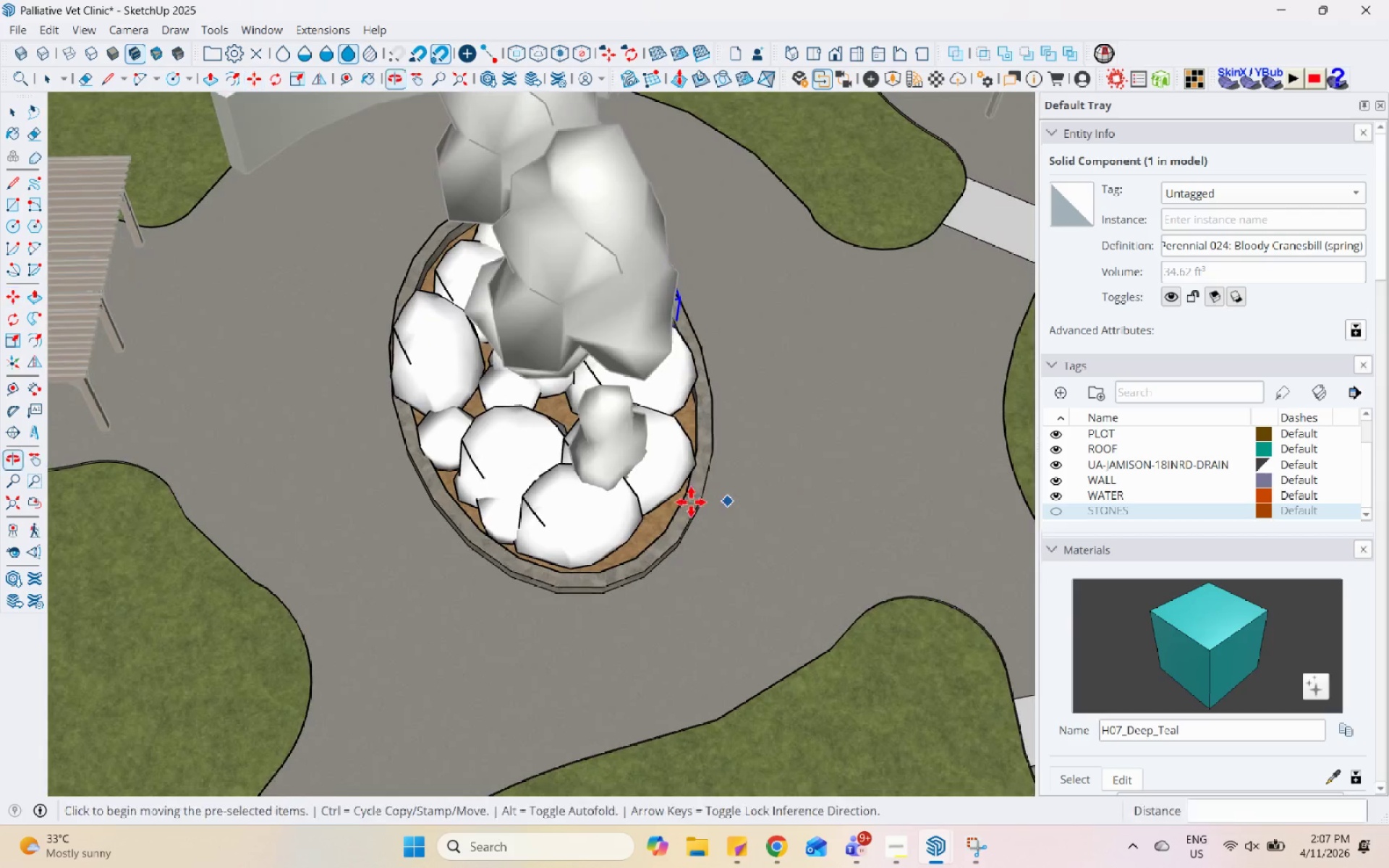 
key(Space)
 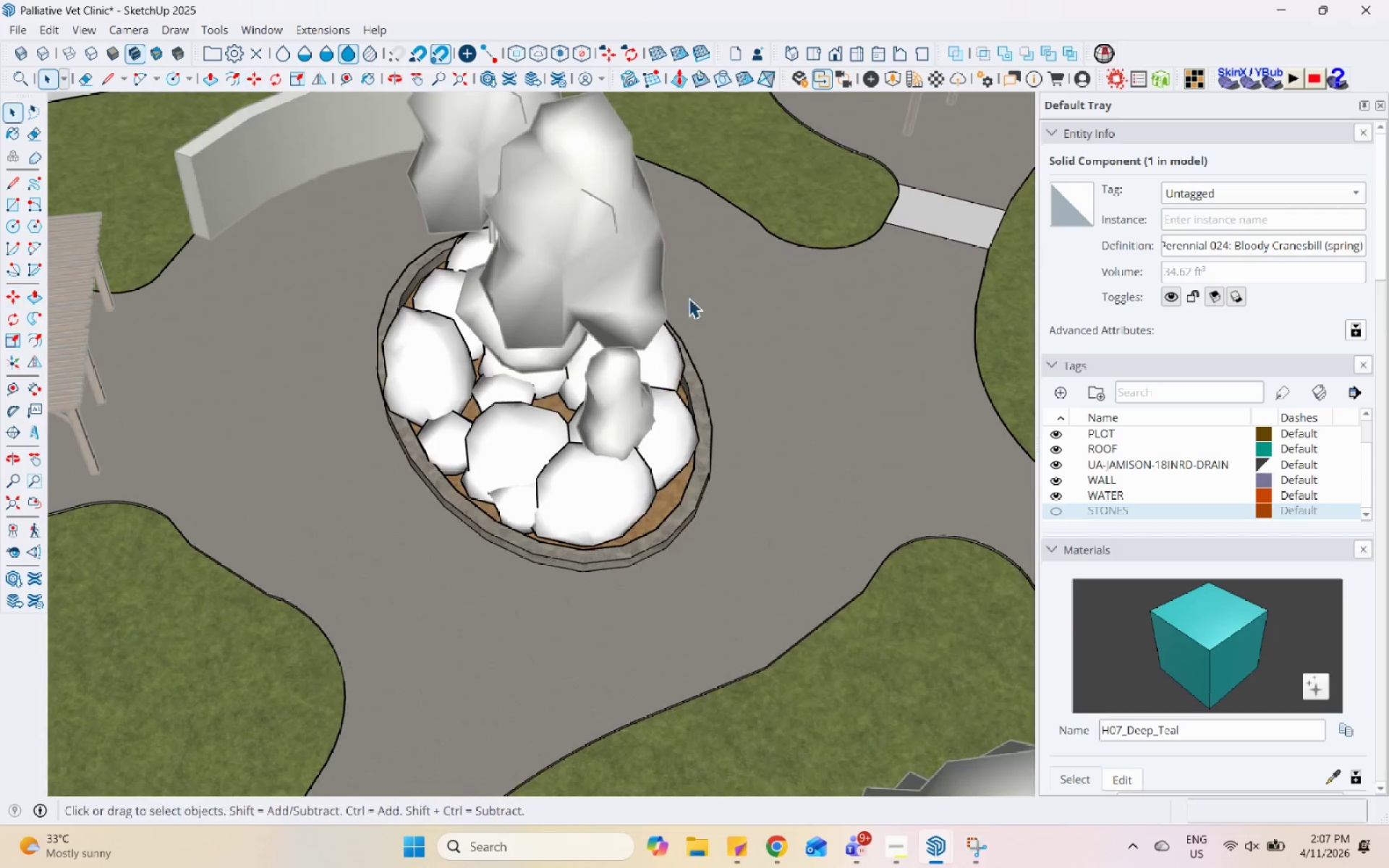 
scroll: coordinate [604, 441], scroll_direction: down, amount: 9.0
 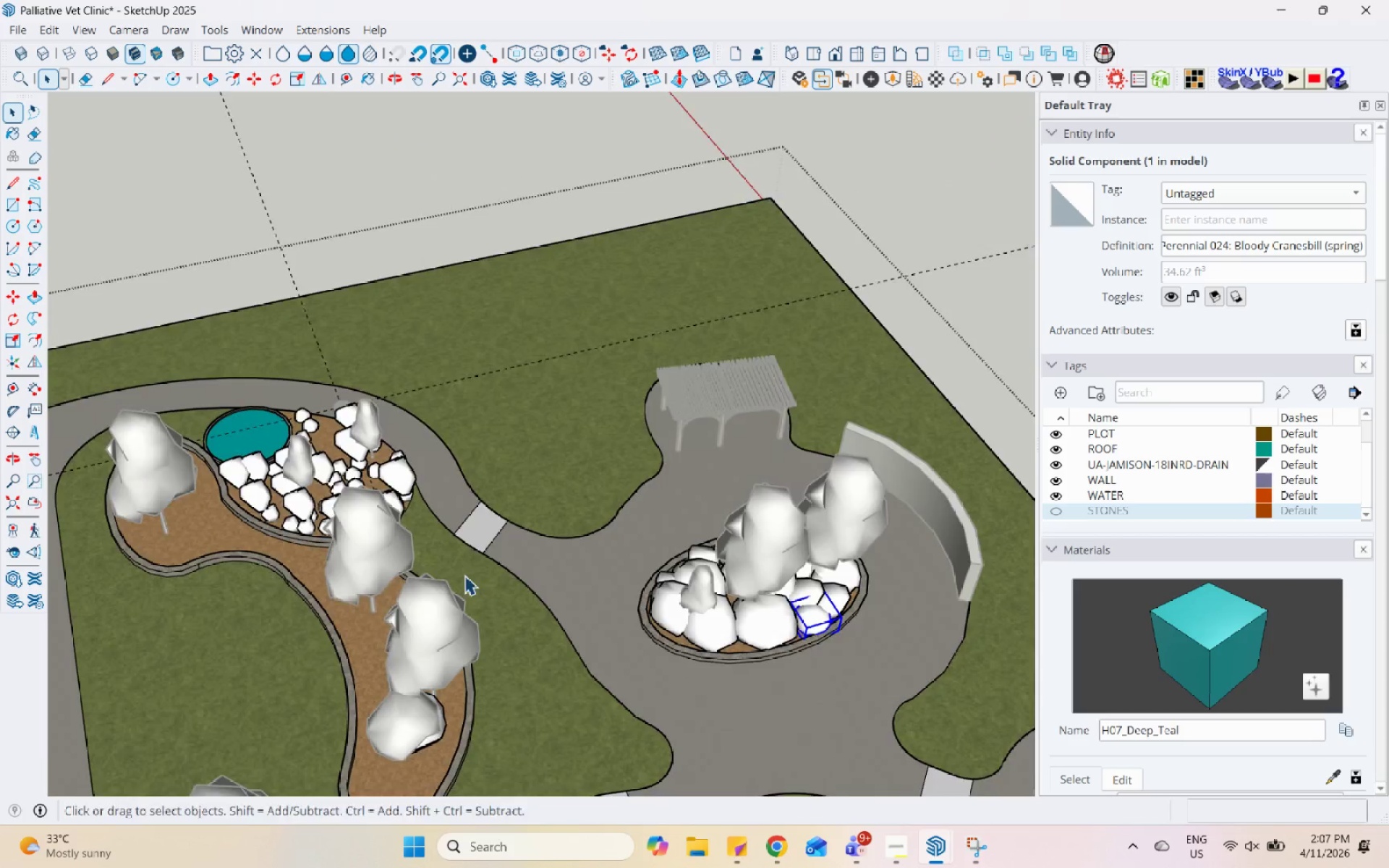 
key(Escape)
 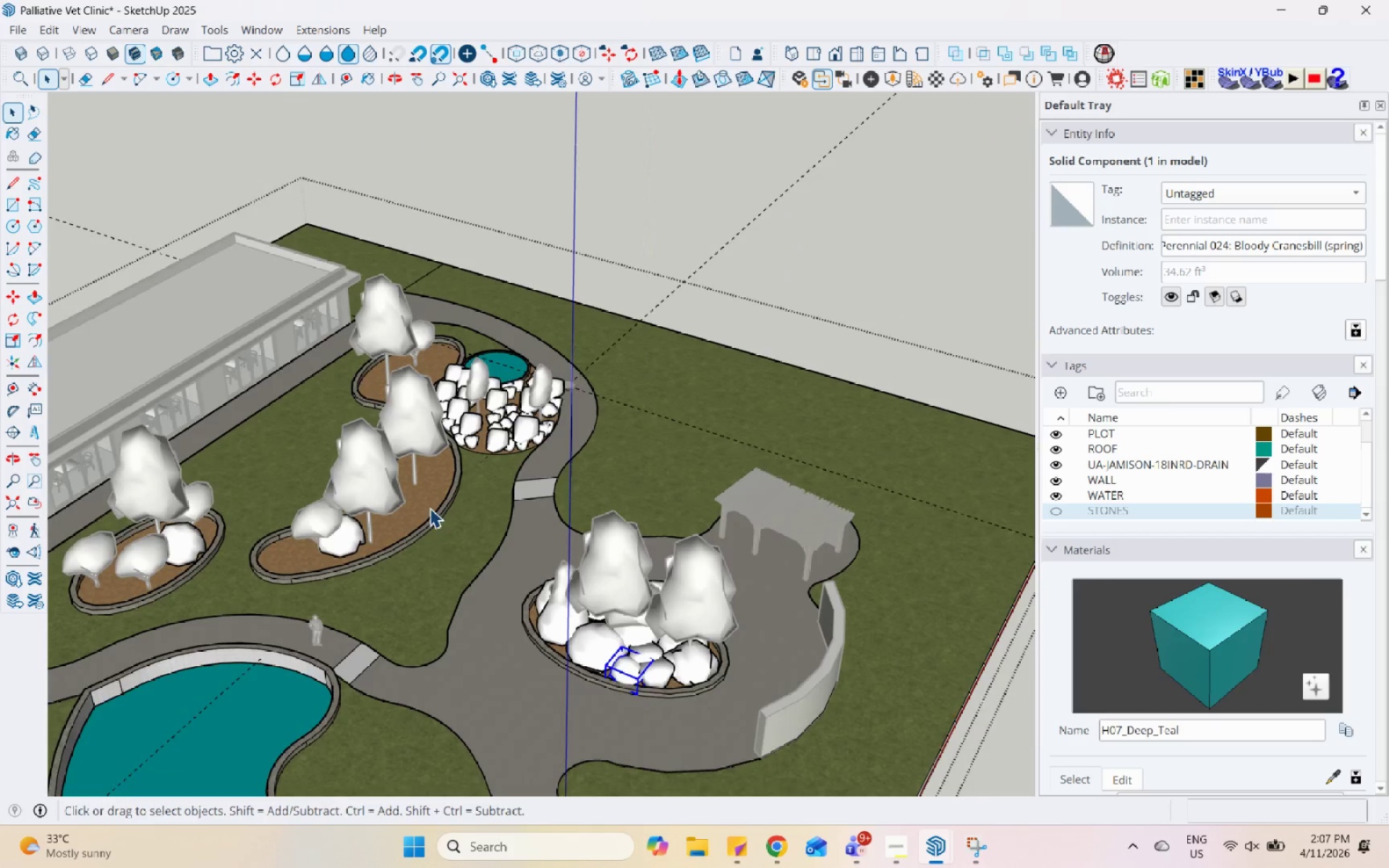 
scroll: coordinate [396, 514], scroll_direction: down, amount: 2.0
 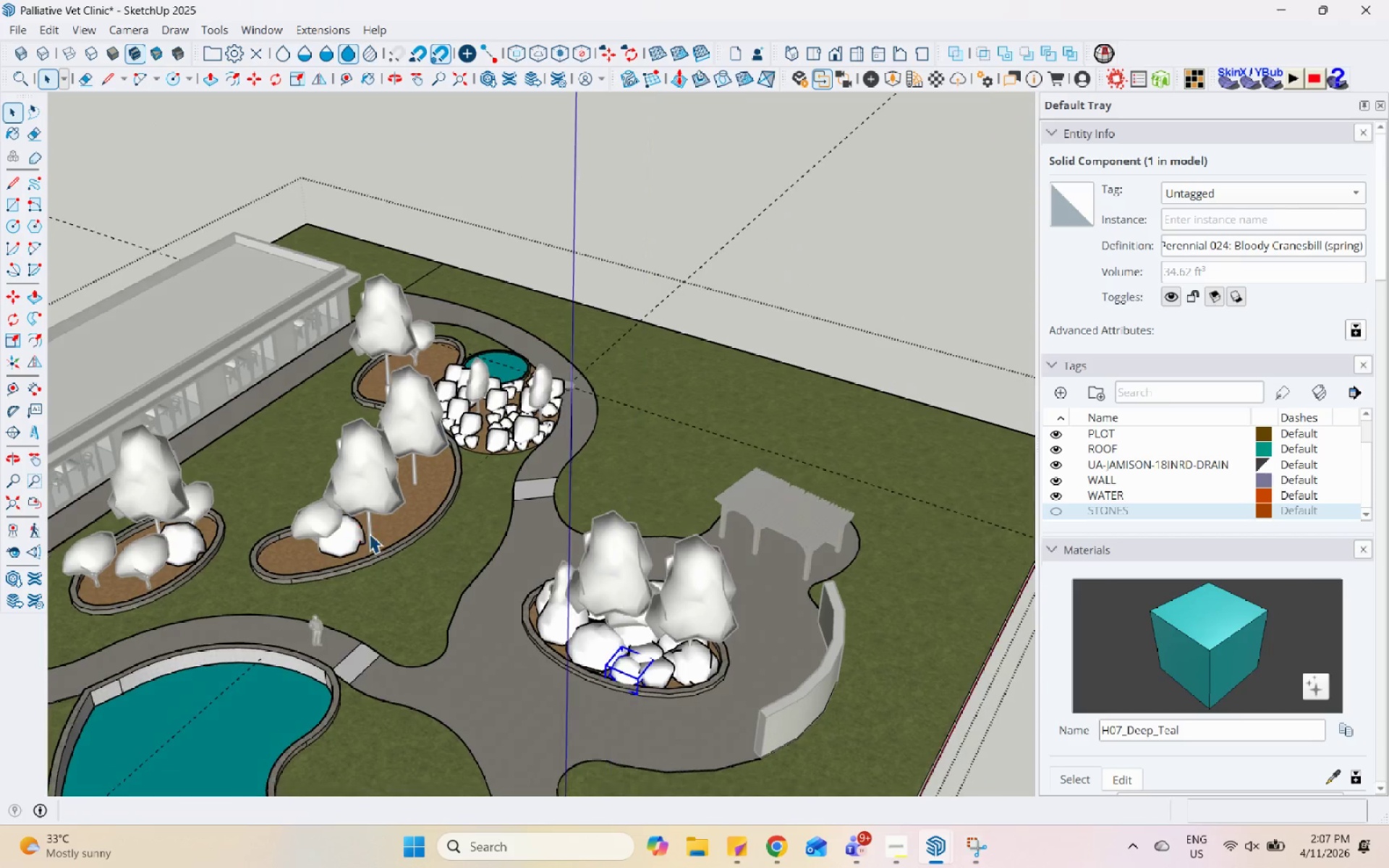 
key(Escape)
 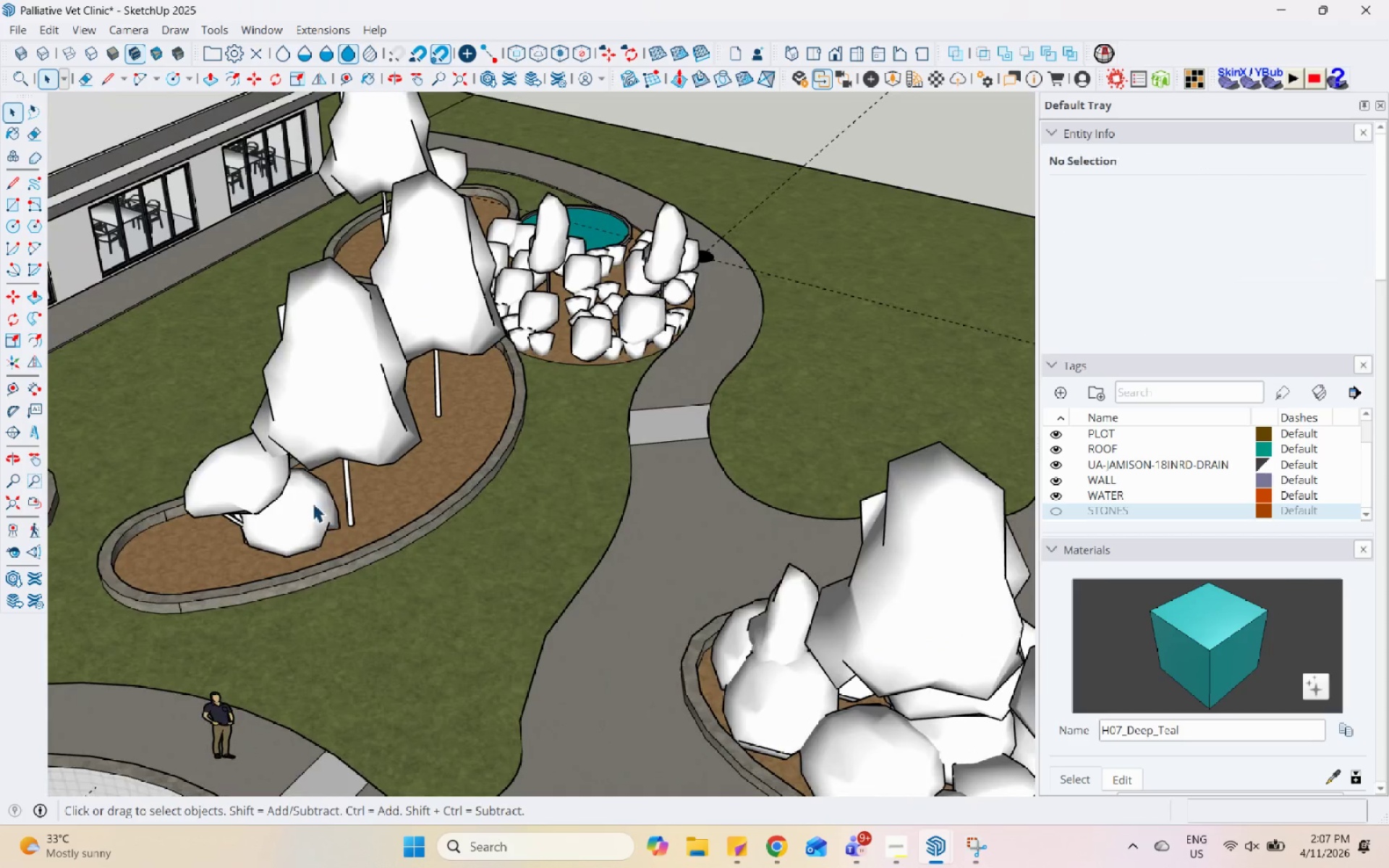 
double_click([313, 503])
 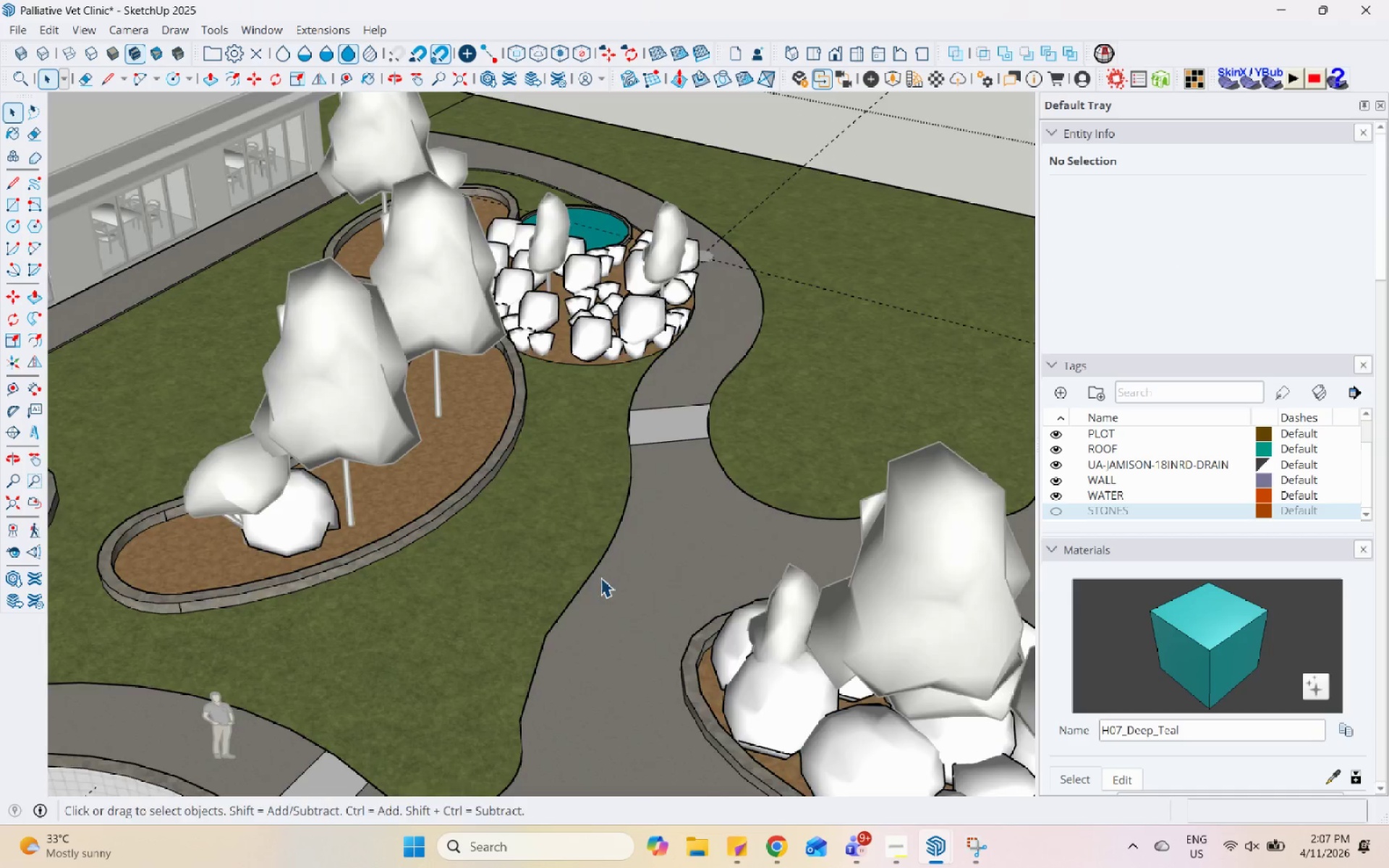 
scroll: coordinate [500, 563], scroll_direction: up, amount: 8.0
 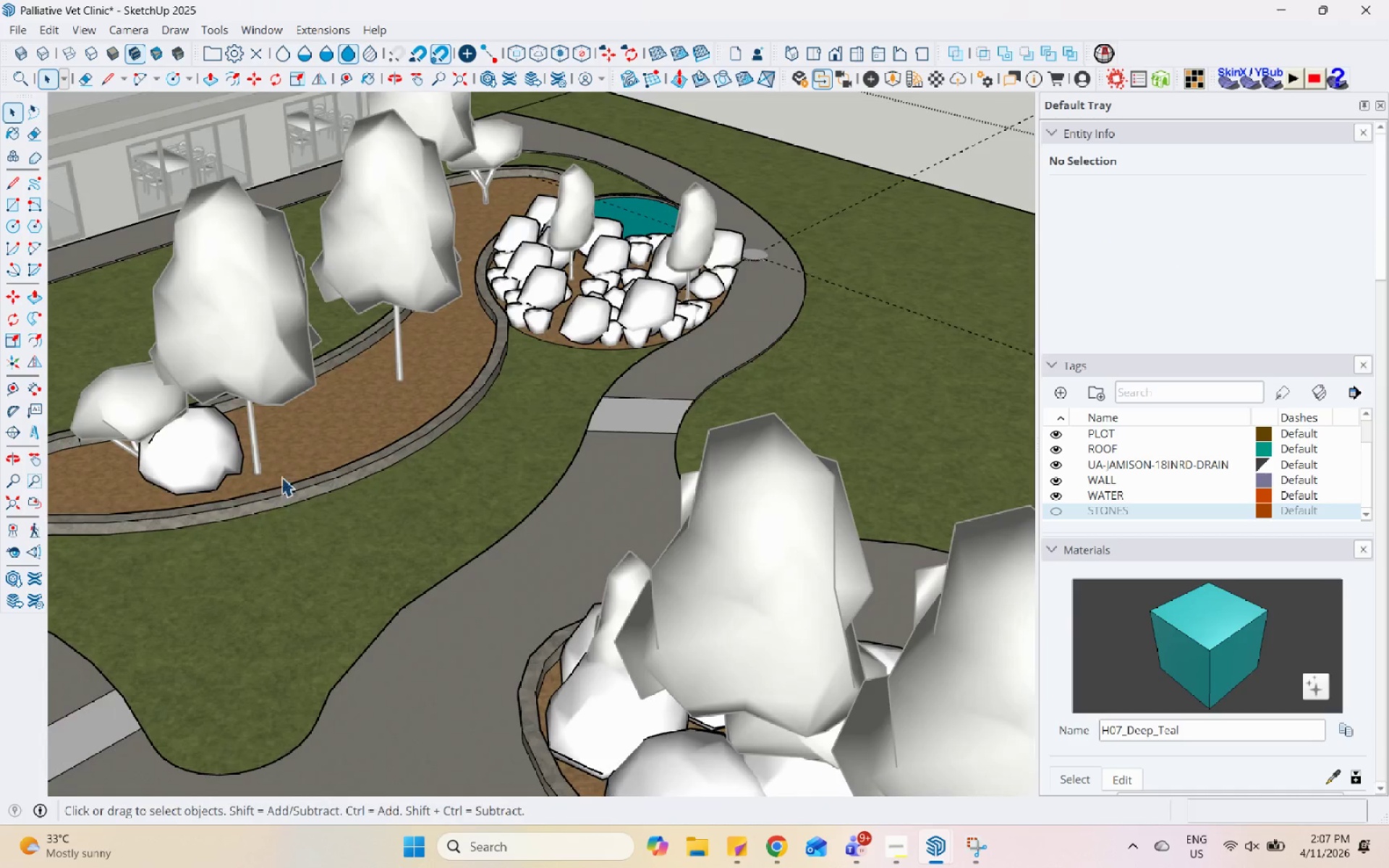 
left_click([163, 446])
 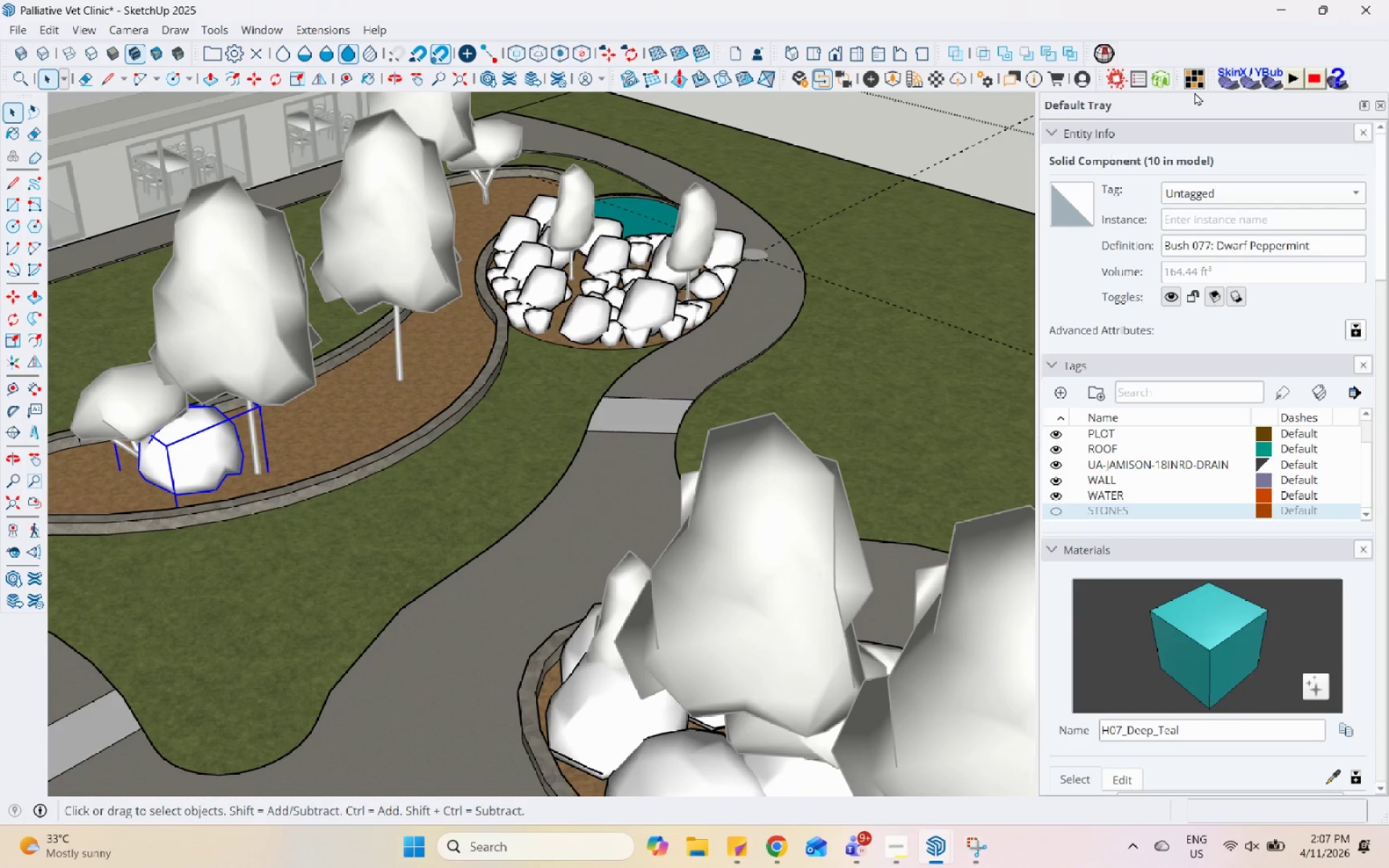 
left_click([1197, 82])
 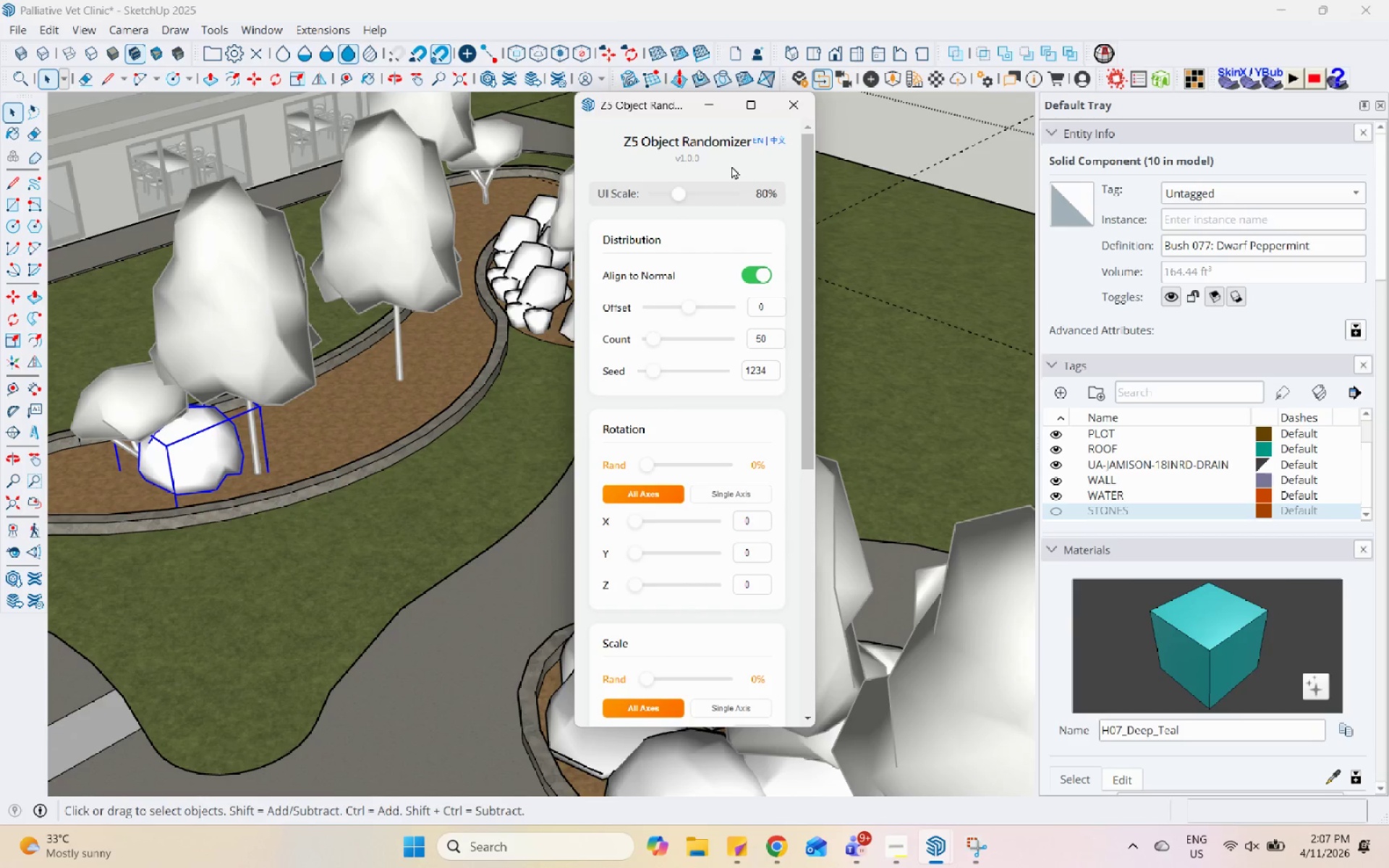 
left_click_drag(start_coordinate=[700, 101], to_coordinate=[826, 103])
 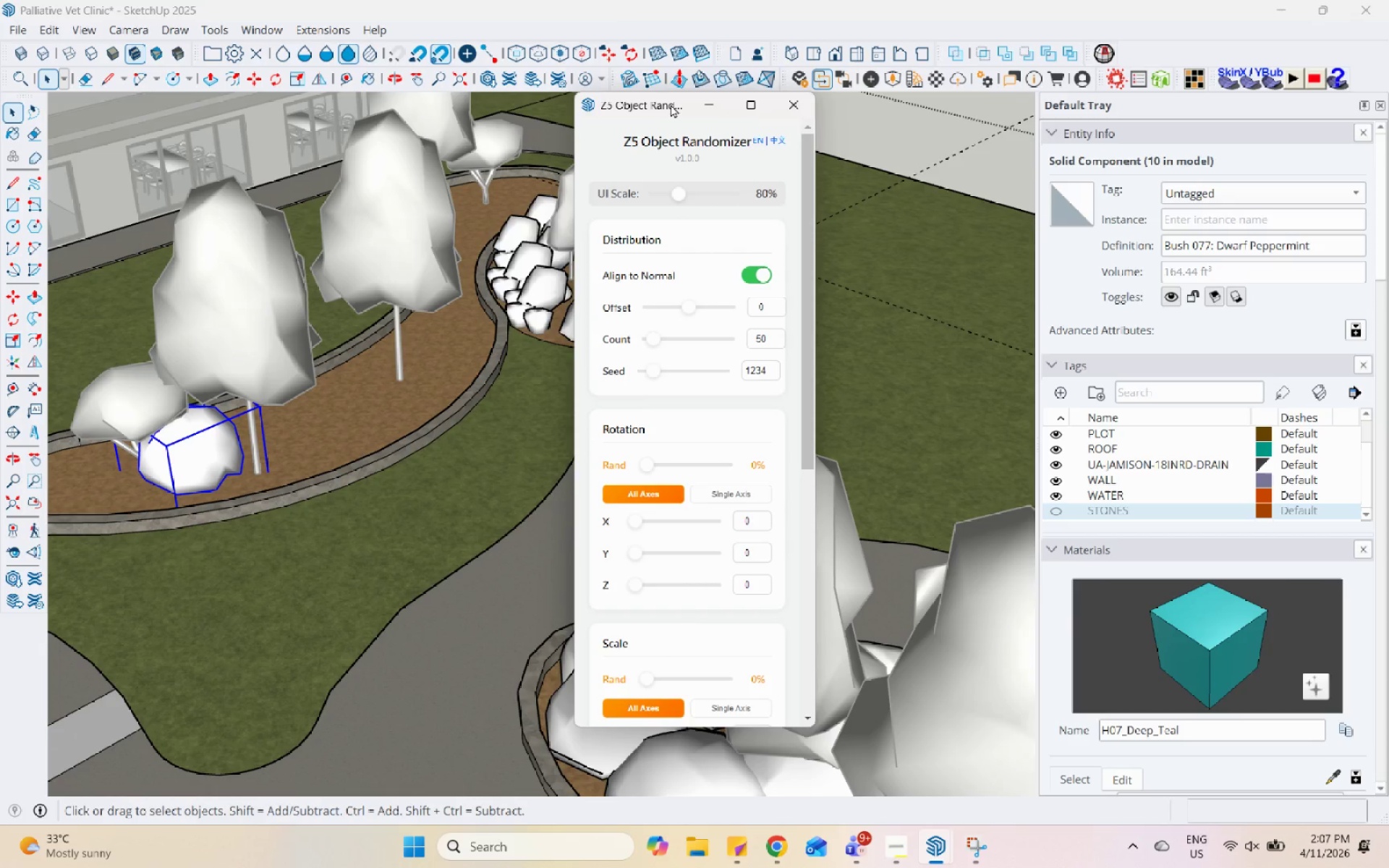 
left_click_drag(start_coordinate=[671, 104], to_coordinate=[1063, 107])
 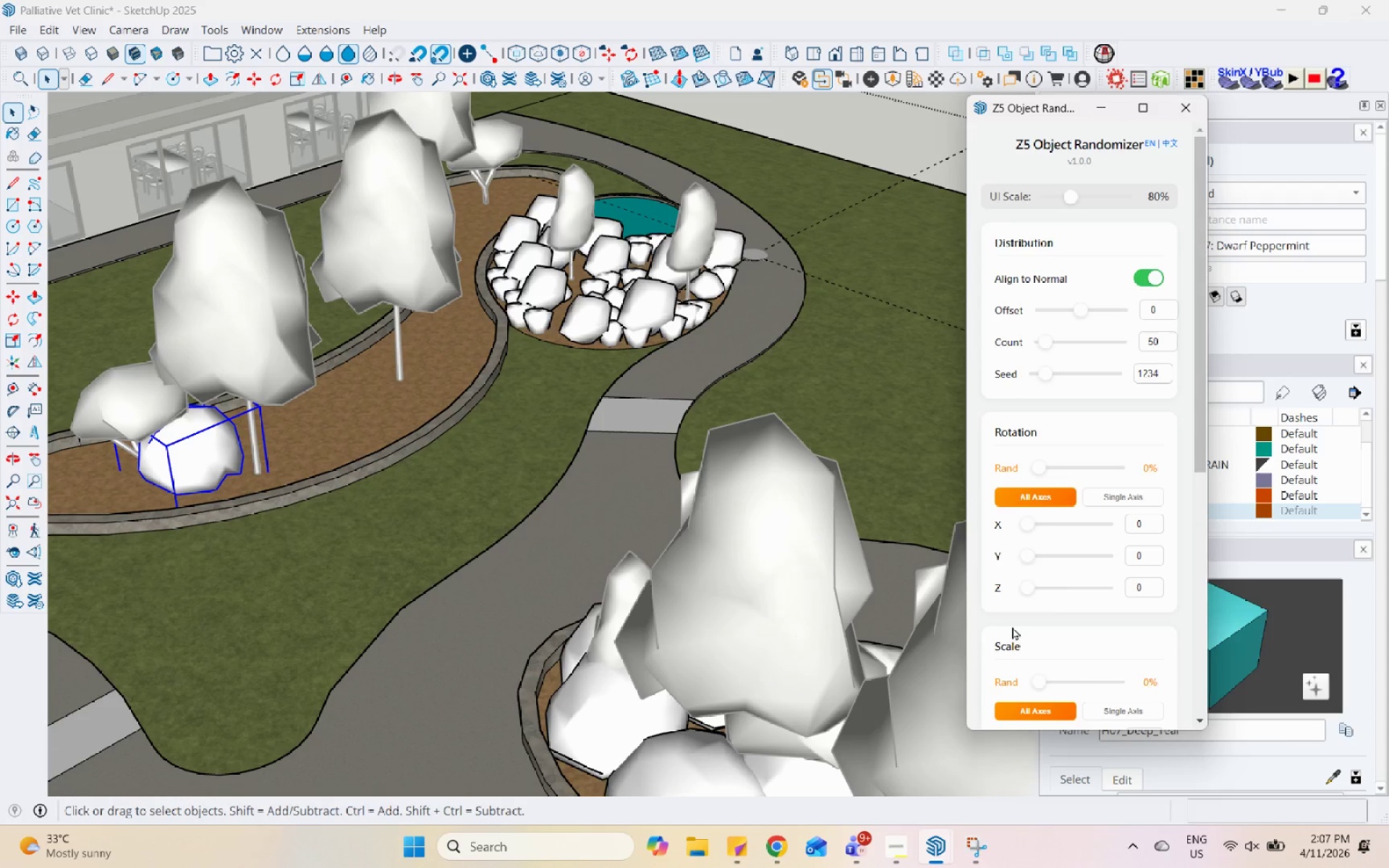 
scroll: coordinate [1050, 584], scroll_direction: up, amount: 1.0
 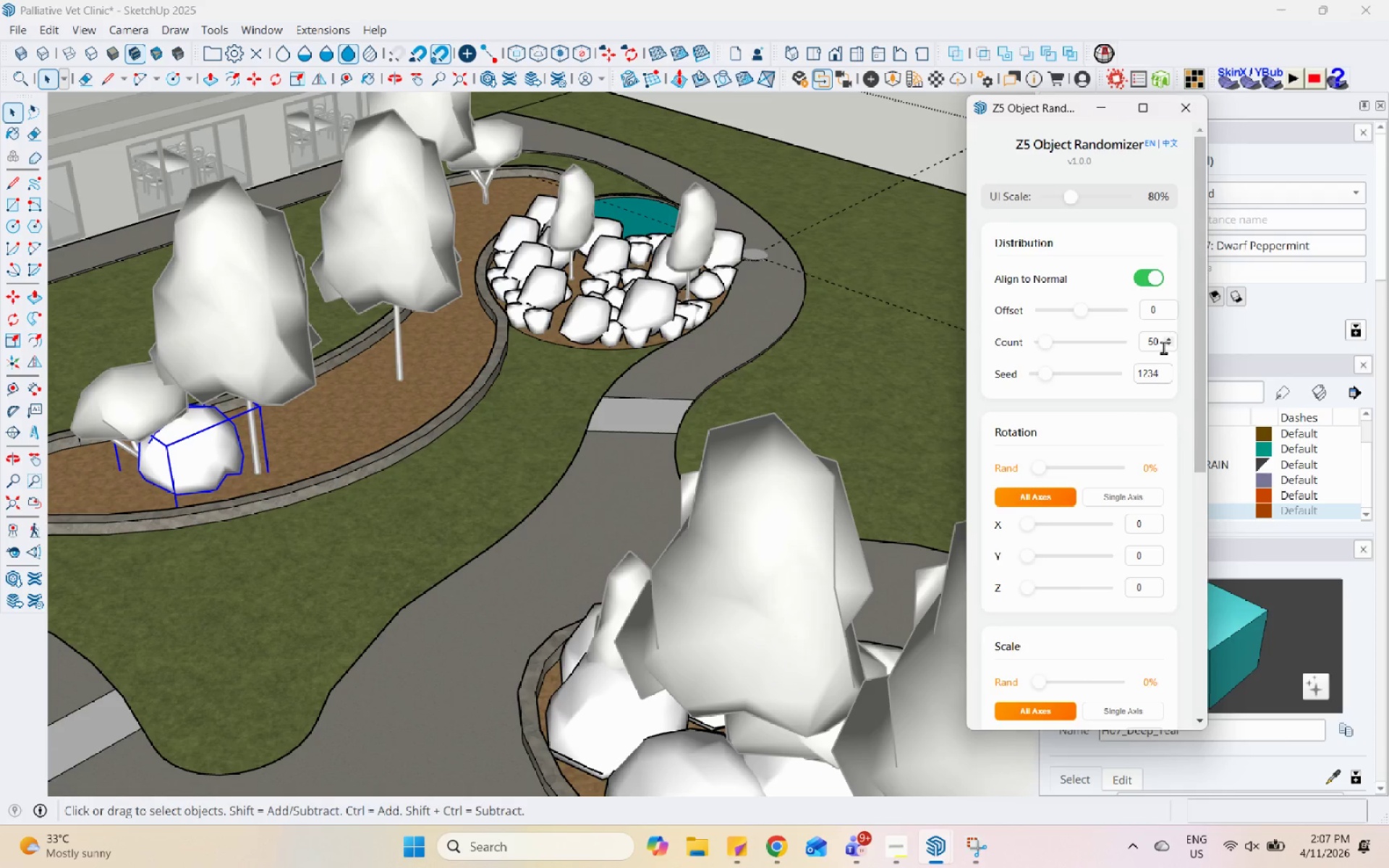 
left_click_drag(start_coordinate=[1160, 344], to_coordinate=[1121, 350])
 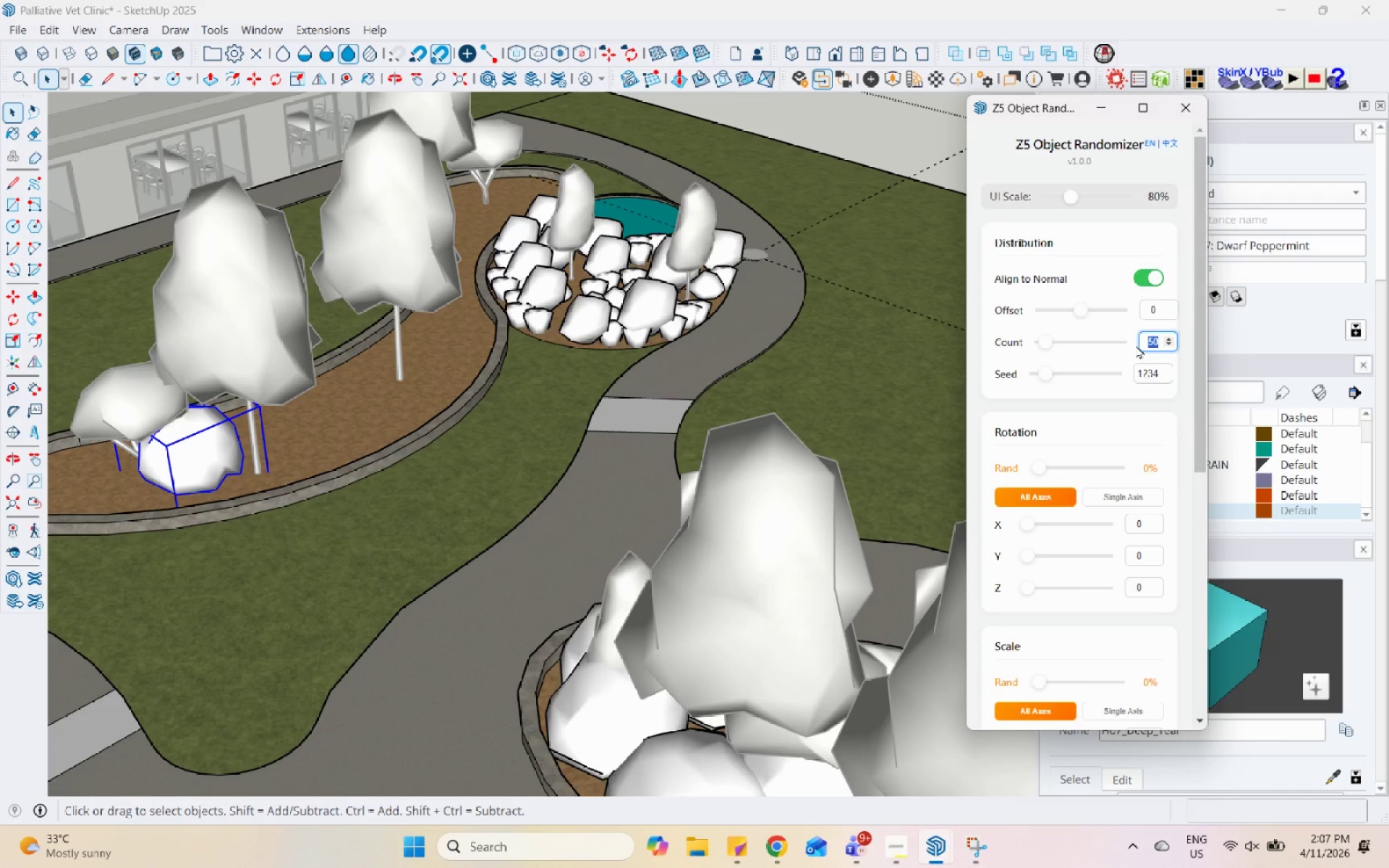 
key(Numpad2)
 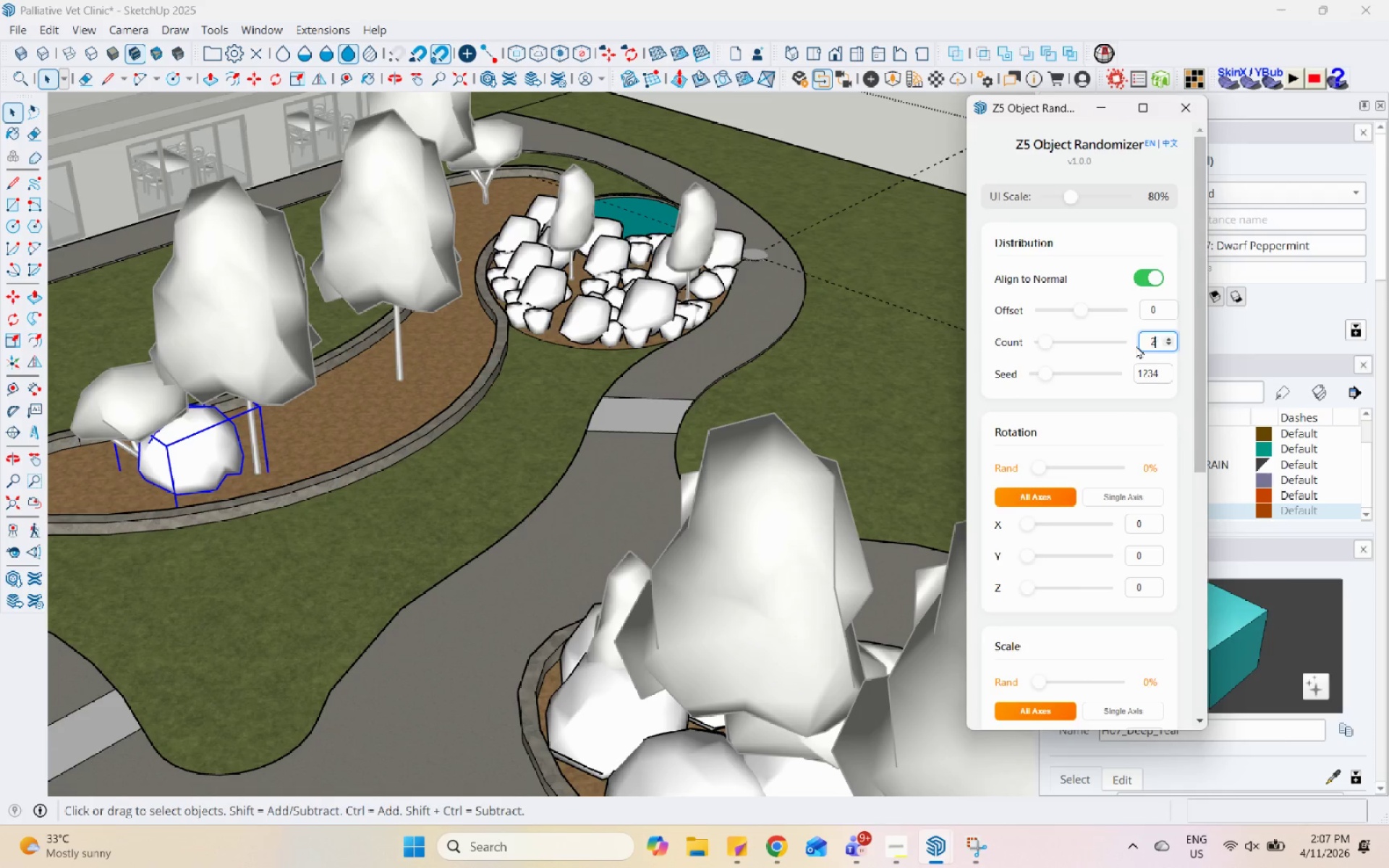 
key(Numpad0)
 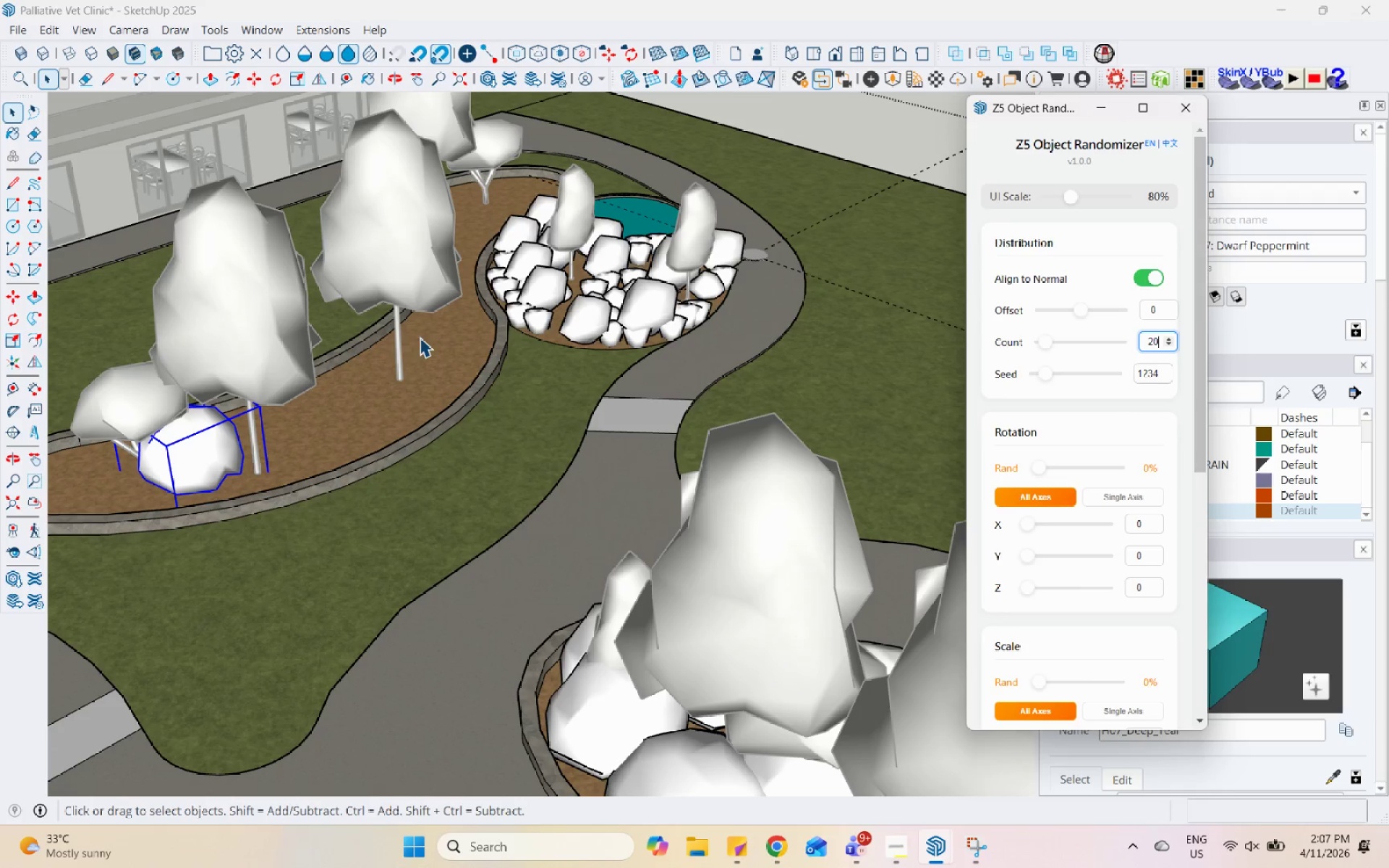 
scroll: coordinate [1087, 450], scroll_direction: down, amount: 6.0
 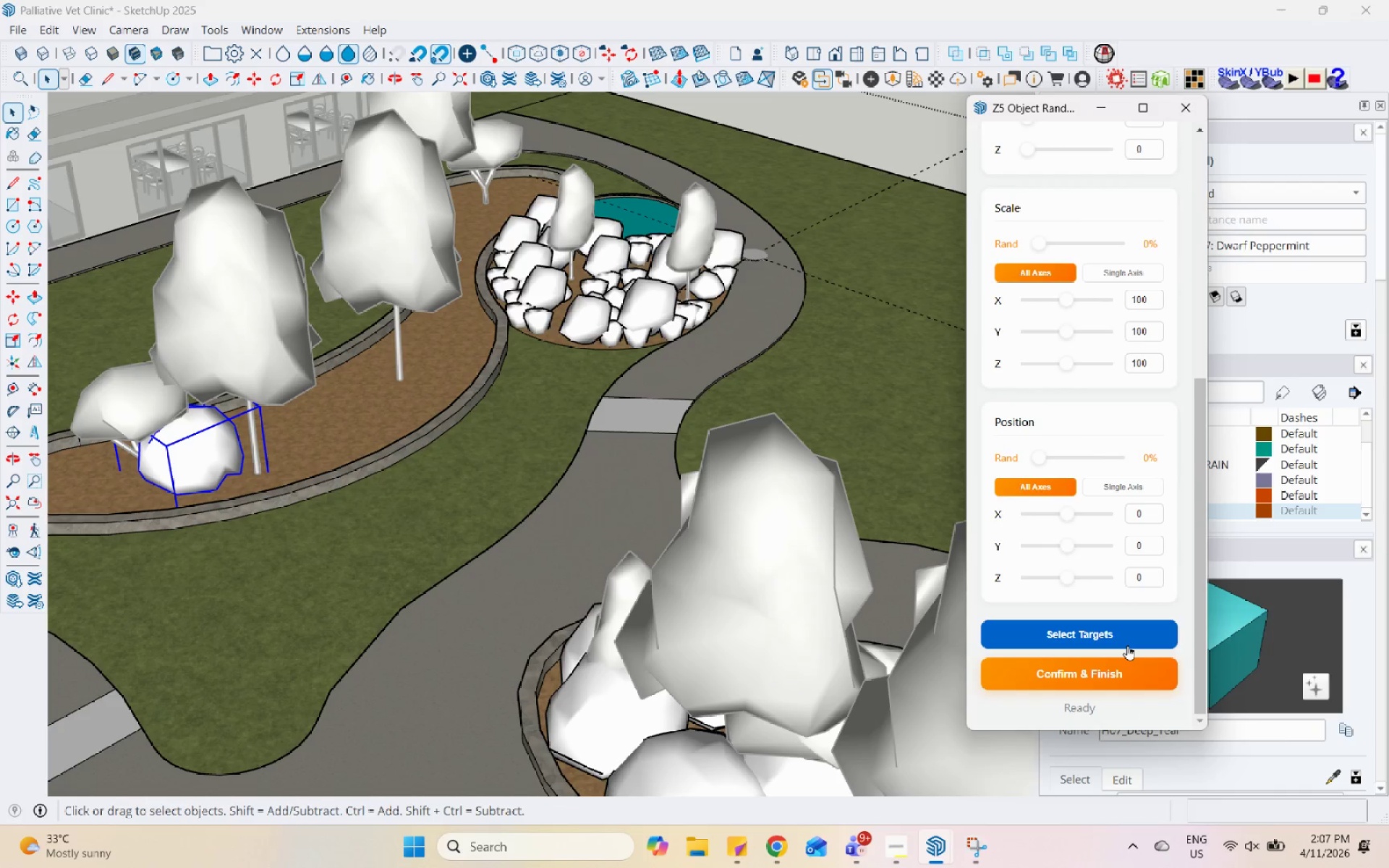 
left_click([1127, 644])
 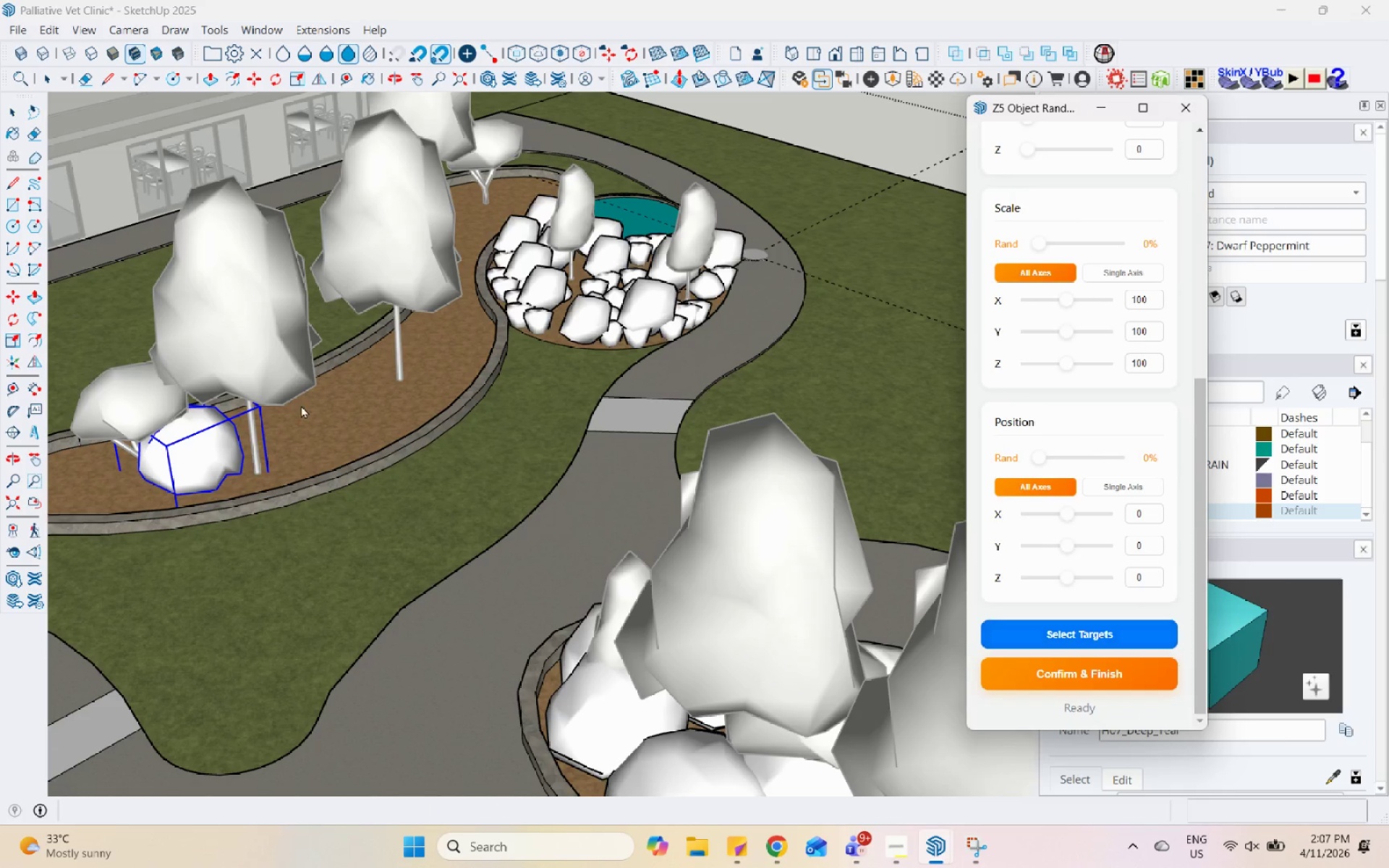 
left_click([410, 411])
 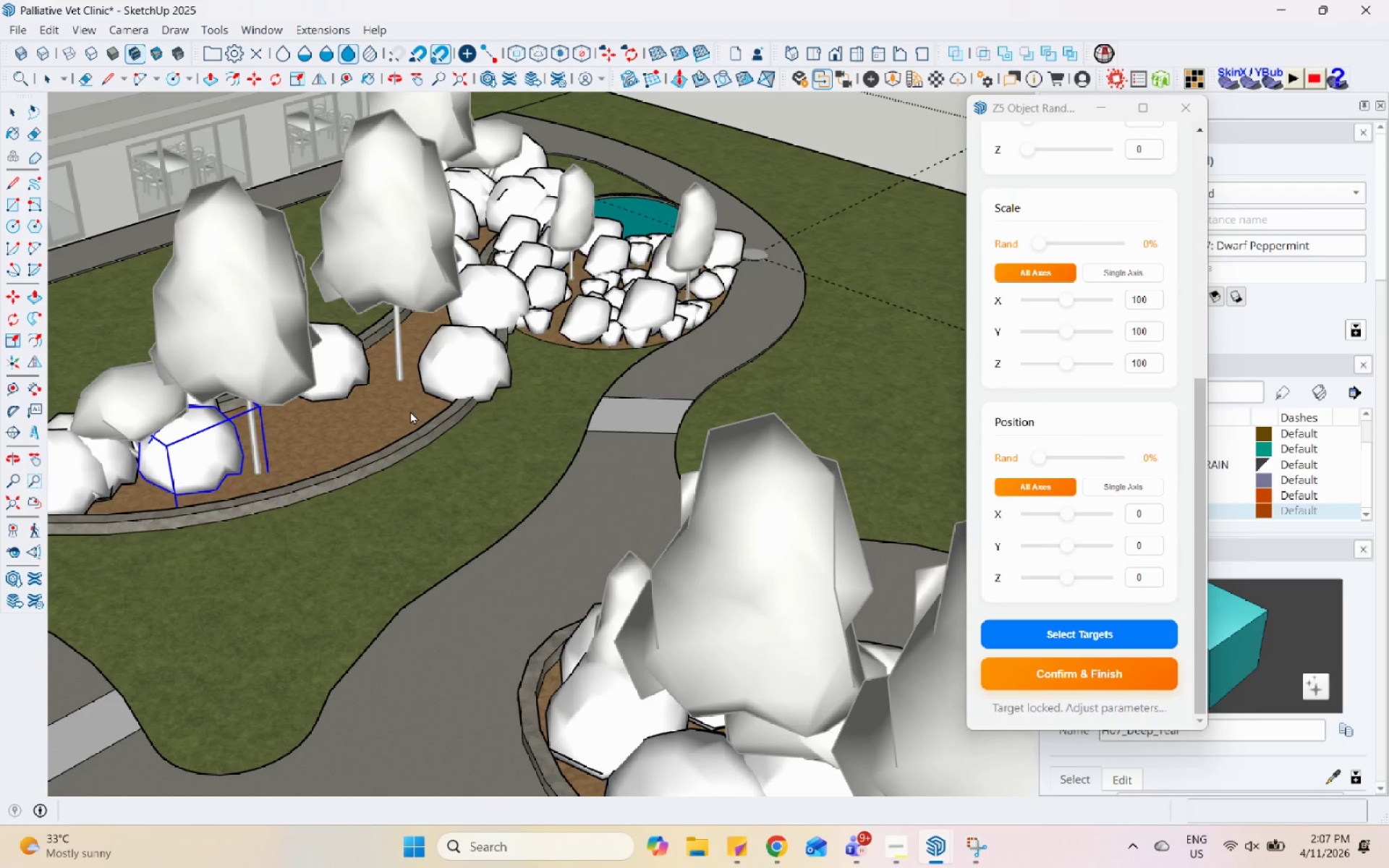 
scroll: coordinate [415, 393], scroll_direction: down, amount: 4.0
 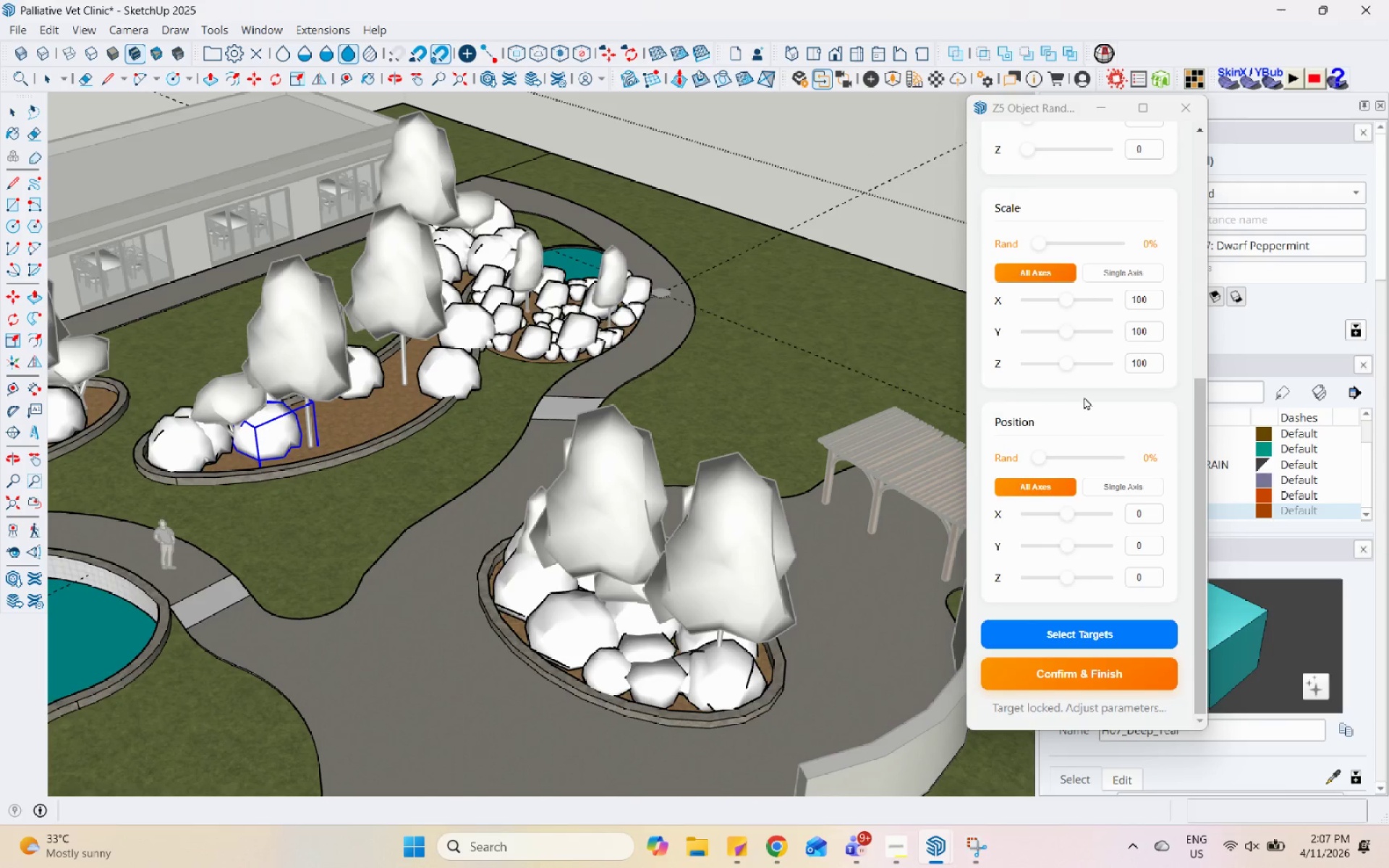 
scroll: coordinate [1074, 477], scroll_direction: up, amount: 3.0
 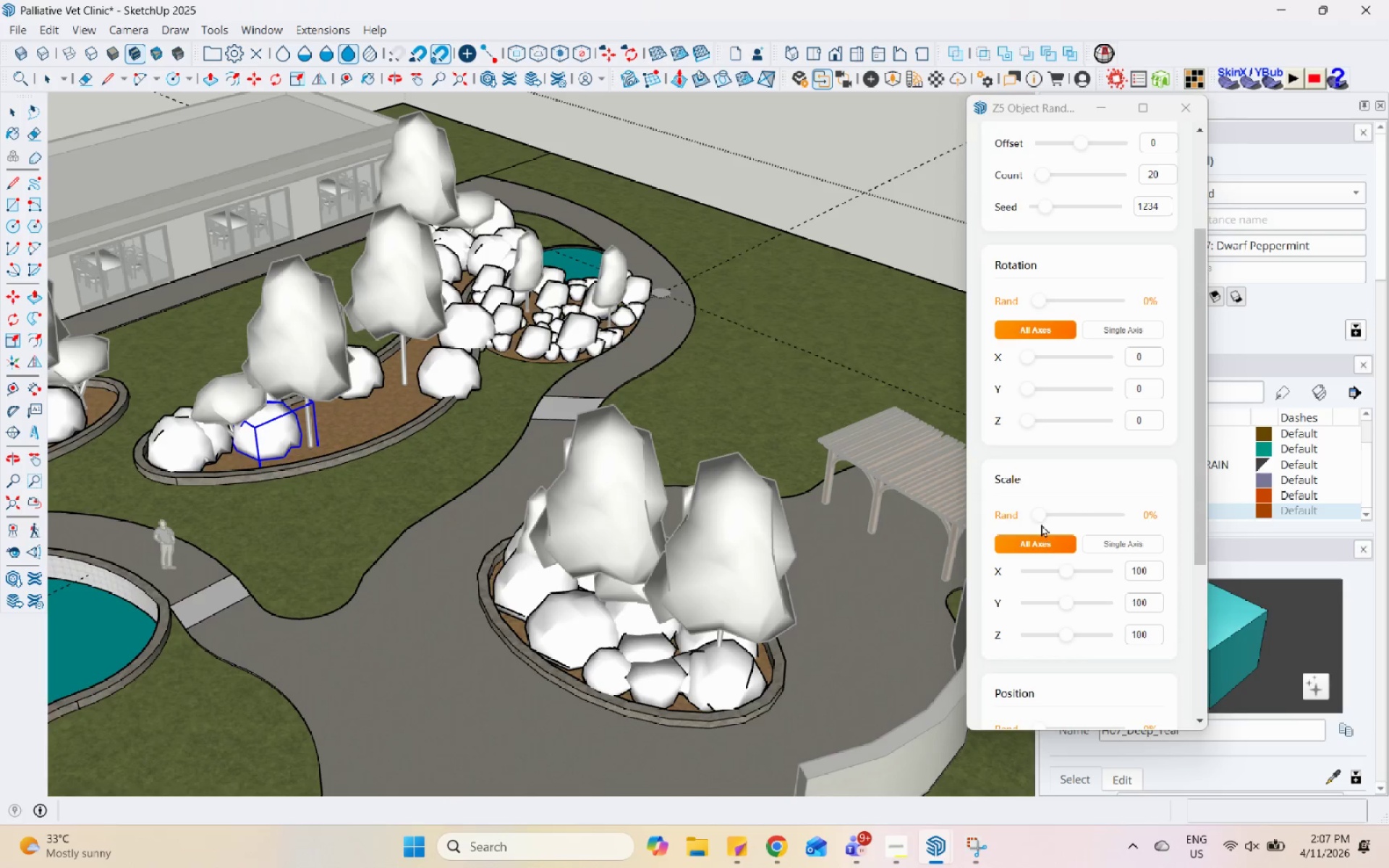 
left_click_drag(start_coordinate=[1037, 516], to_coordinate=[1058, 516])
 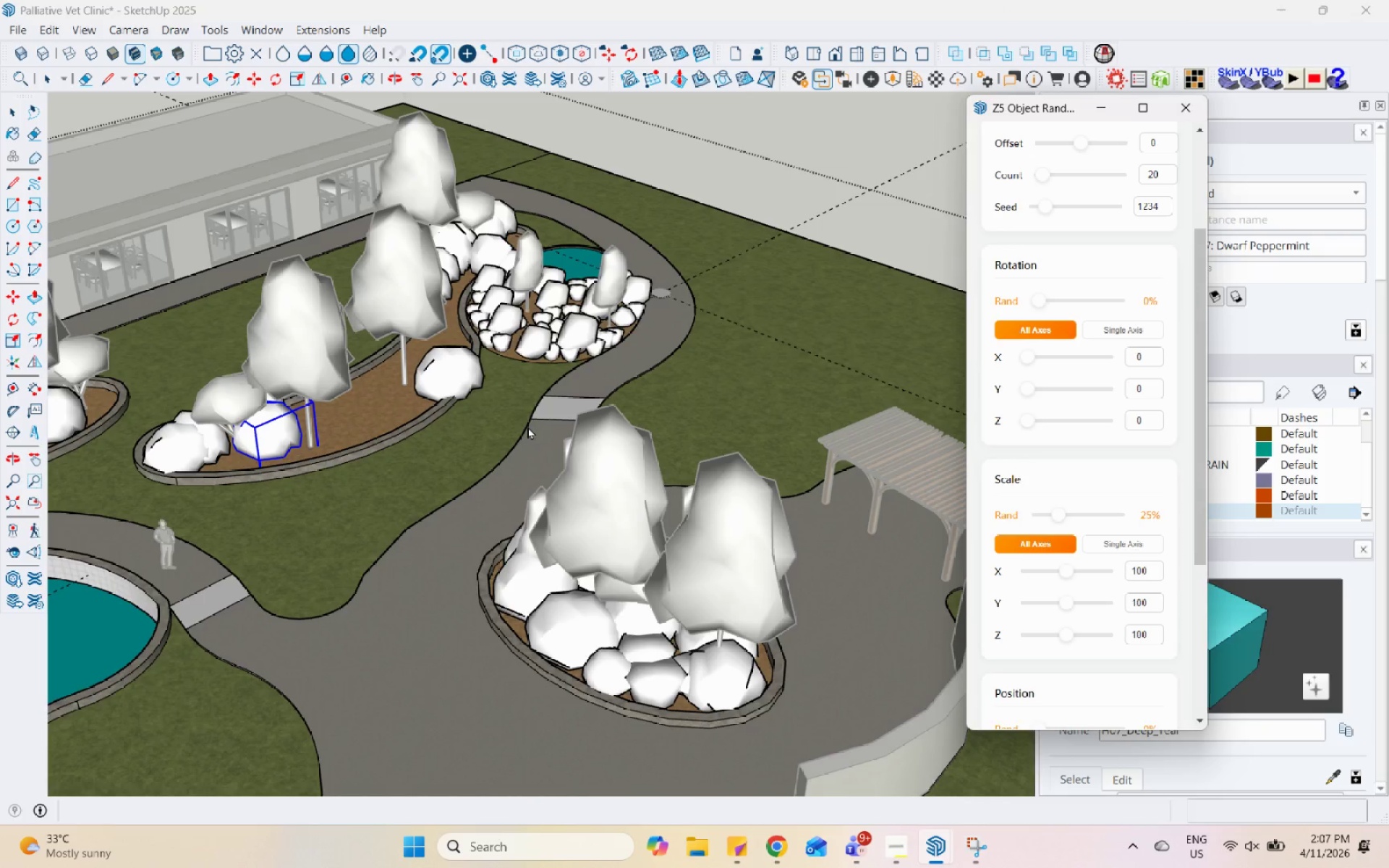 
scroll: coordinate [443, 400], scroll_direction: up, amount: 3.0
 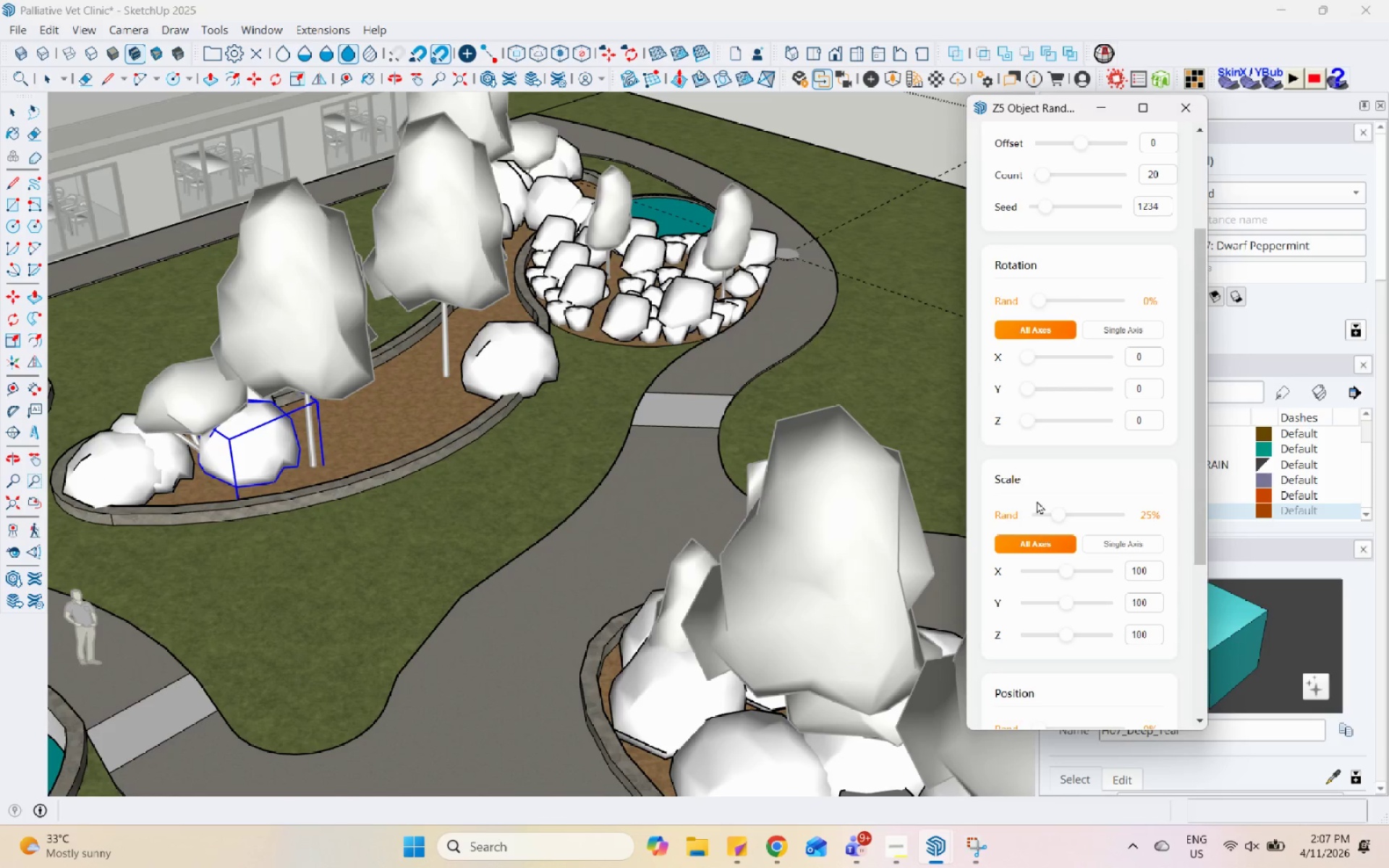 
scroll: coordinate [1037, 514], scroll_direction: down, amount: 2.0
 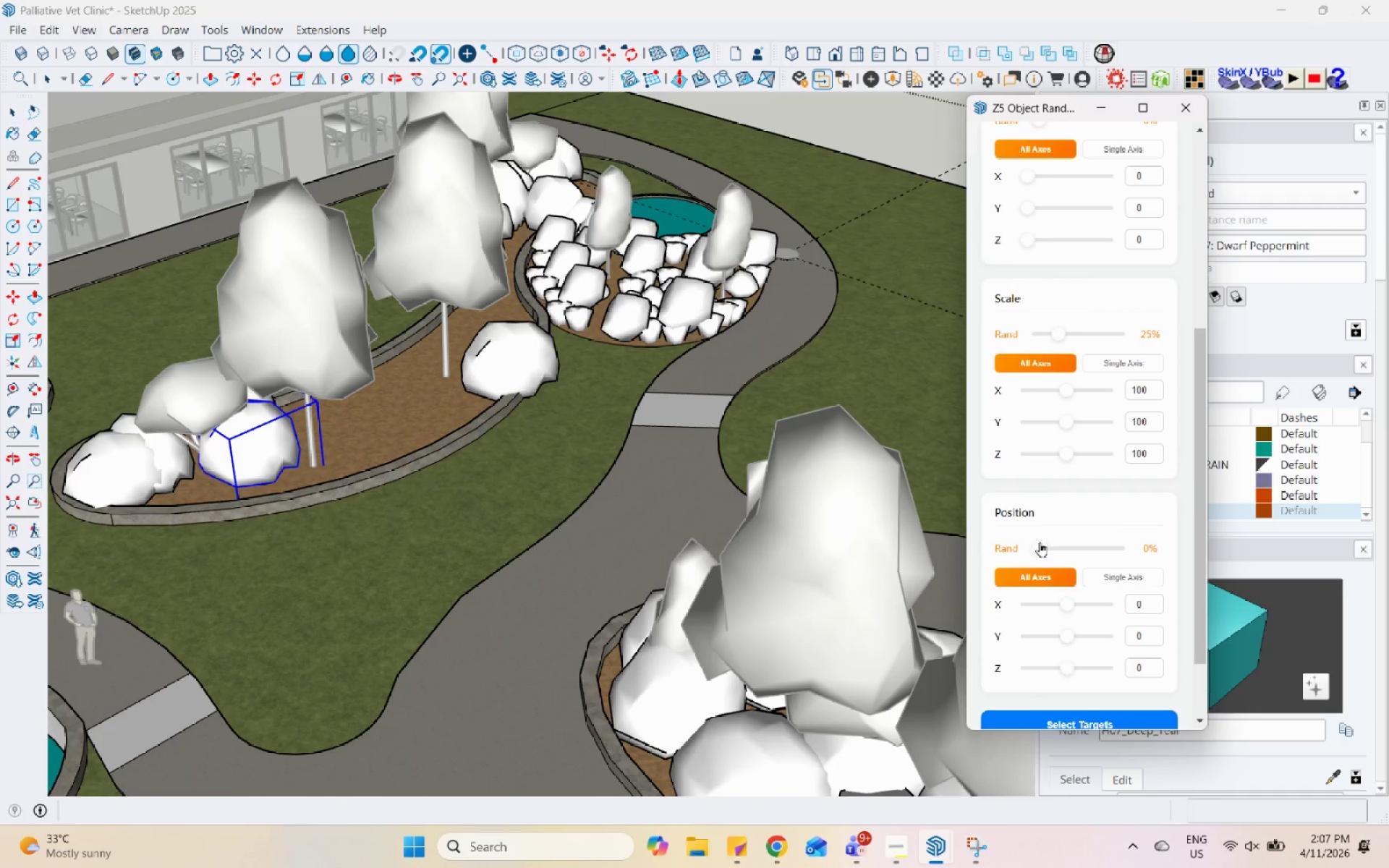 
left_click_drag(start_coordinate=[1043, 546], to_coordinate=[985, 554])
 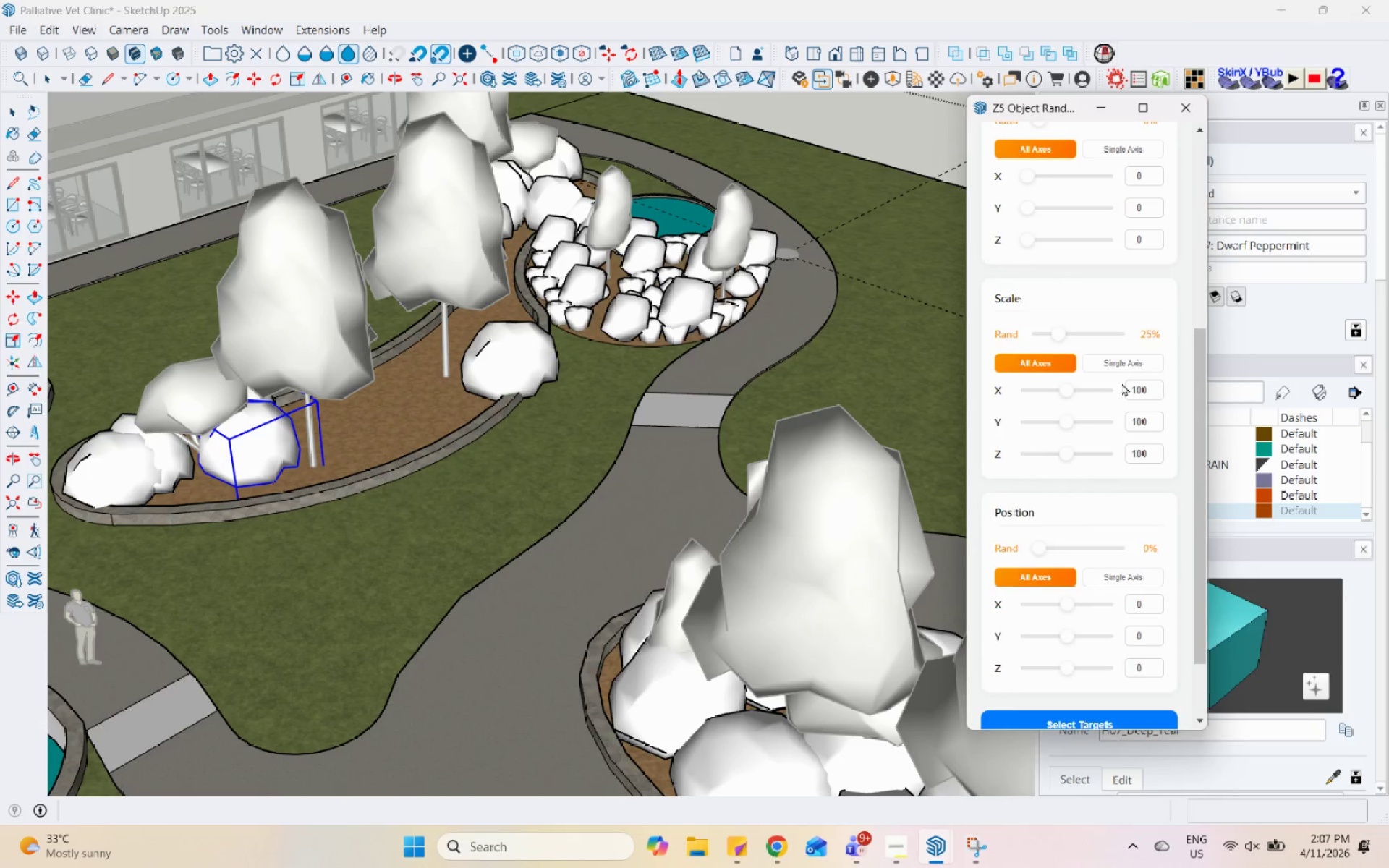 
scroll: coordinate [1124, 371], scroll_direction: up, amount: 3.0
 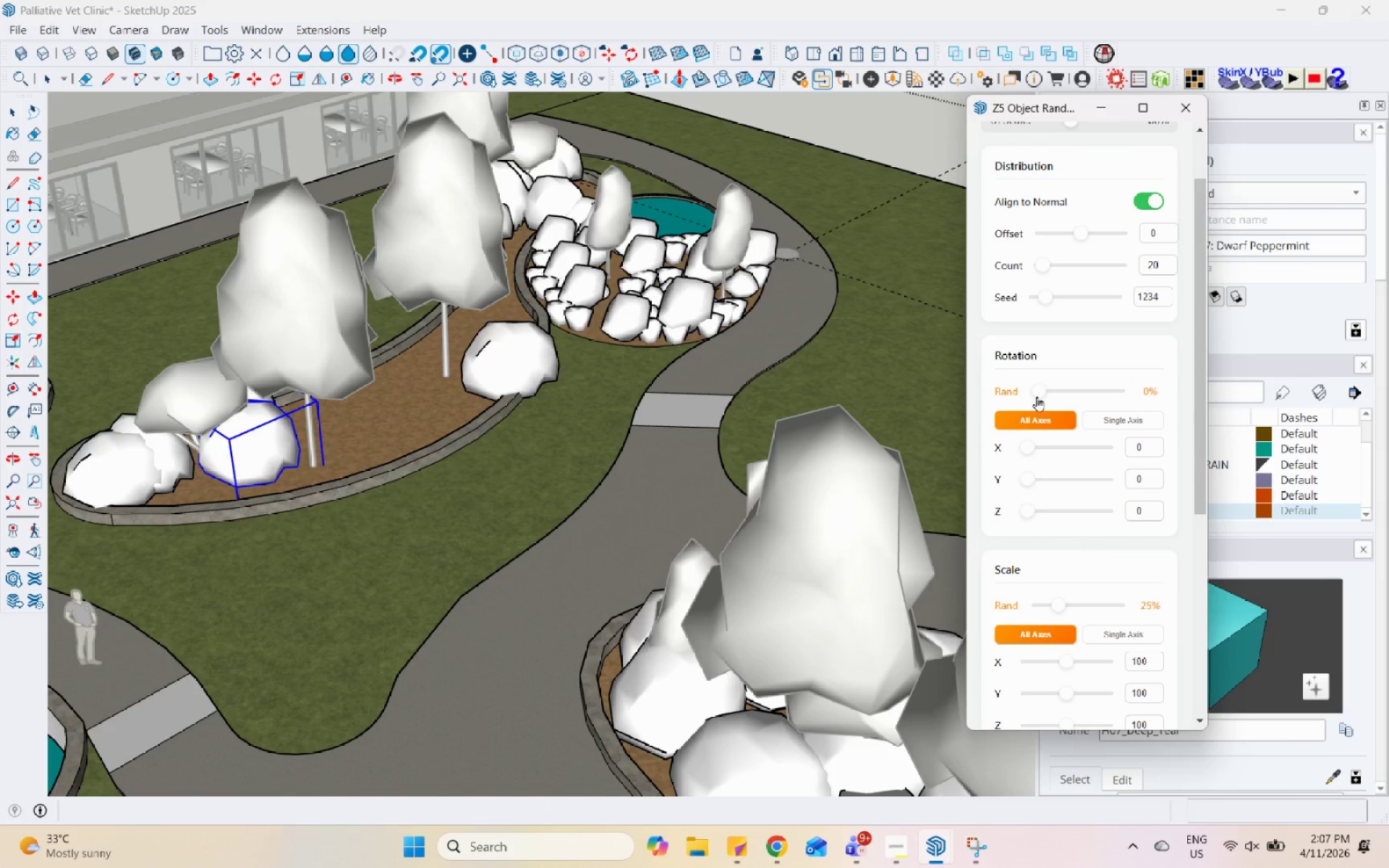 
left_click_drag(start_coordinate=[1040, 392], to_coordinate=[996, 398])
 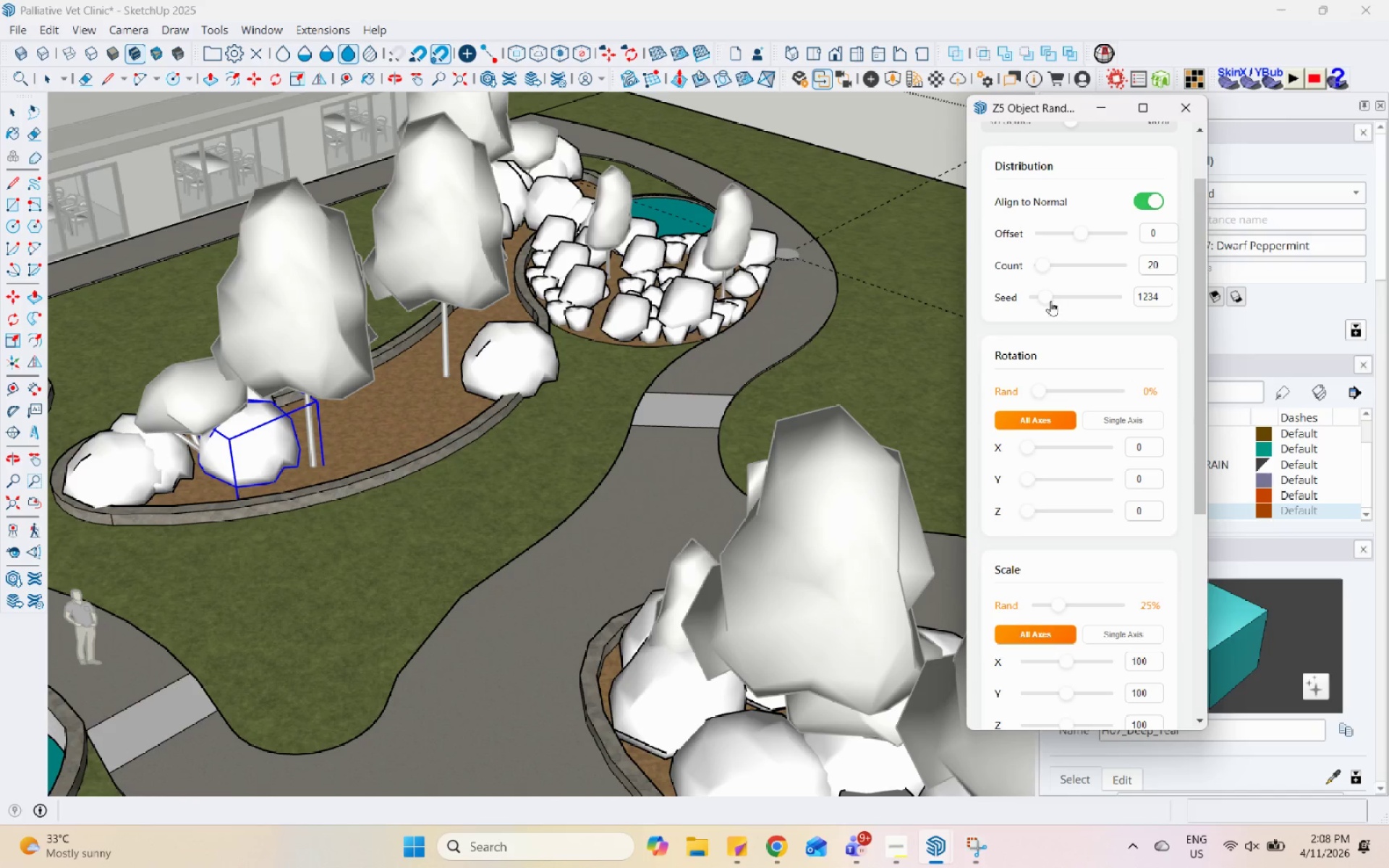 
left_click_drag(start_coordinate=[1045, 299], to_coordinate=[1059, 301])
 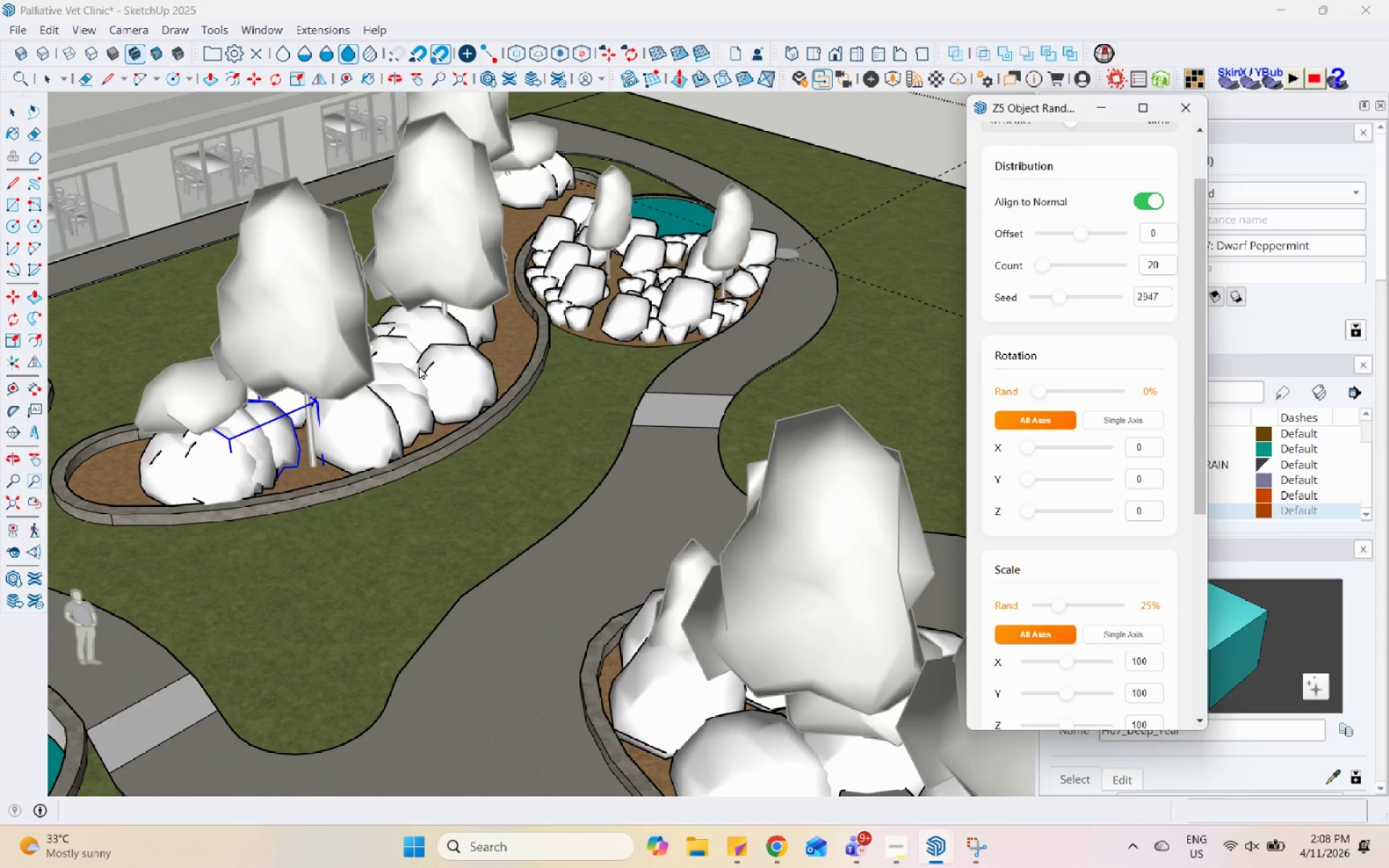 
scroll: coordinate [349, 433], scroll_direction: up, amount: 7.0
 